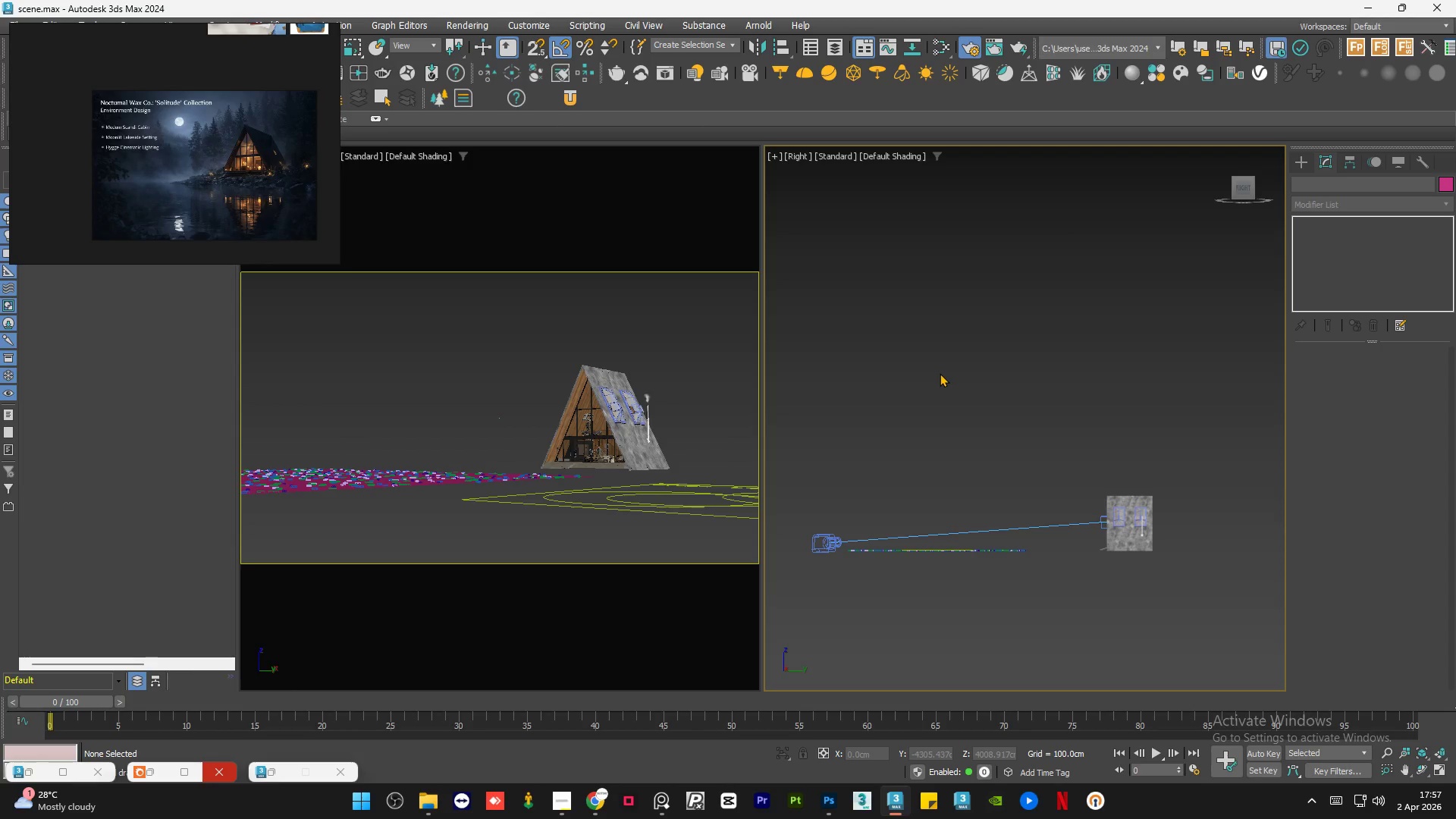 
scroll: coordinate [981, 414], scroll_direction: down, amount: 1.0
 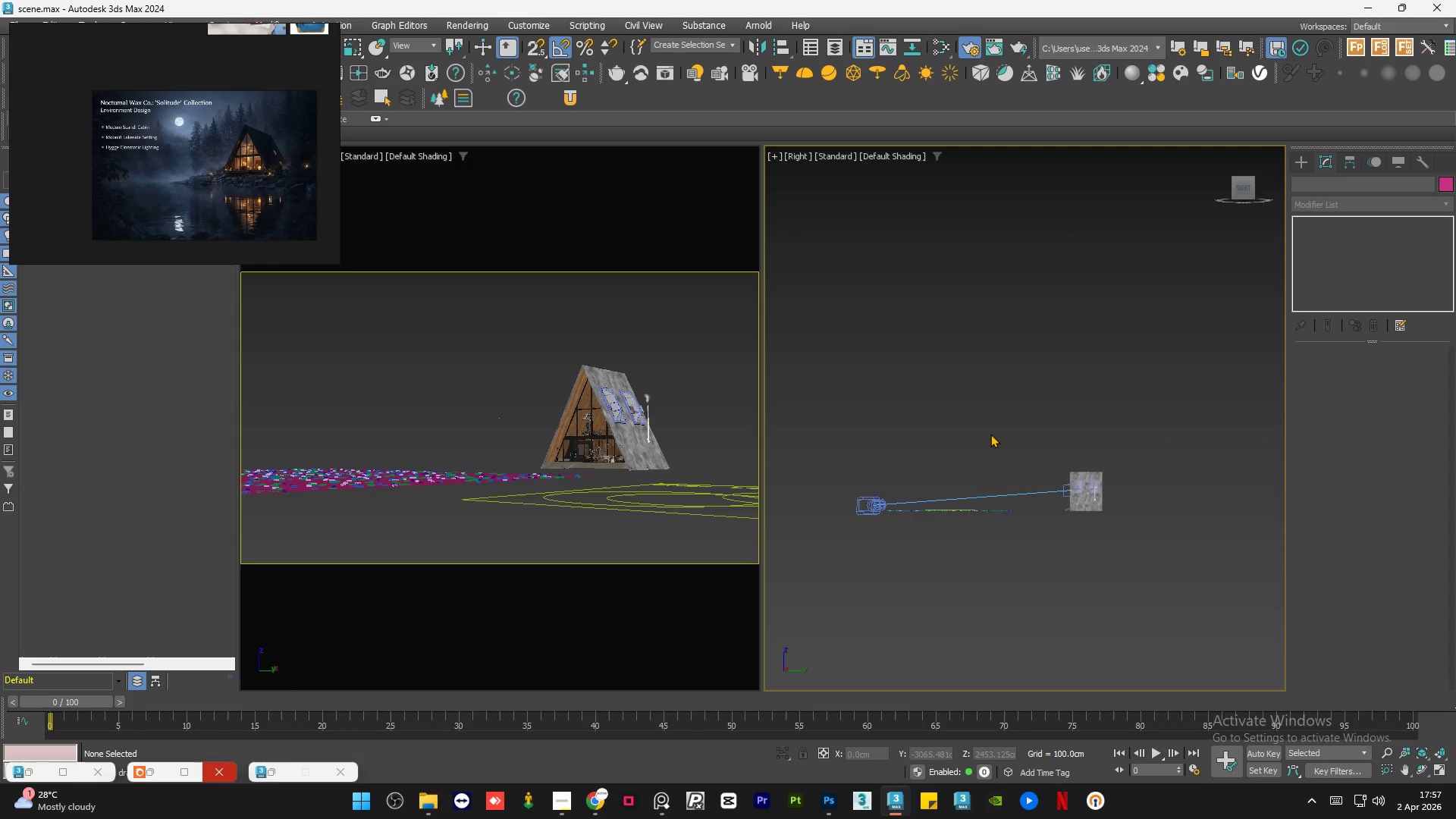 
wait(28.37)
 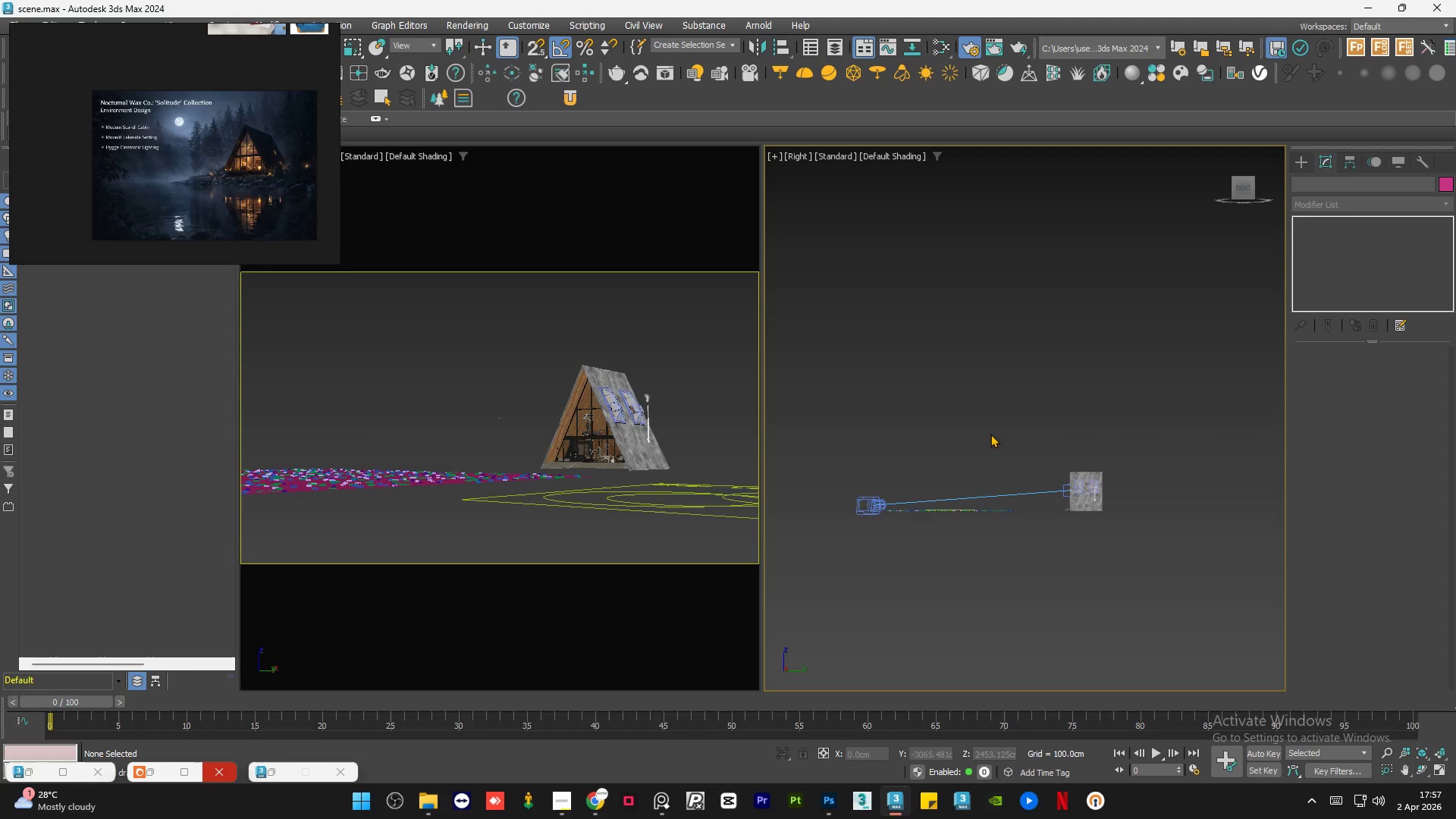 
scroll: coordinate [874, 435], scroll_direction: down, amount: 1.0
 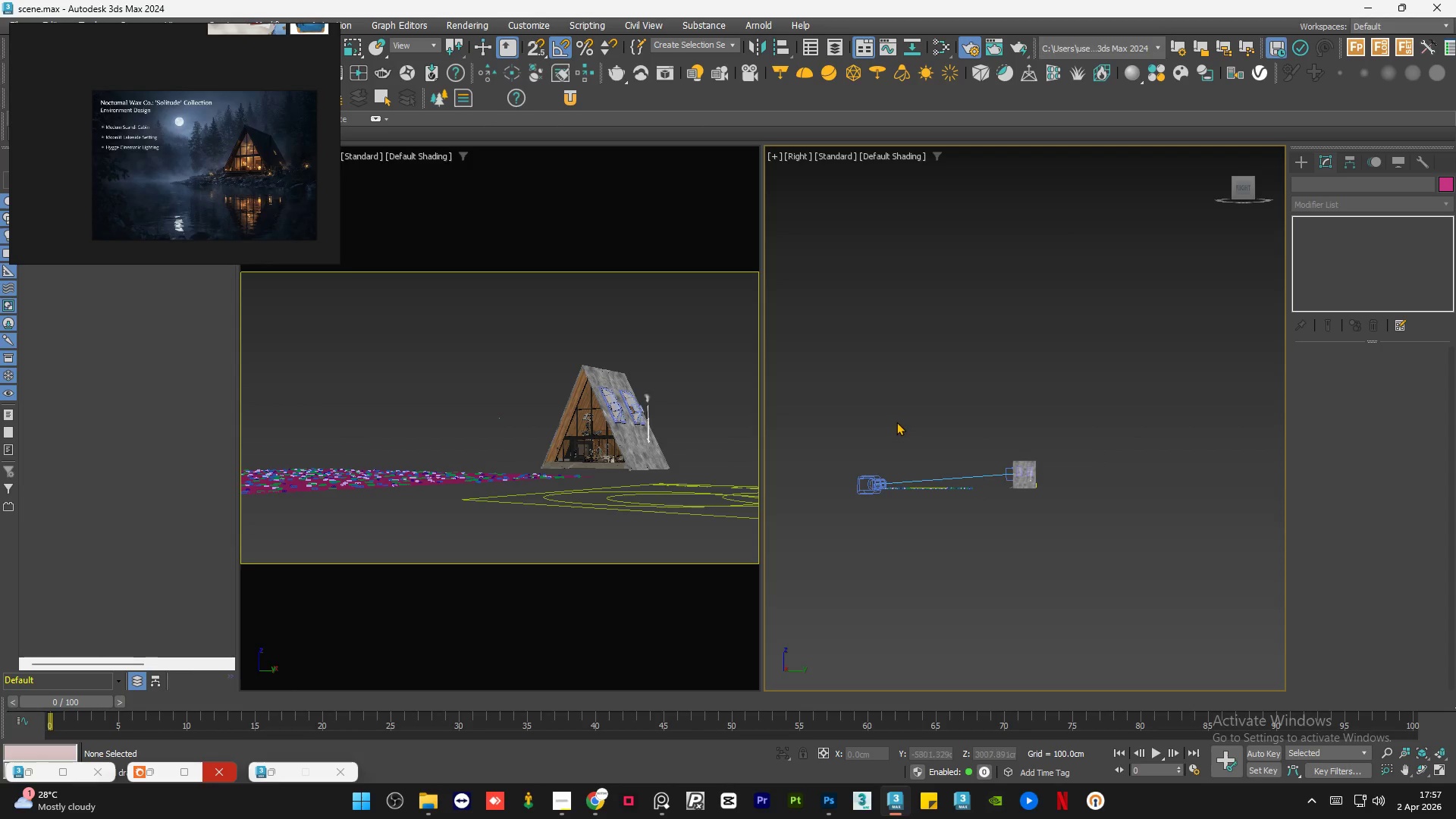 
scroll: coordinate [894, 419], scroll_direction: up, amount: 1.0
 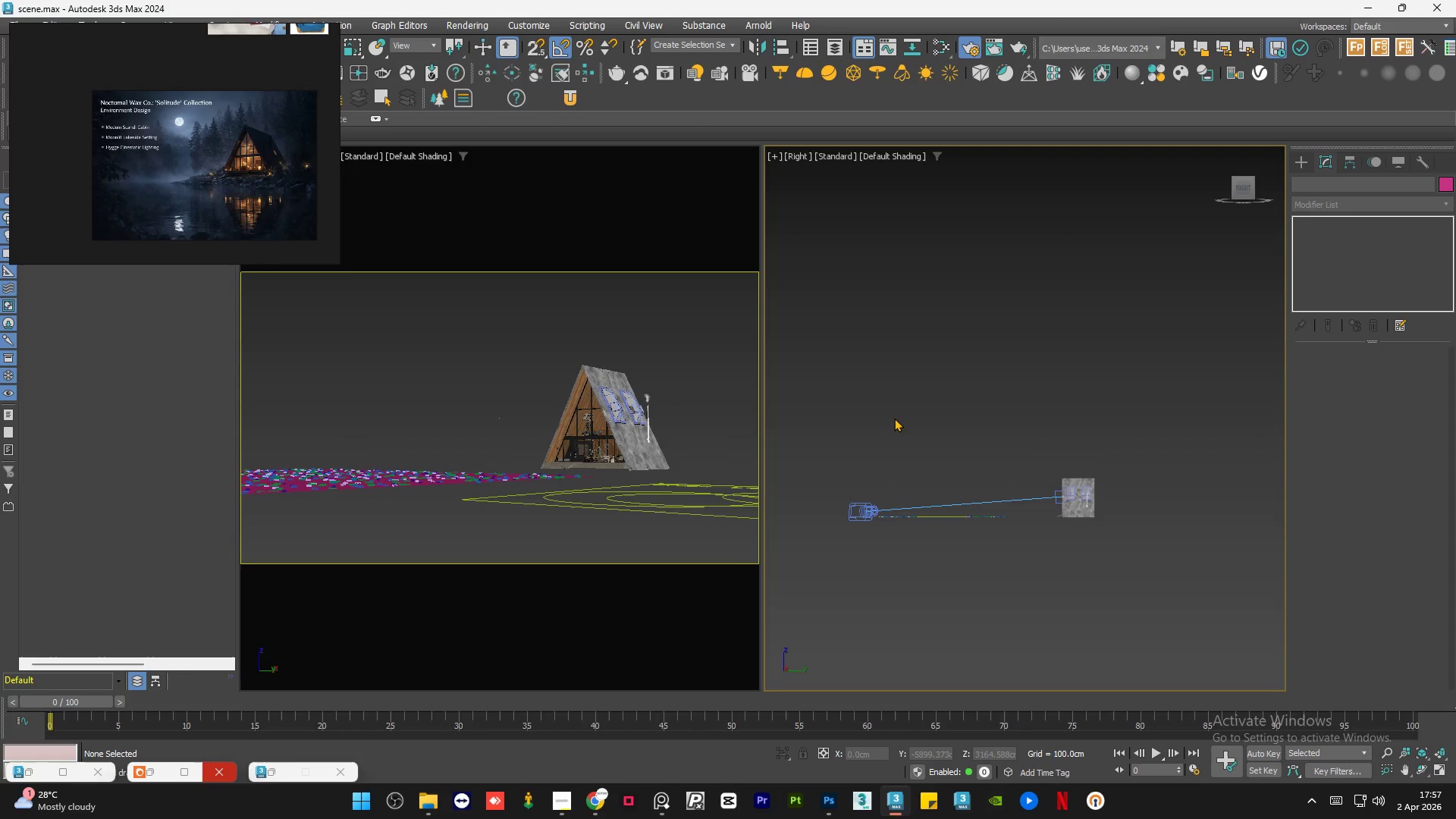 
left_click([894, 418])
 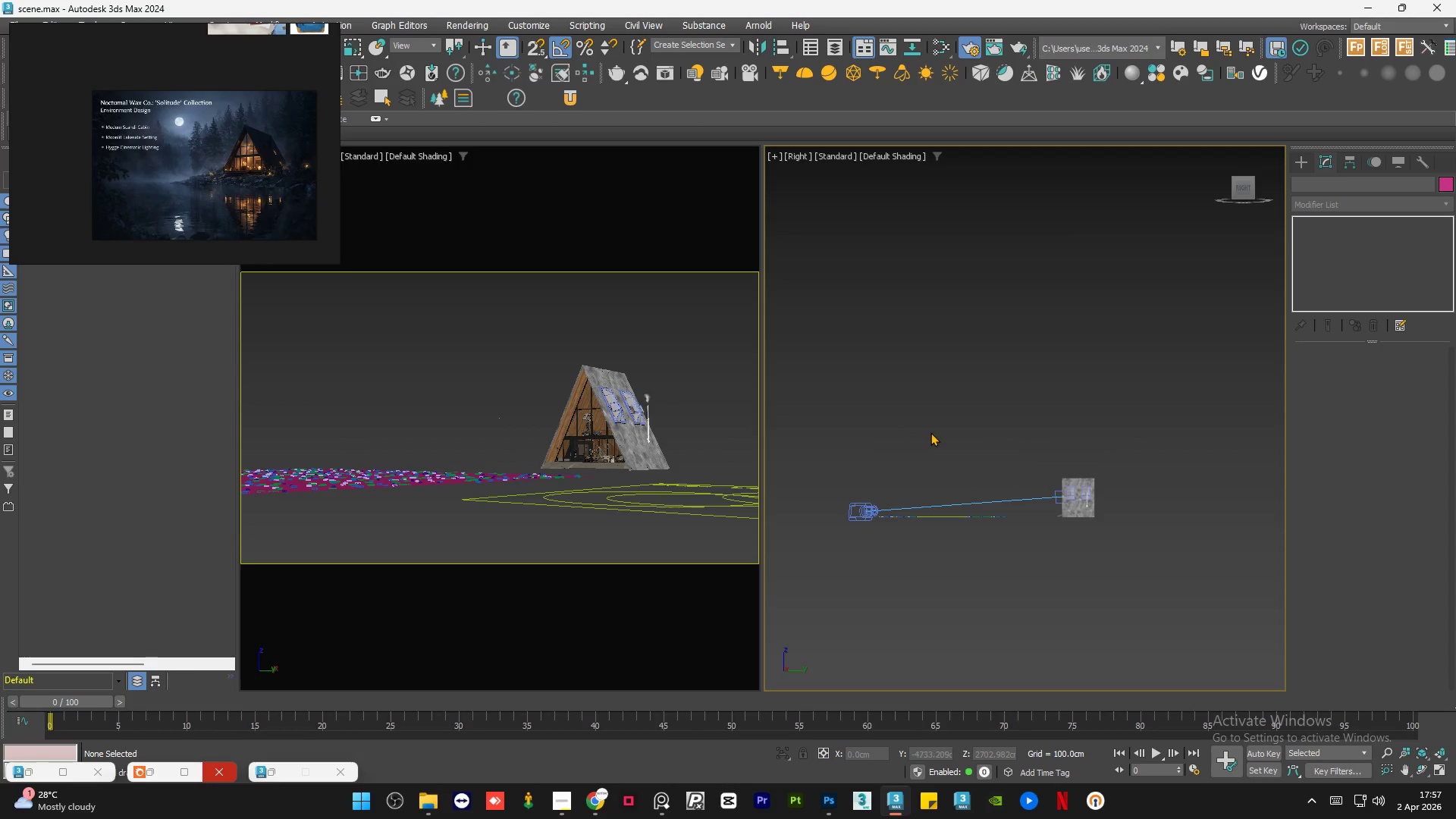 
scroll: coordinate [930, 432], scroll_direction: down, amount: 1.0
 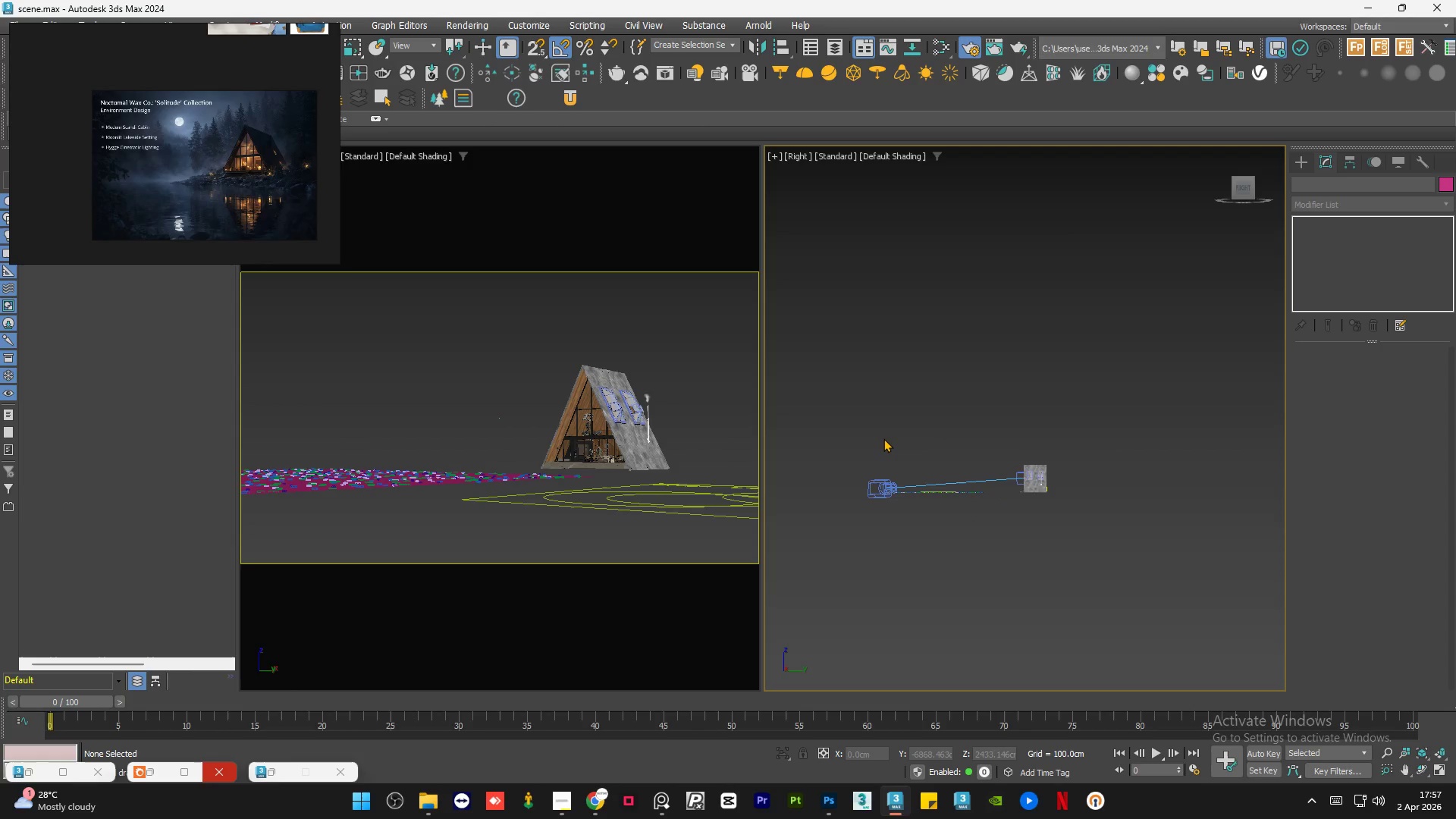 
scroll: coordinate [883, 438], scroll_direction: up, amount: 1.0
 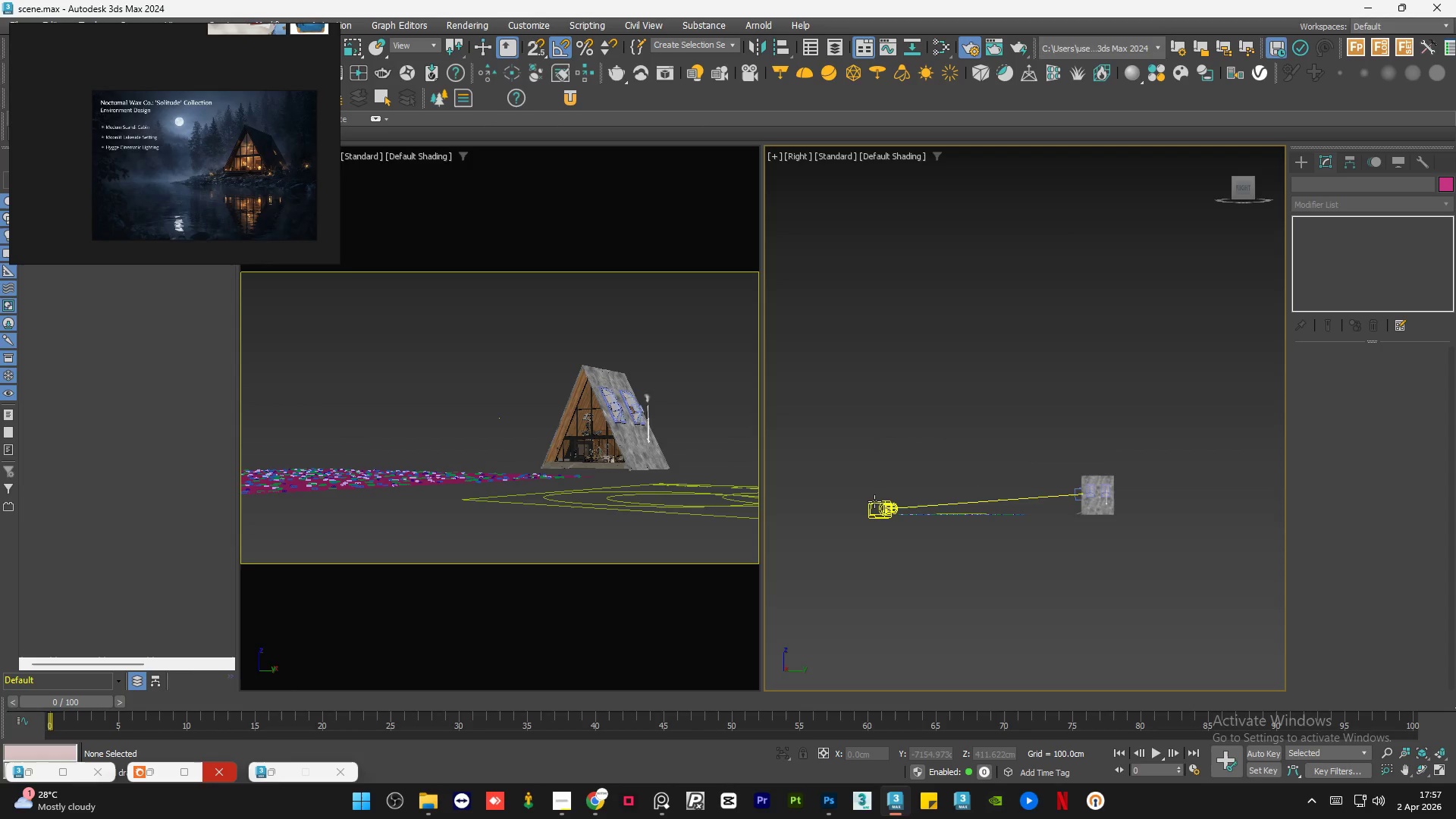 
left_click([874, 501])
 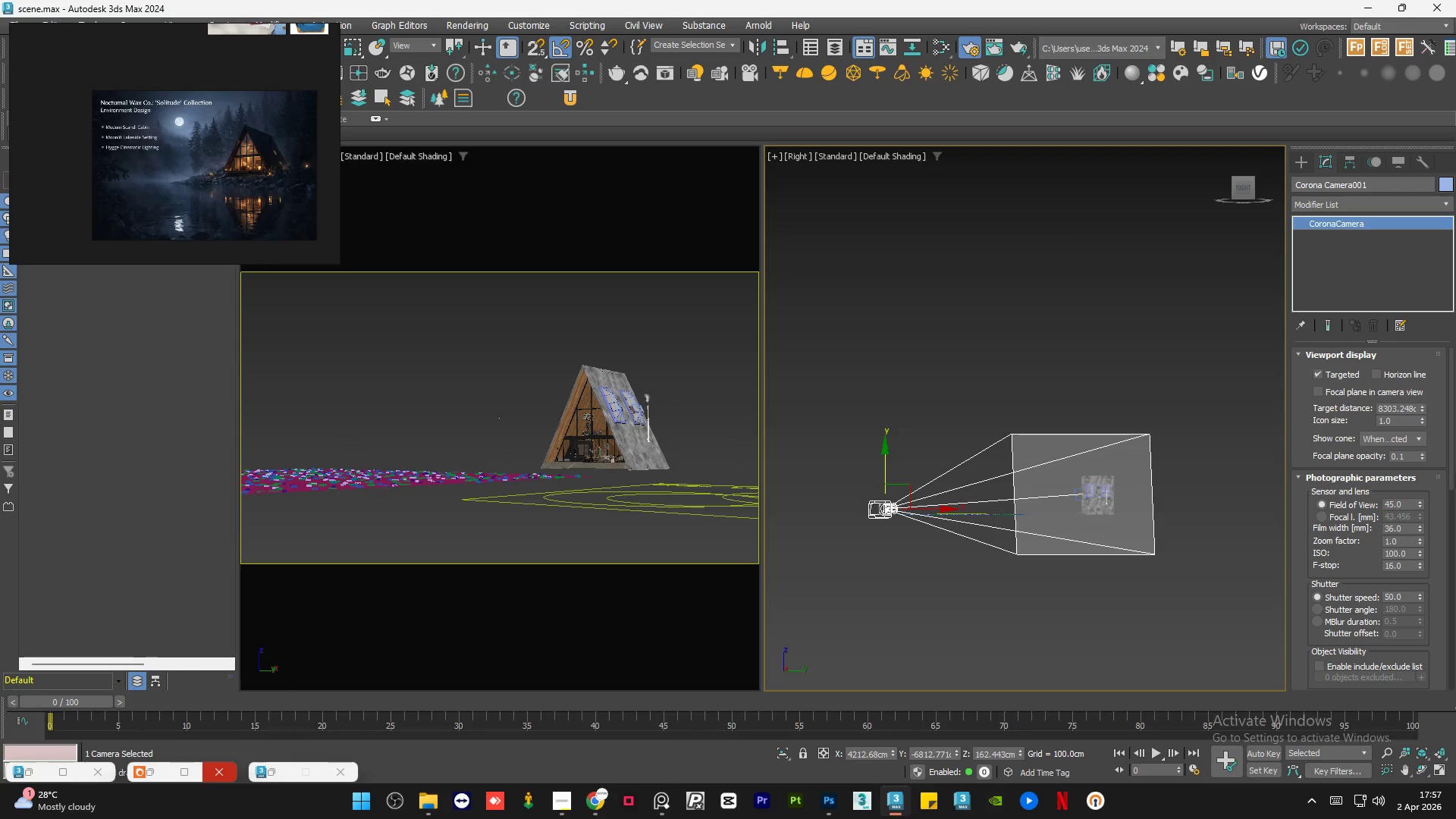 
left_click_drag(start_coordinate=[1451, 465], to_coordinate=[1454, 595])
 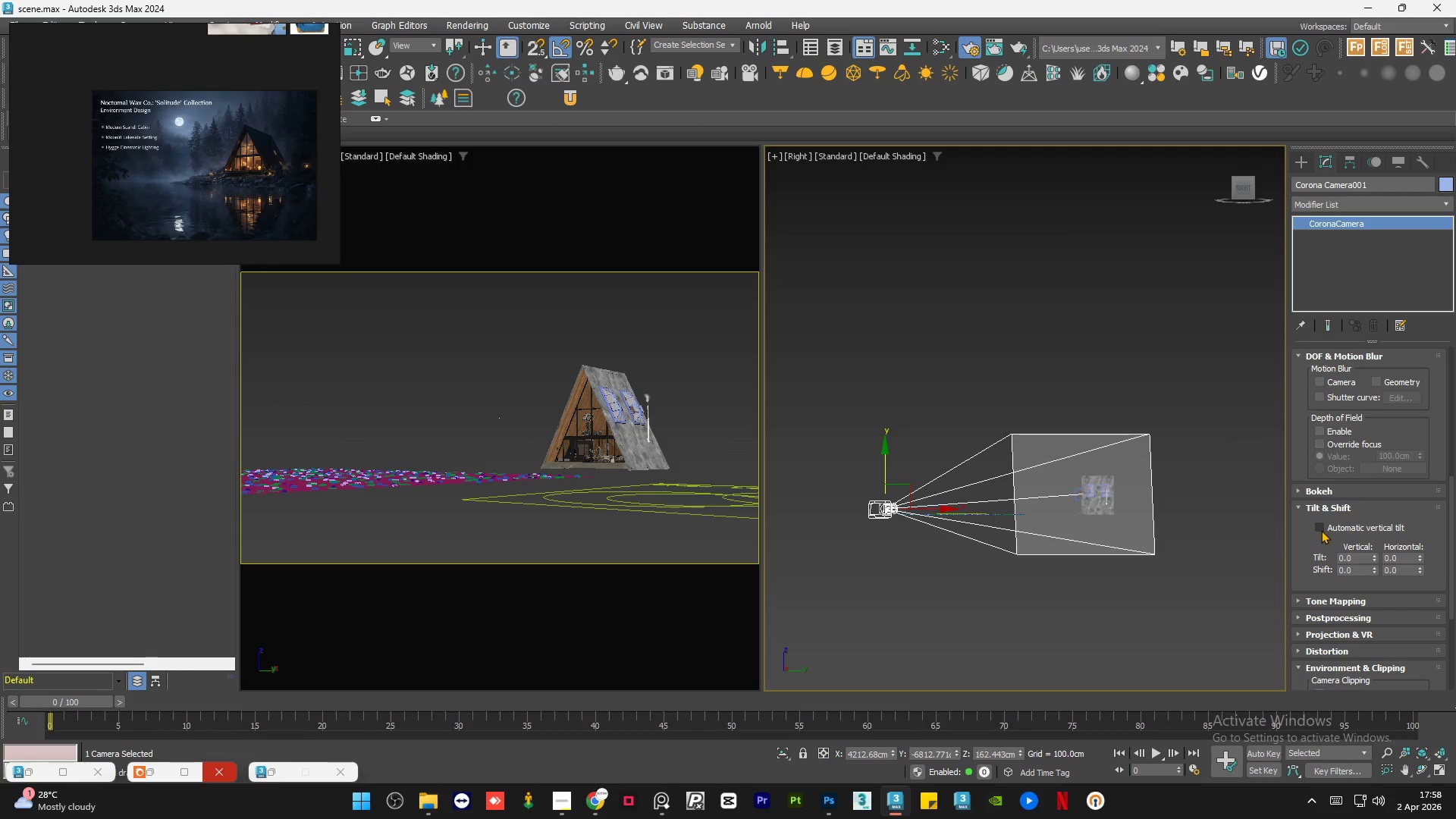 
left_click([1321, 530])
 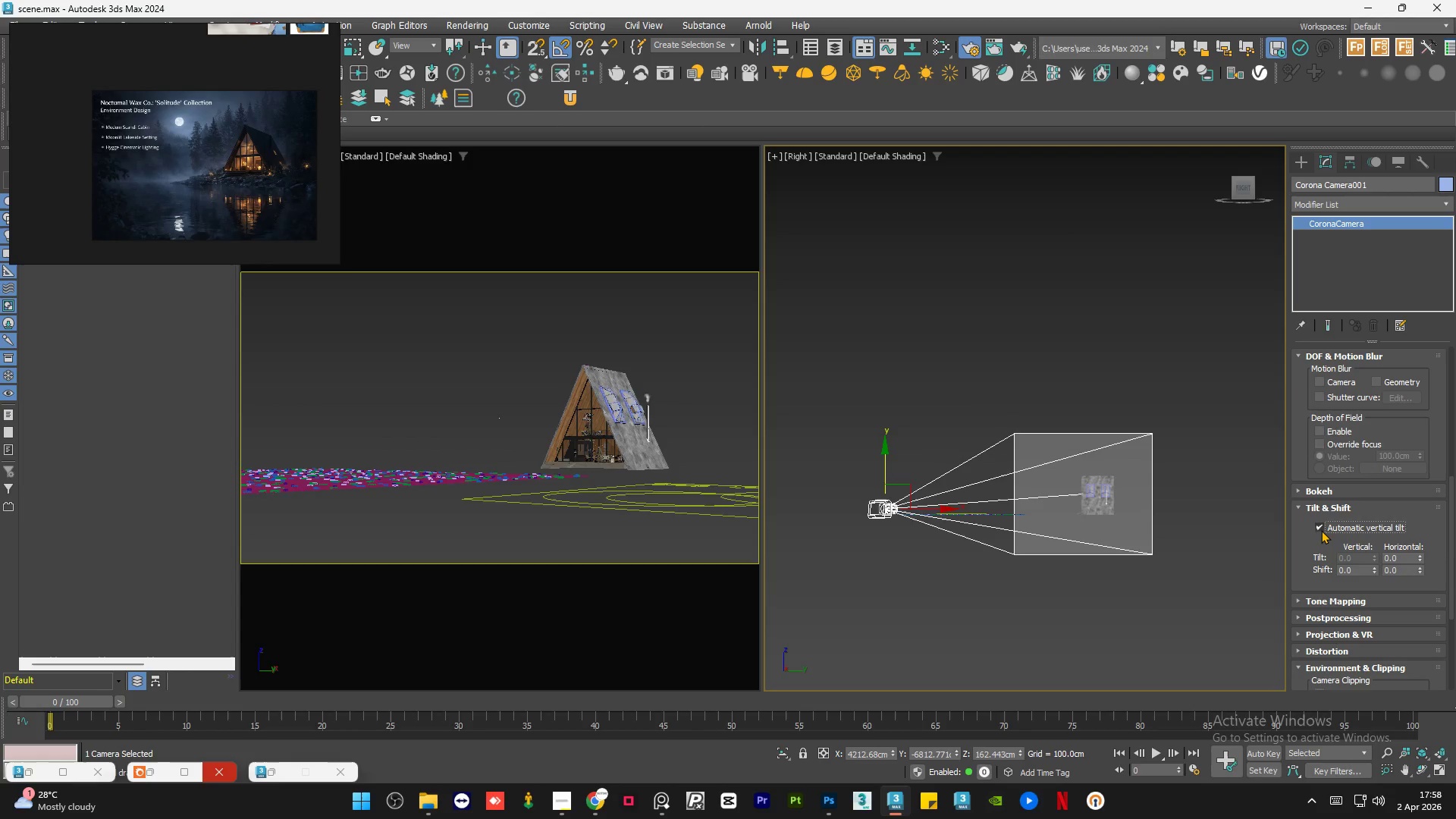 
double_click([1321, 530])
 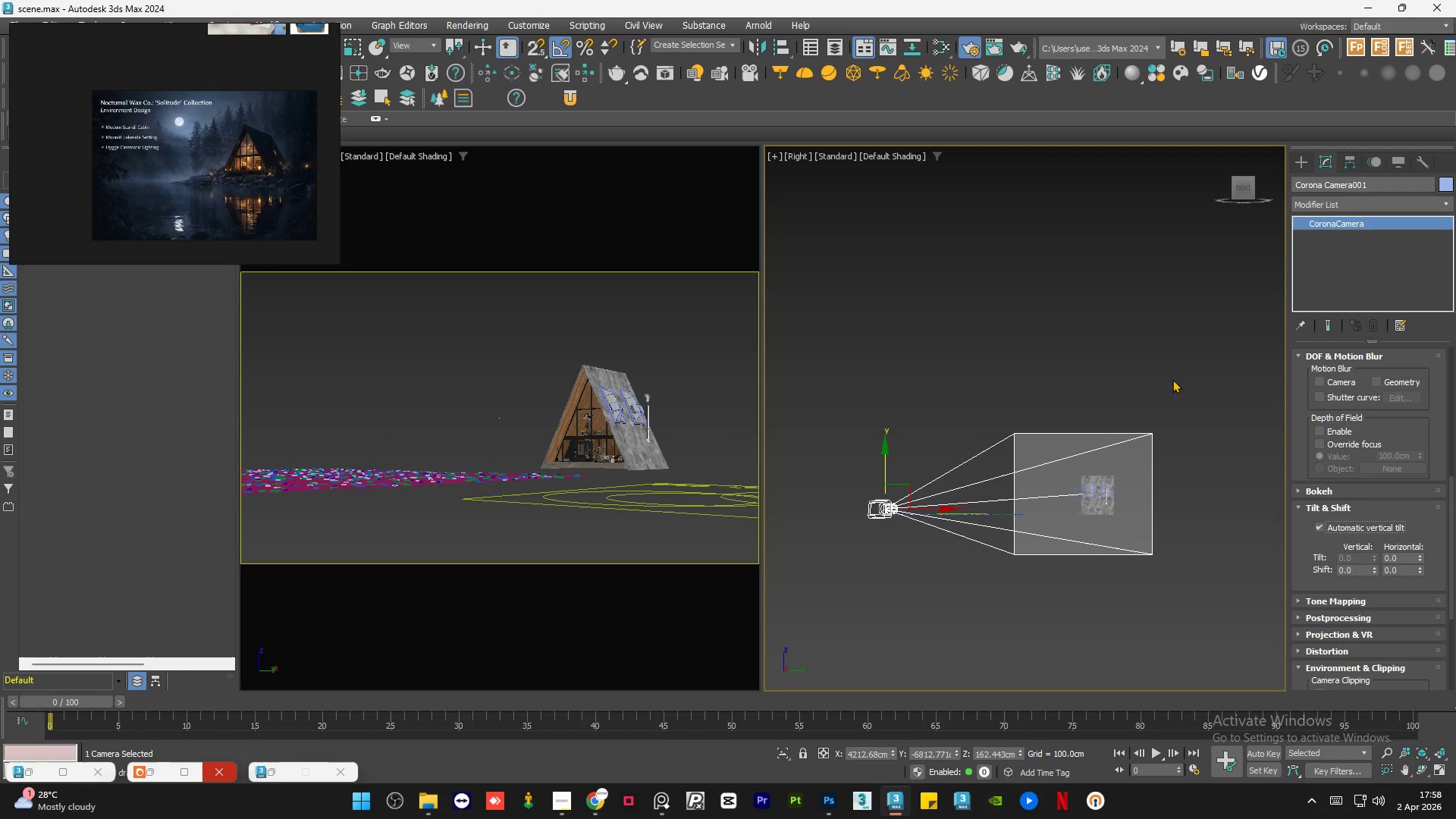 
left_click([1172, 372])
 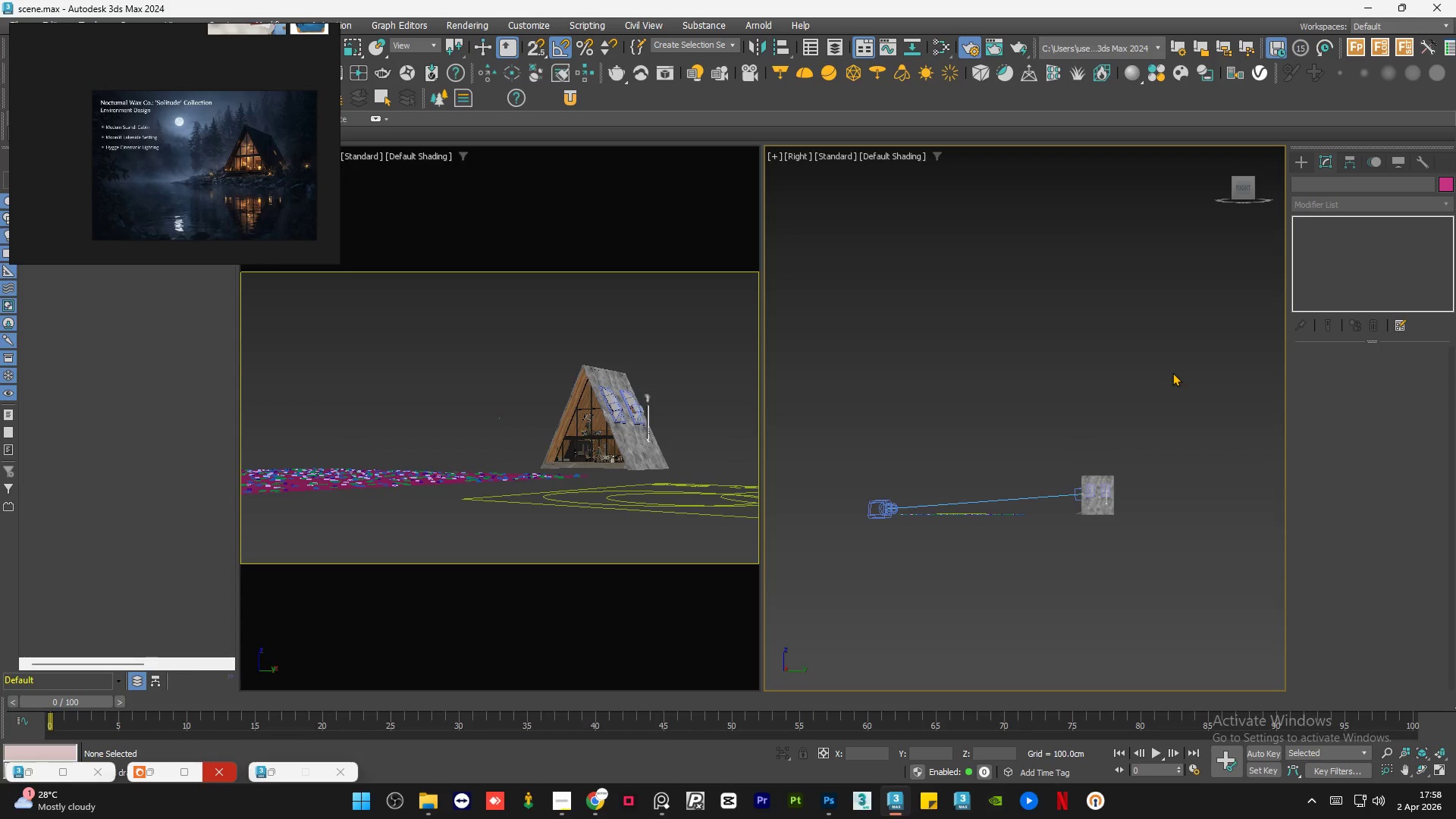 
wait(23.08)
 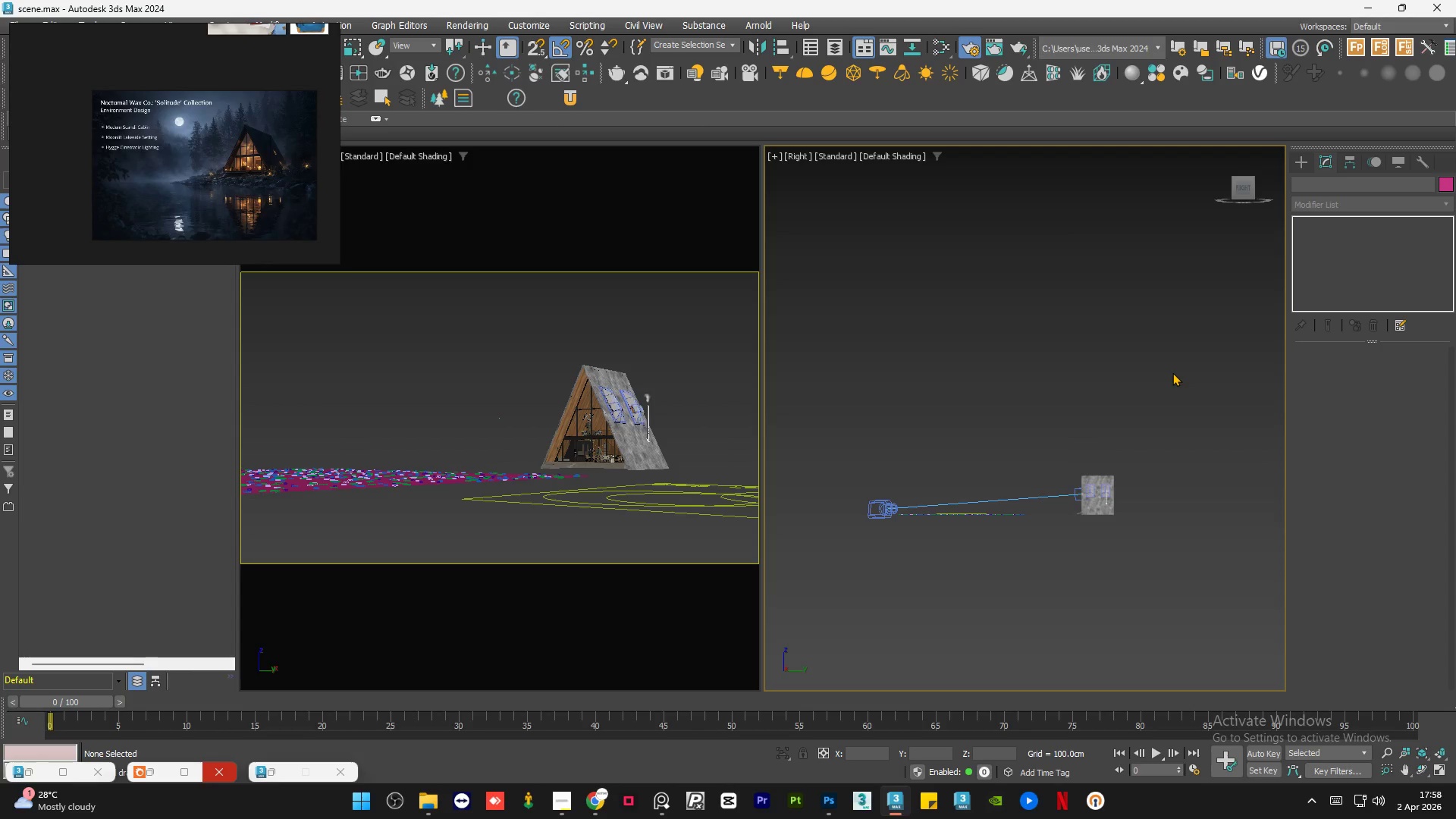 
scroll: coordinate [1096, 461], scroll_direction: up, amount: 7.0
 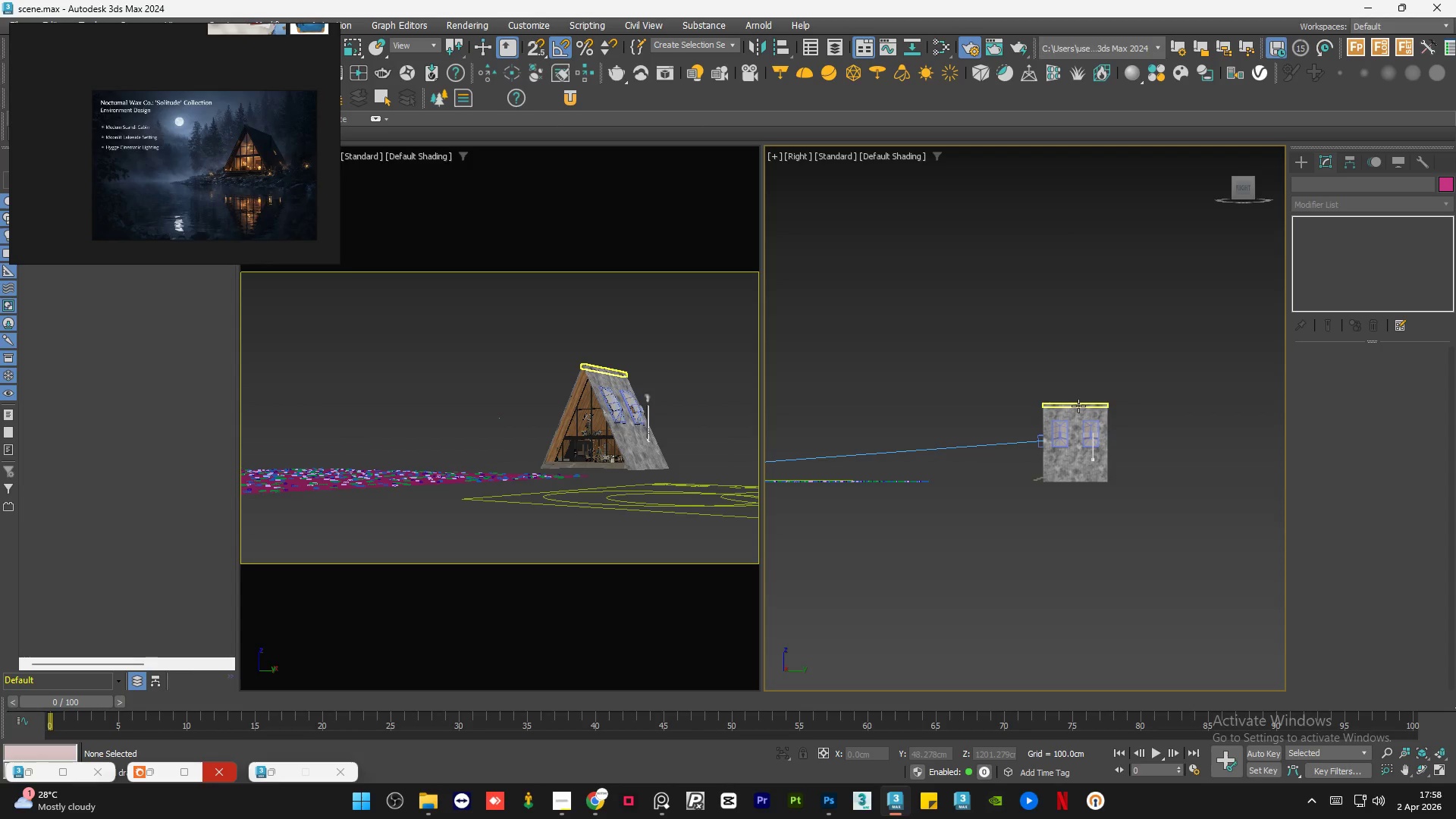 
wait(33.88)
 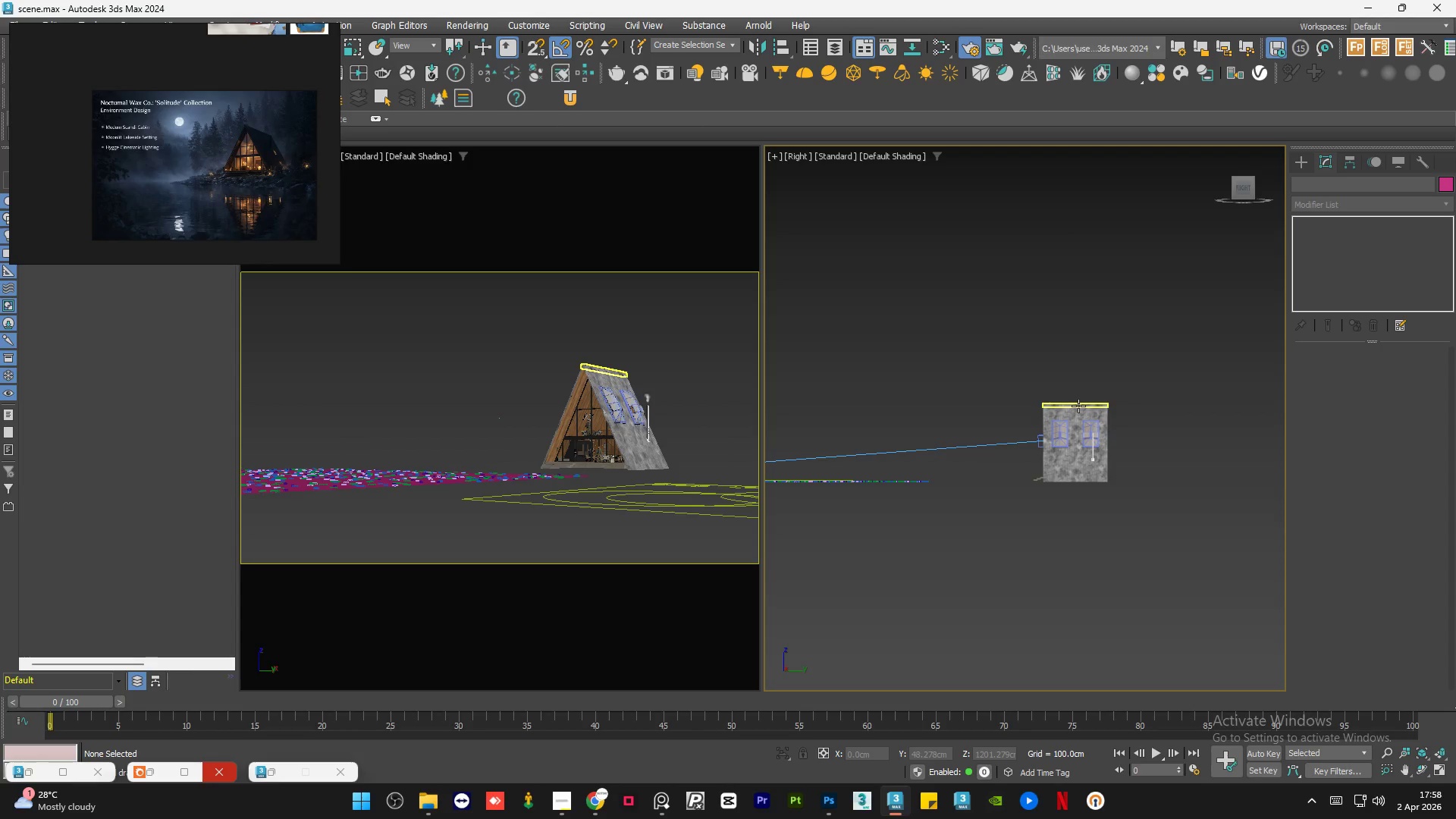 
hold_key(key=AltLeft, duration=1.25)
 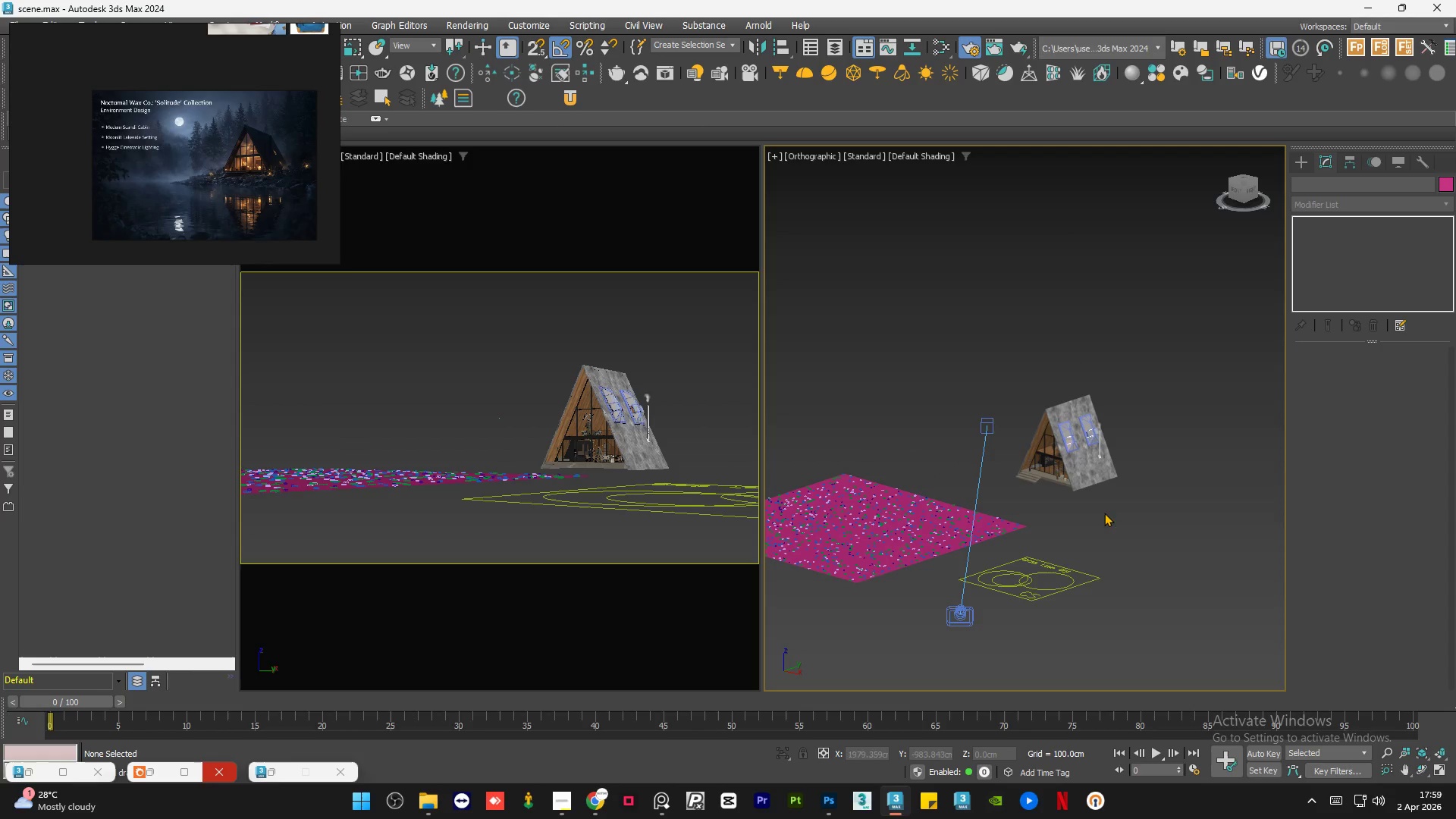 
hold_key(key=AltLeft, duration=1.03)
 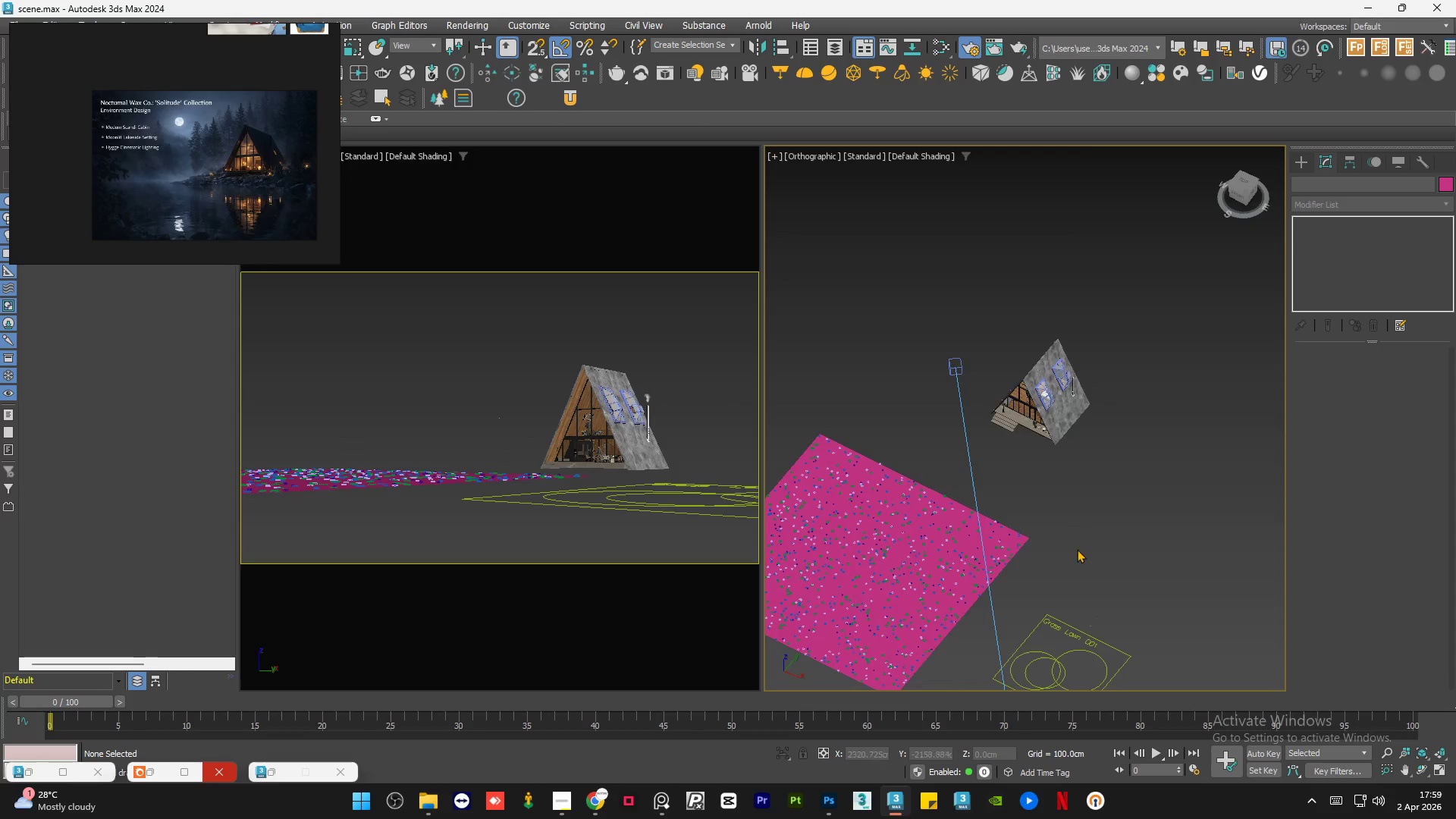 
hold_key(key=AltLeft, duration=0.62)
 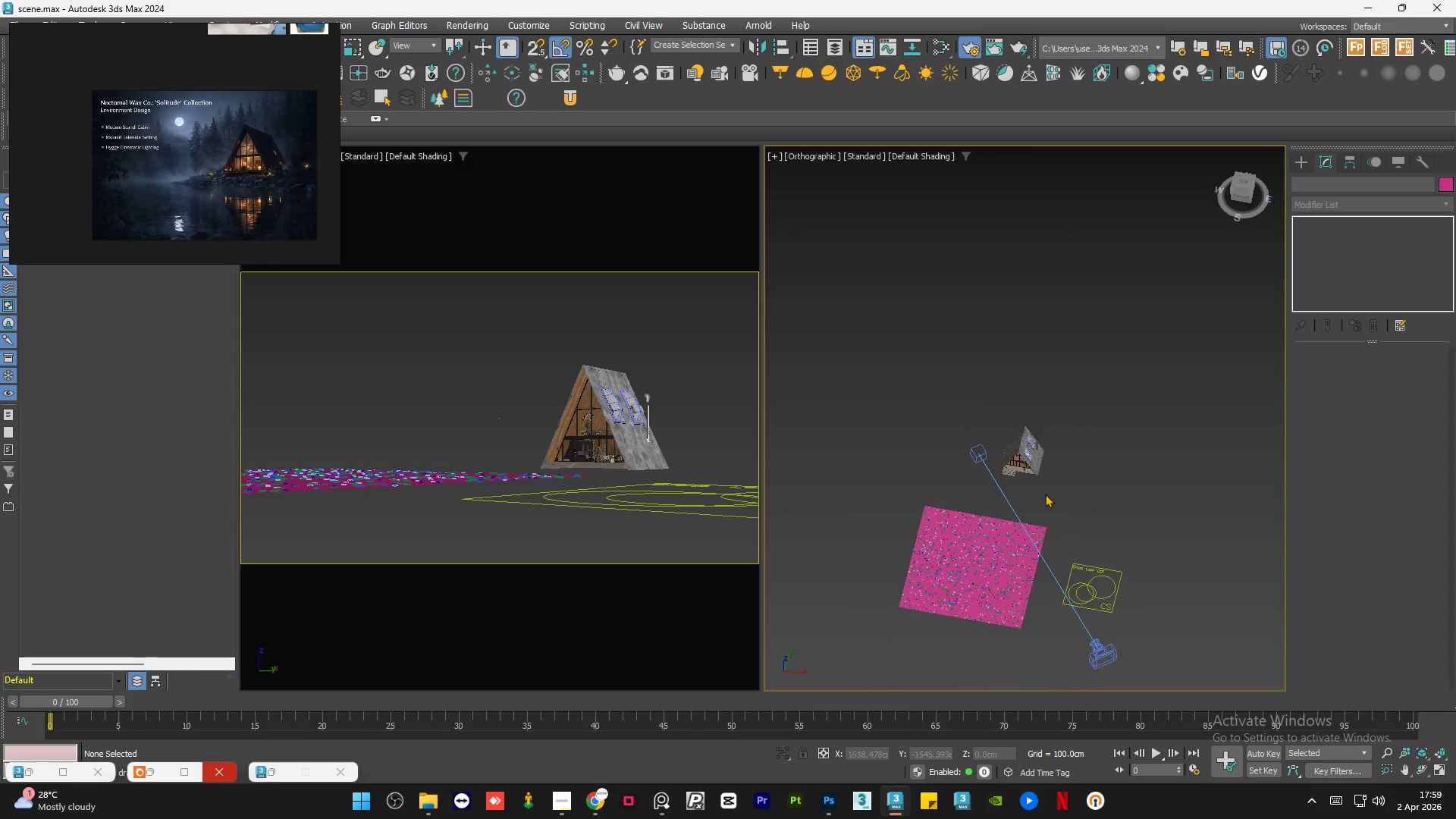 
scroll: coordinate [1077, 549], scroll_direction: down, amount: 1.0
 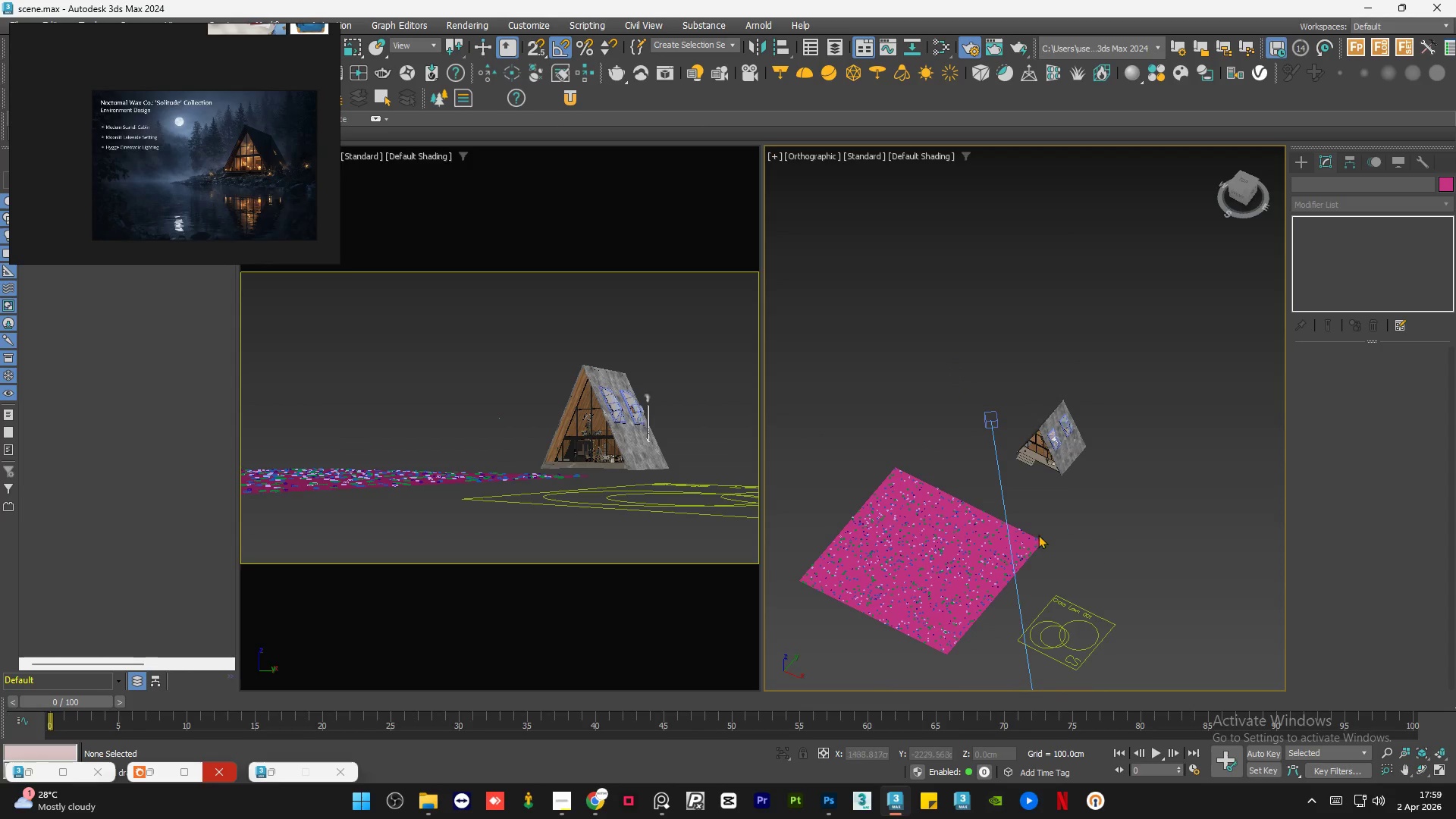 
hold_key(key=AltLeft, duration=0.45)
 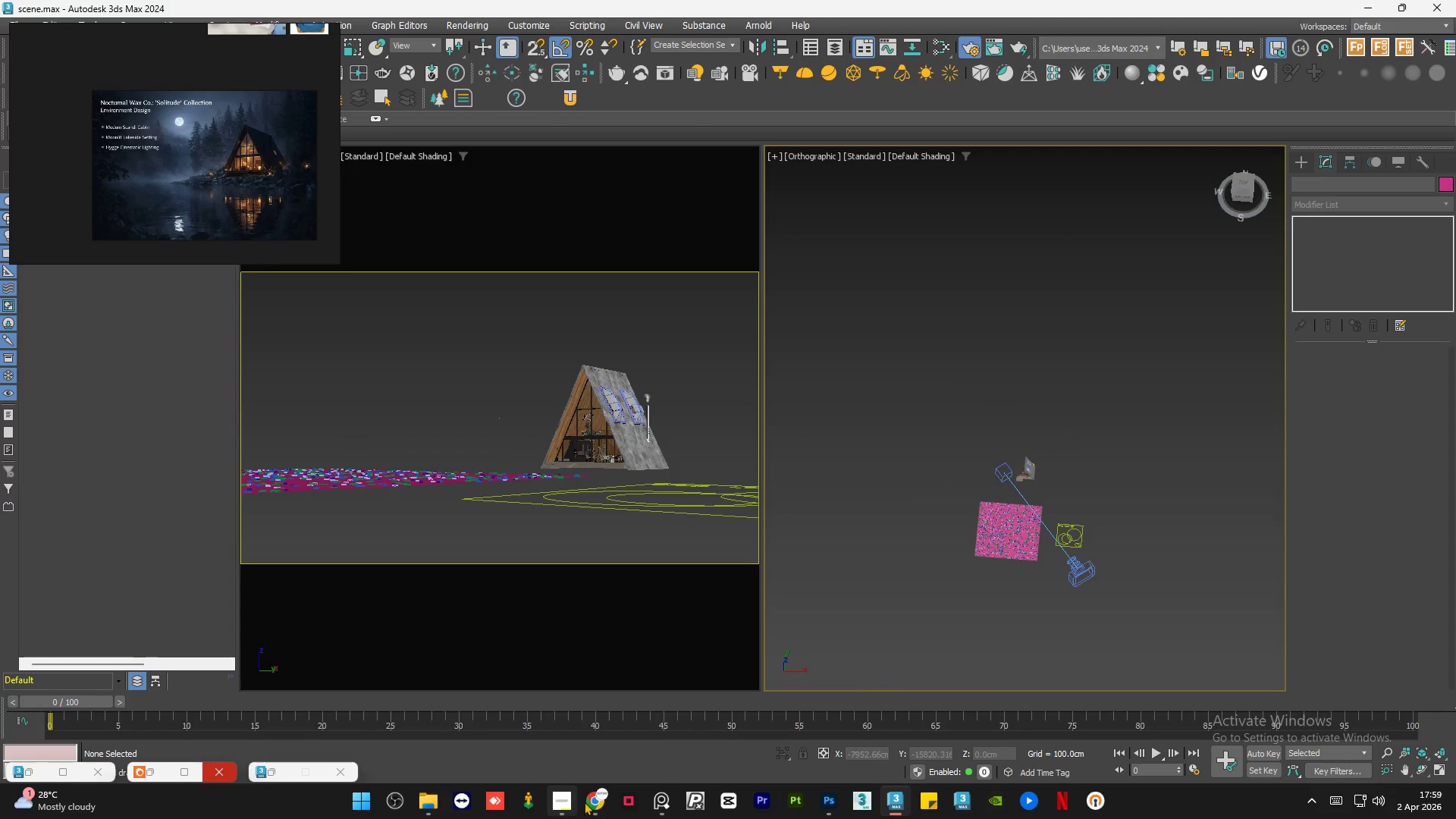 
scroll: coordinate [1031, 482], scroll_direction: down, amount: 3.0
 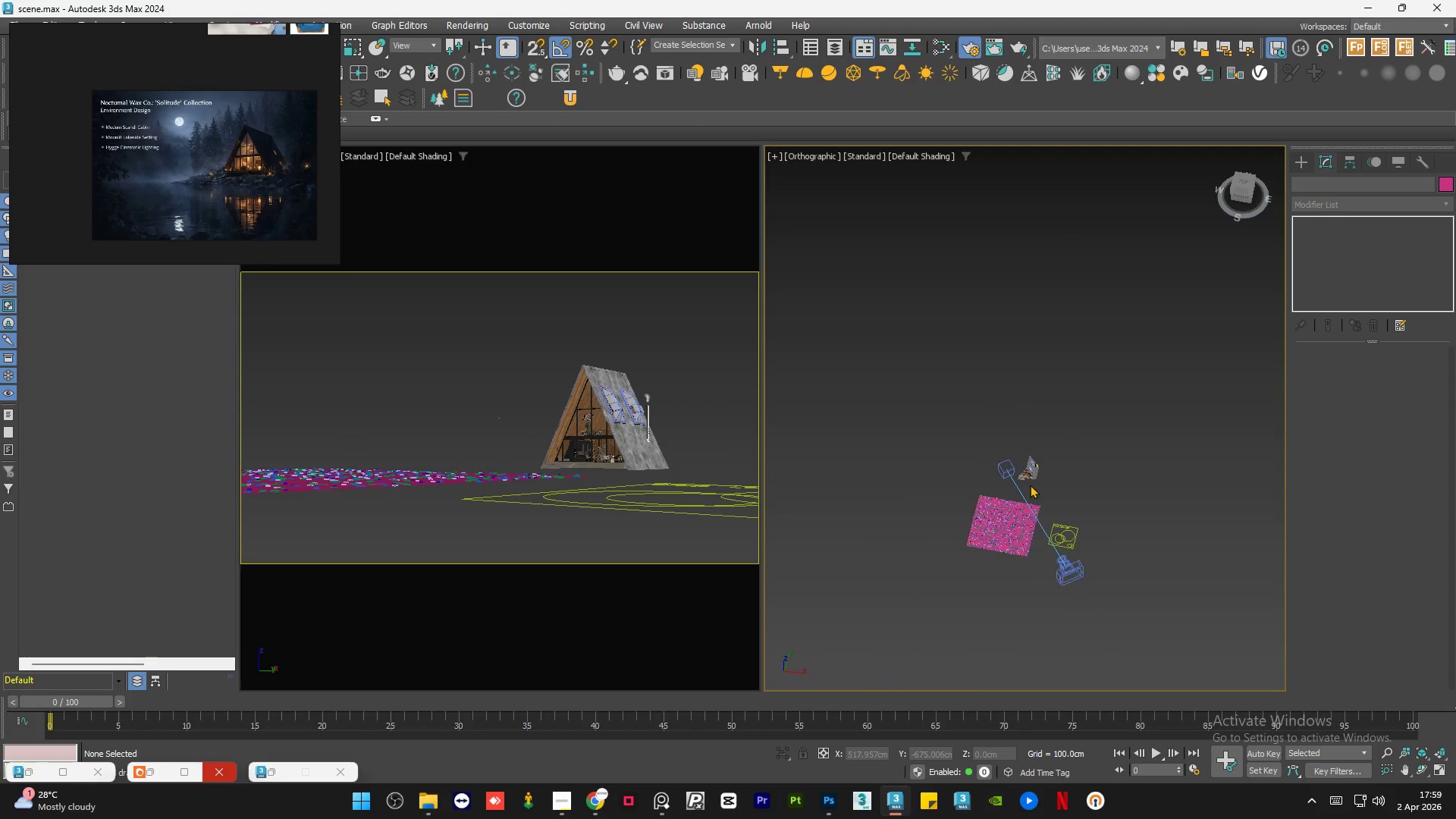 
left_click([592, 802])
 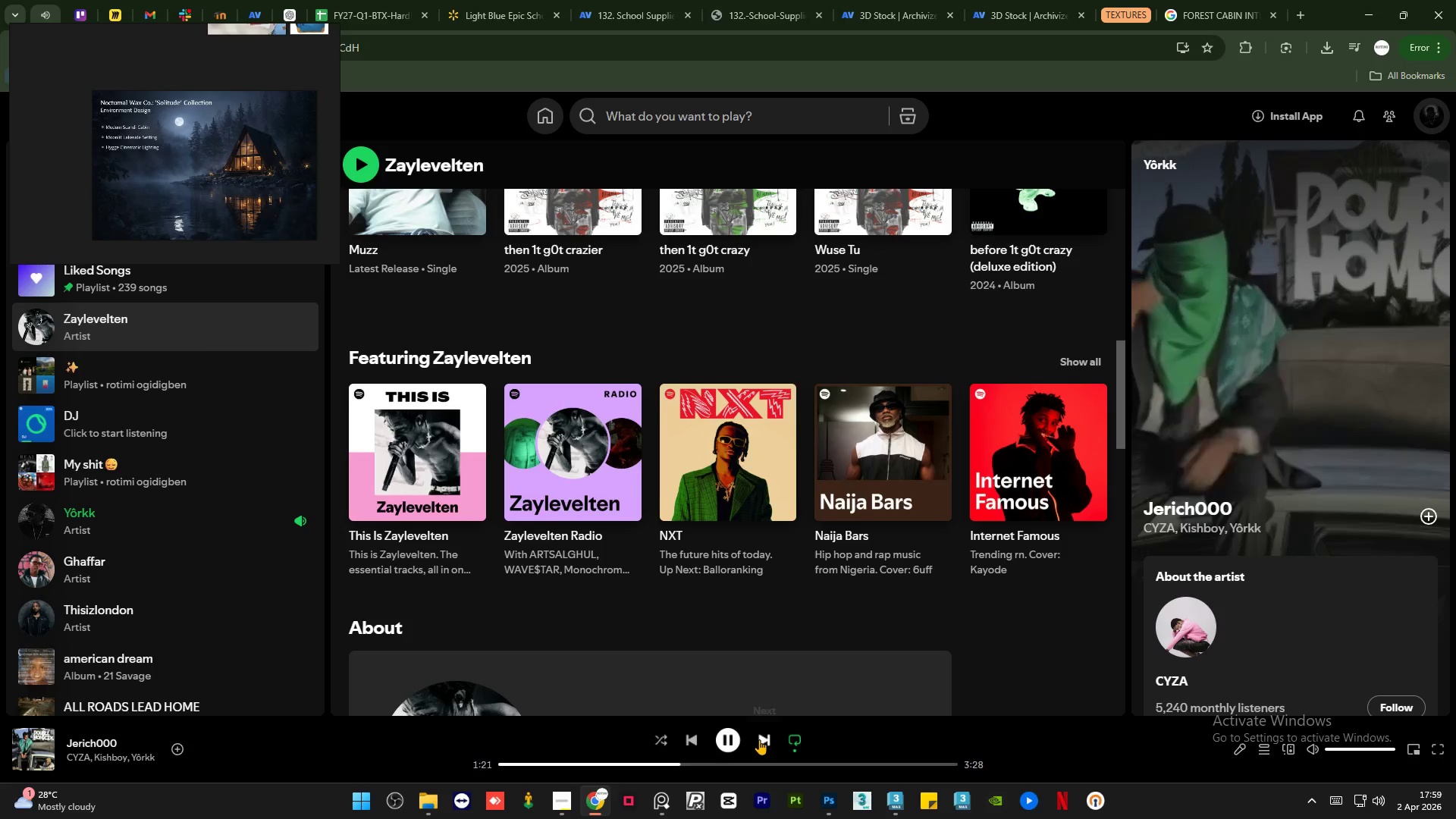 
scroll: coordinate [51, 509], scroll_direction: down, amount: 3.0
 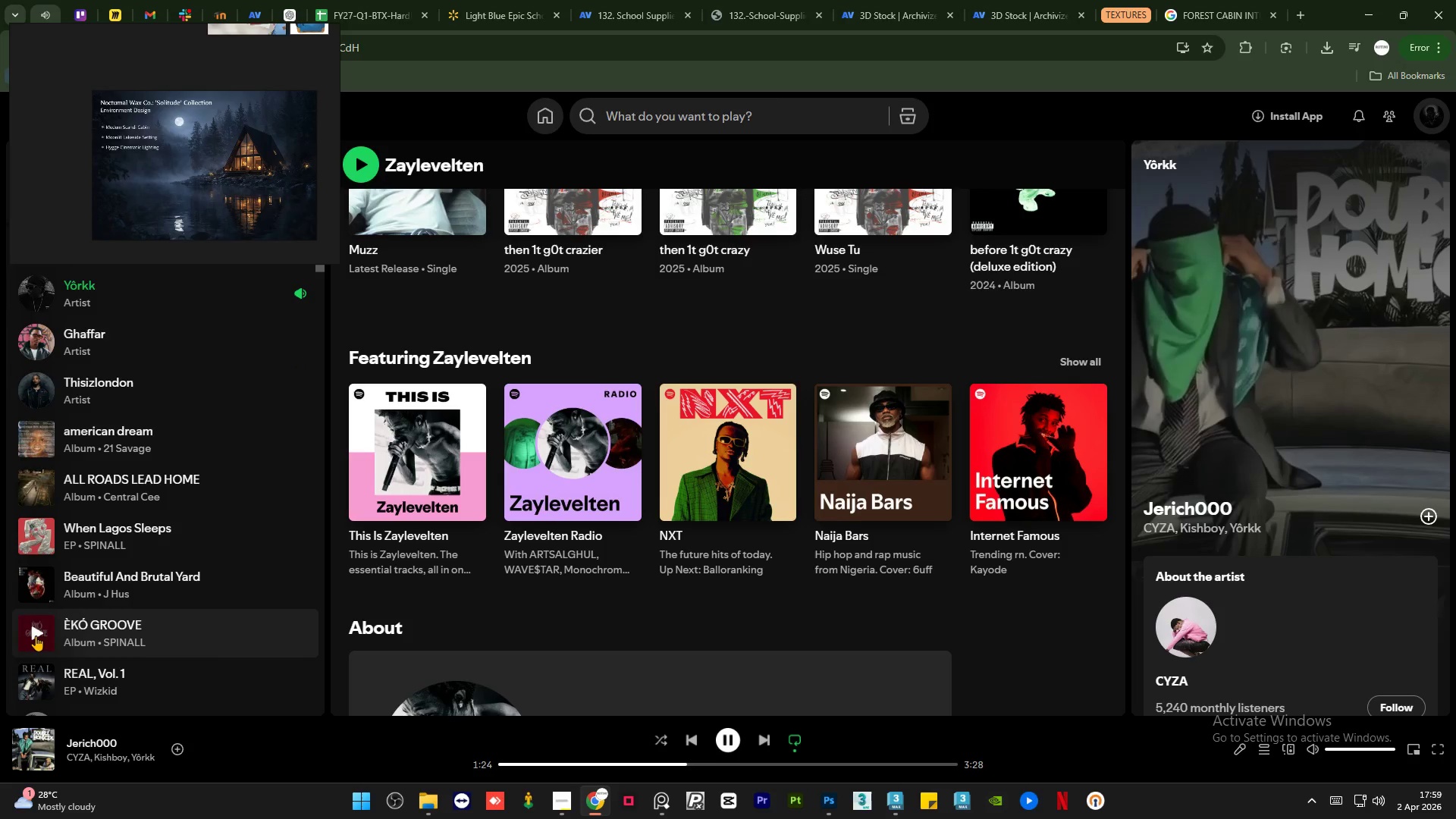 
left_click([36, 631])
 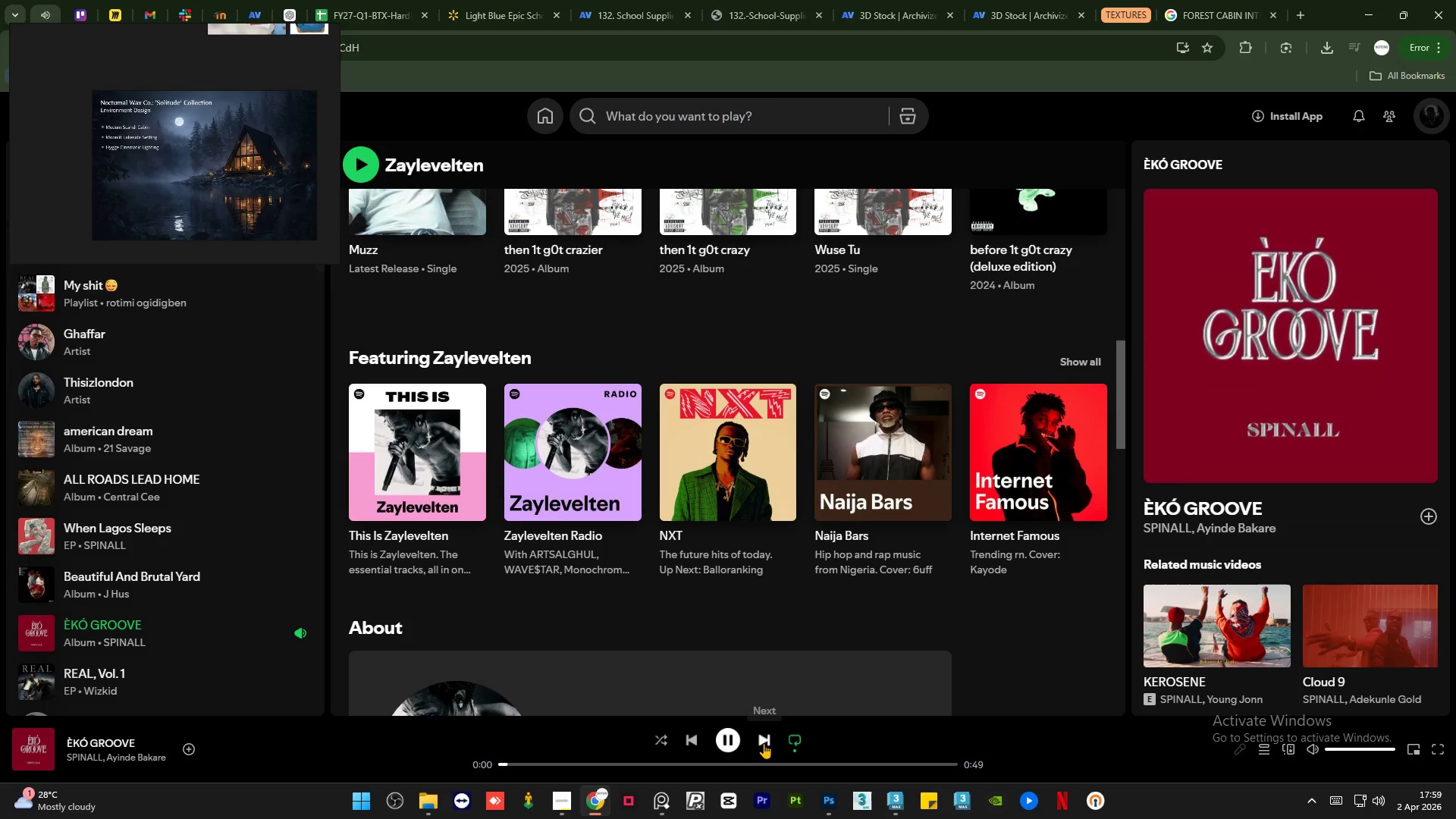 
double_click([764, 743])
 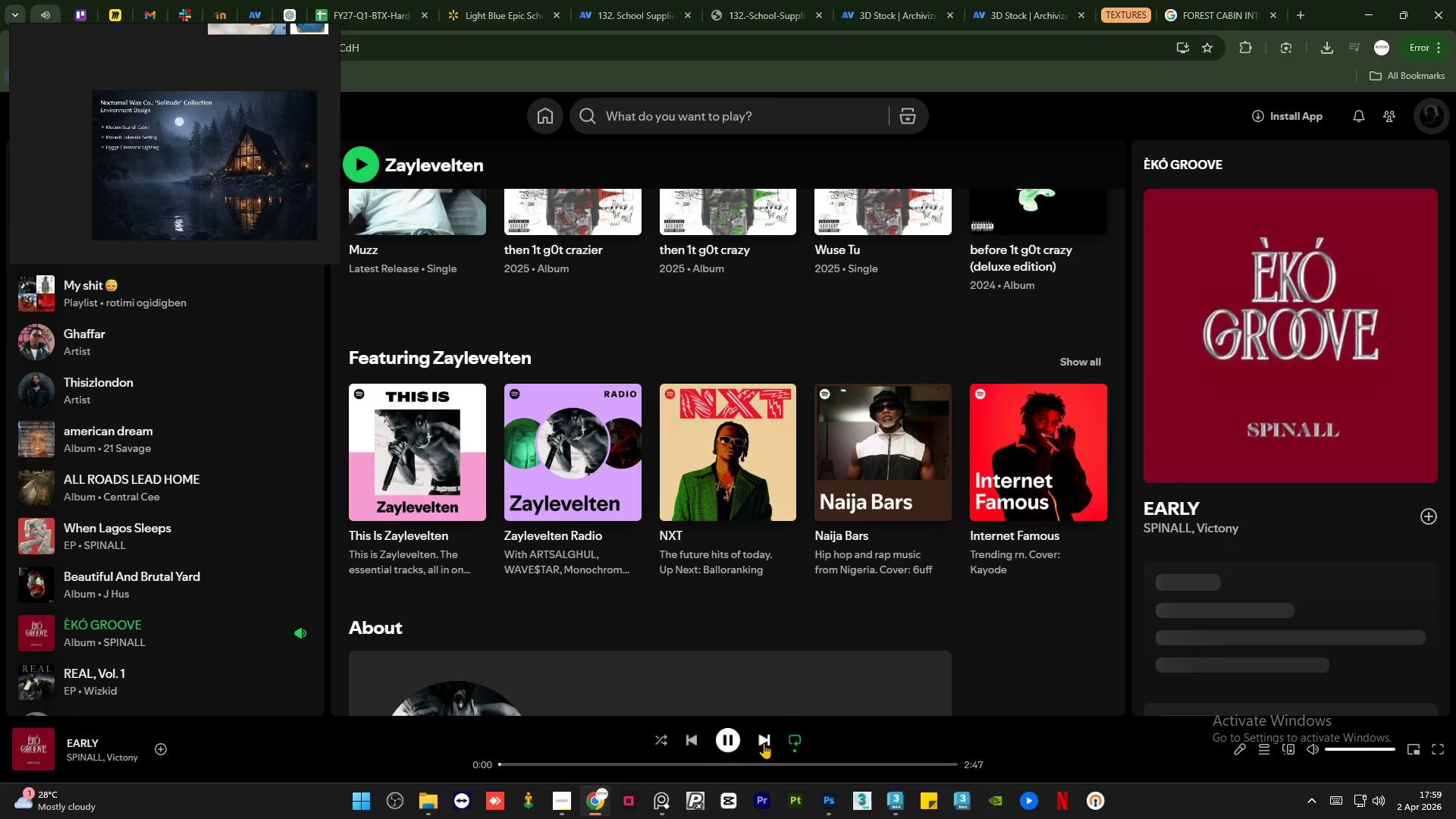 
left_click([764, 743])
 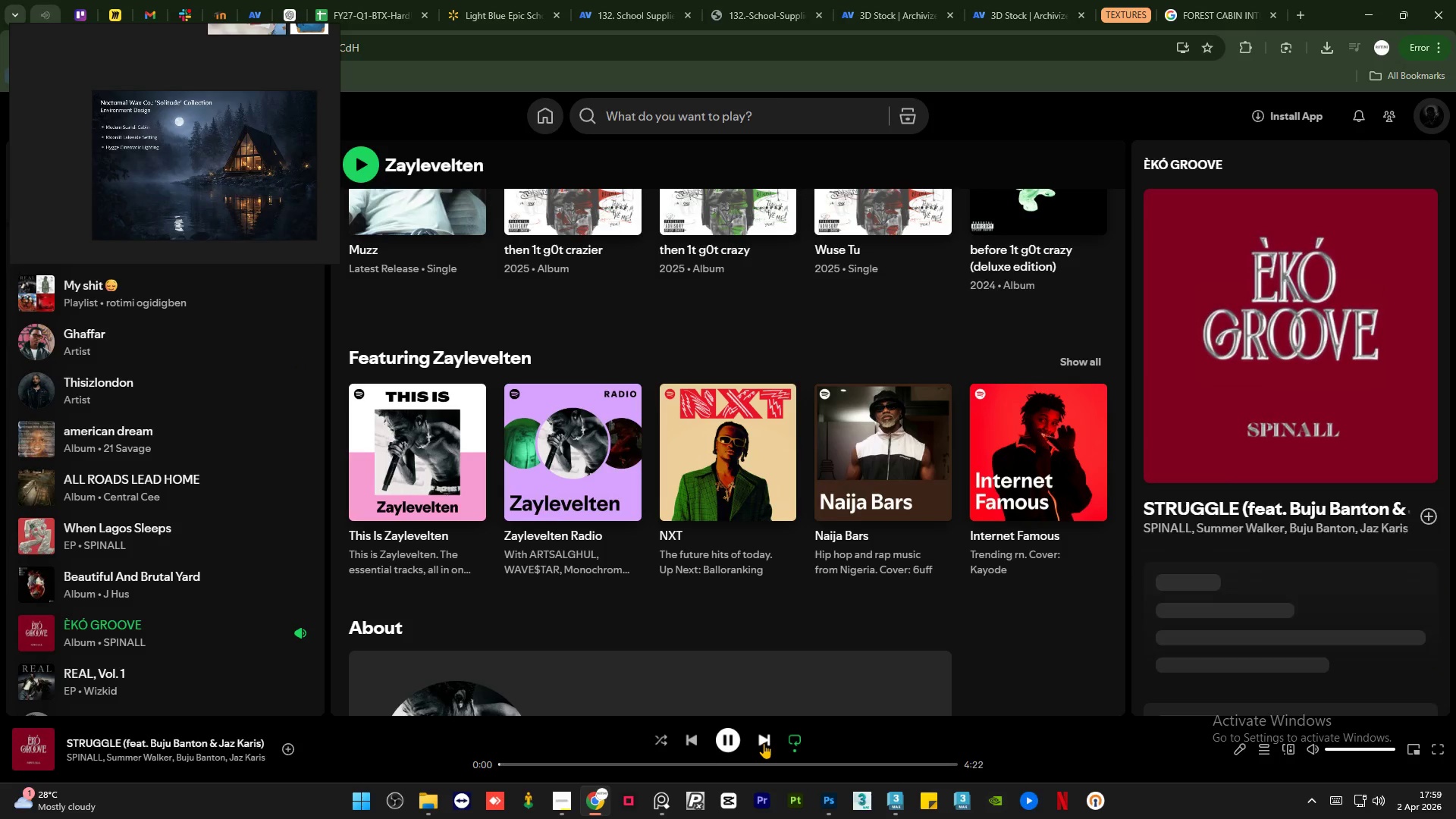 
left_click([764, 743])
 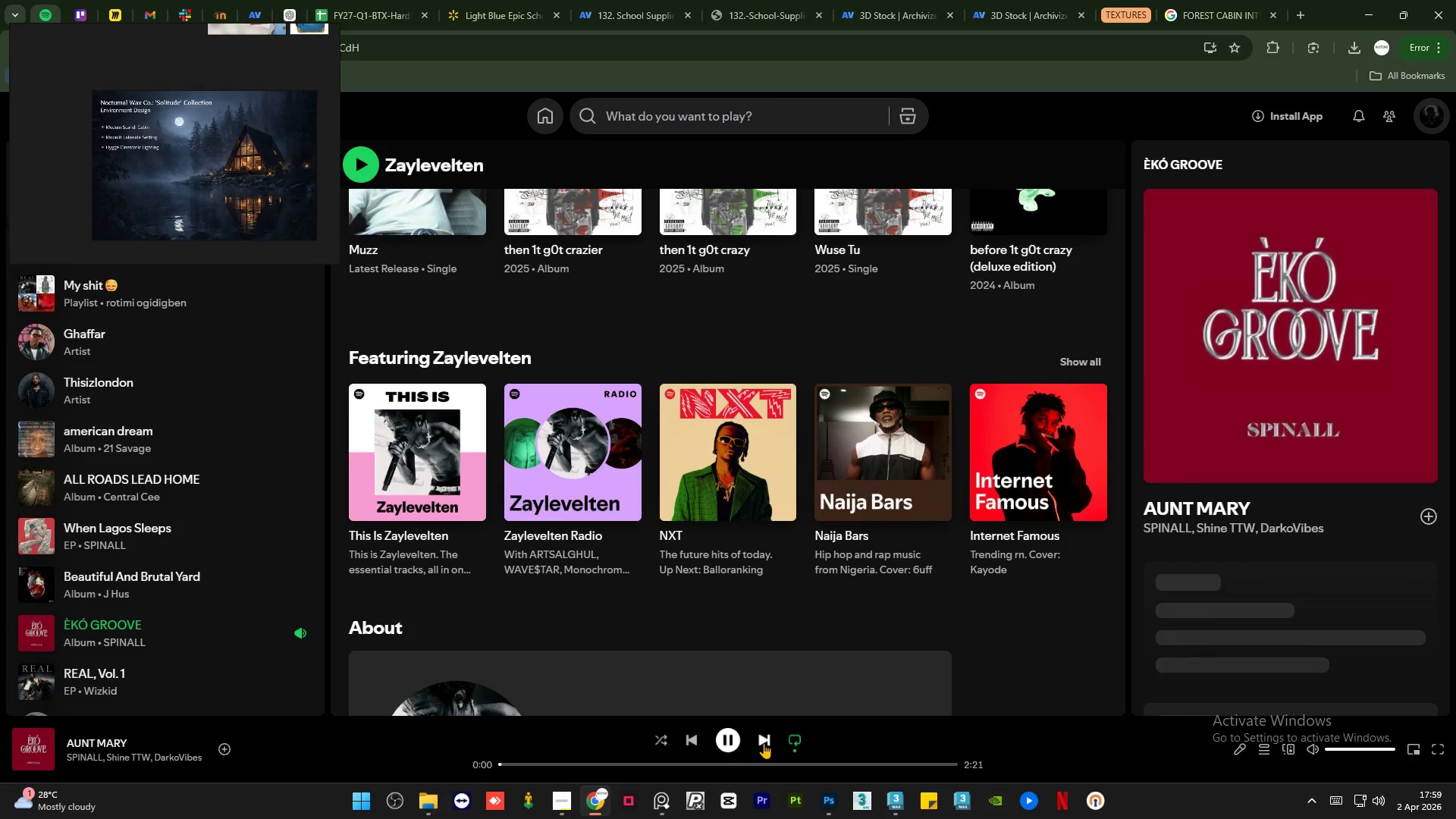 
left_click([764, 743])
 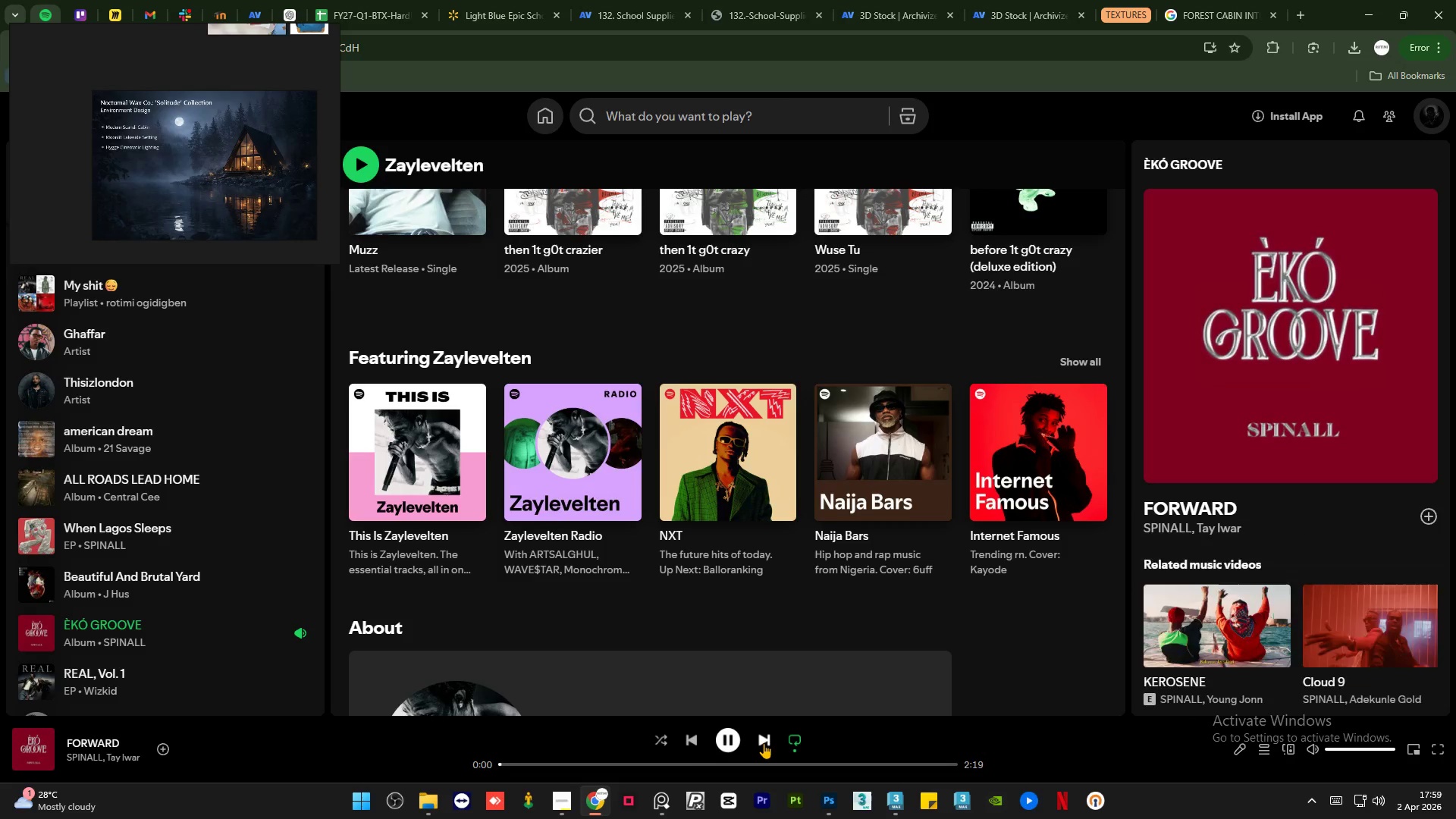 
left_click([764, 743])
 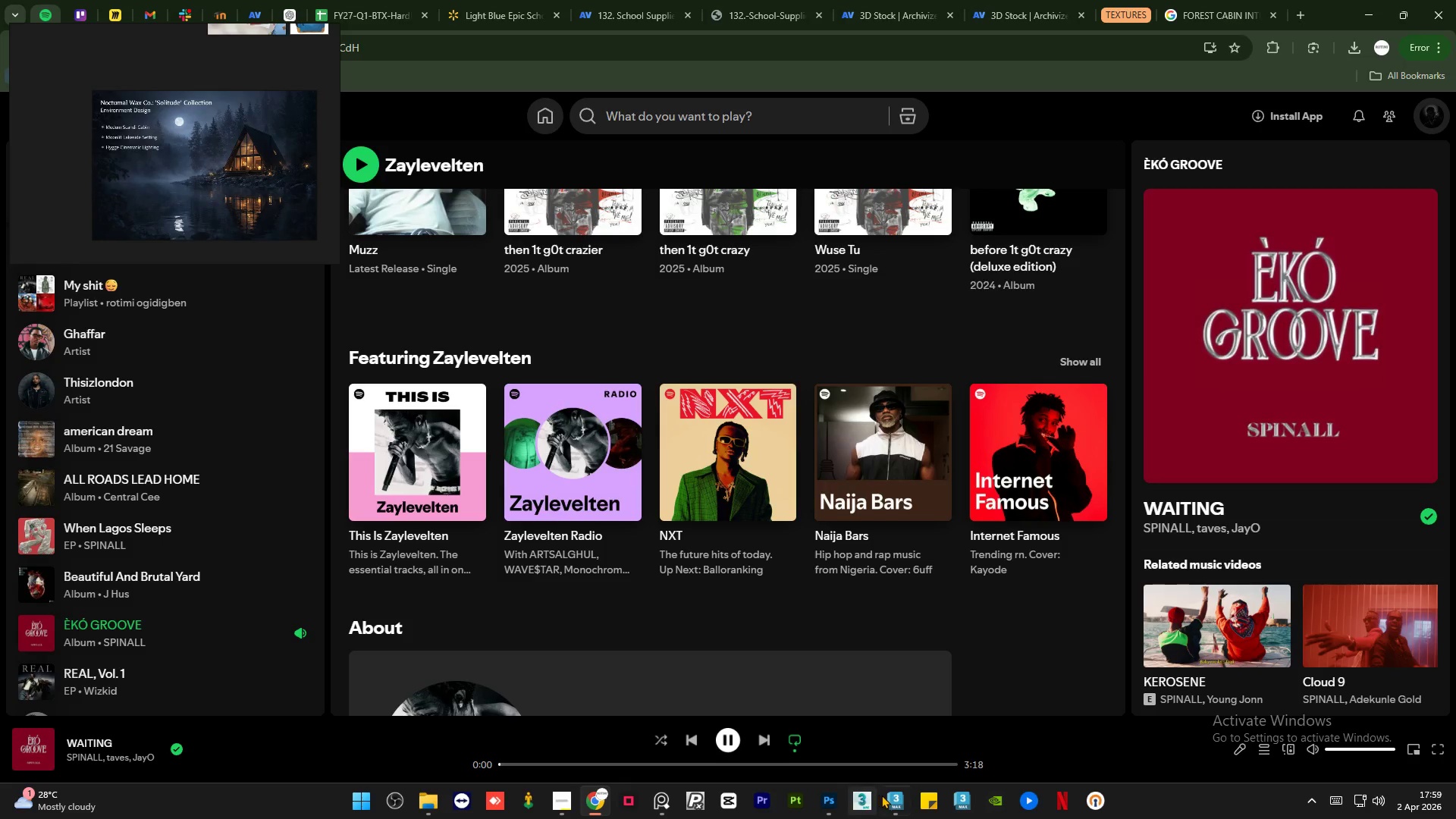 
left_click([887, 799])
 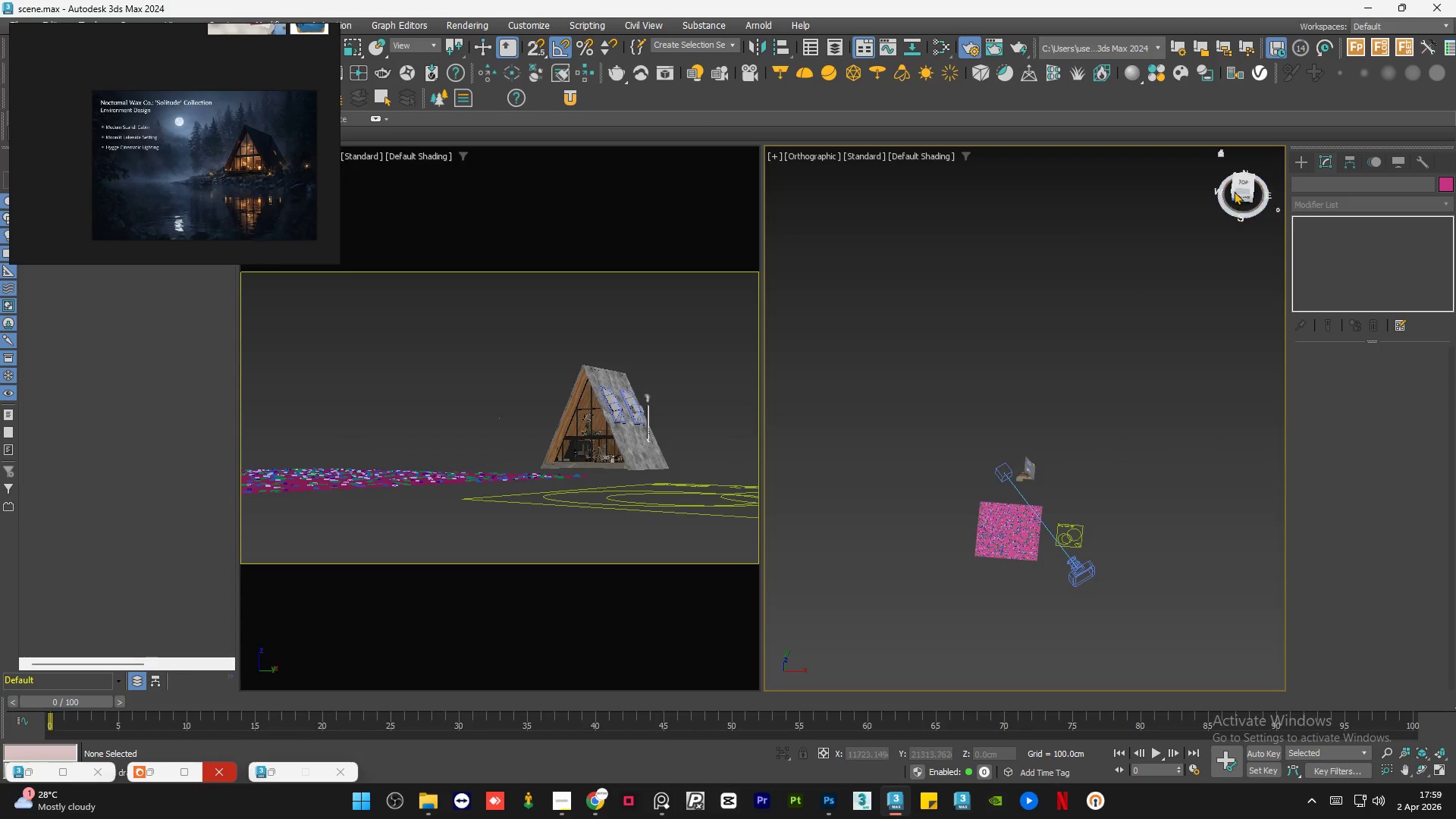 
left_click([1243, 184])
 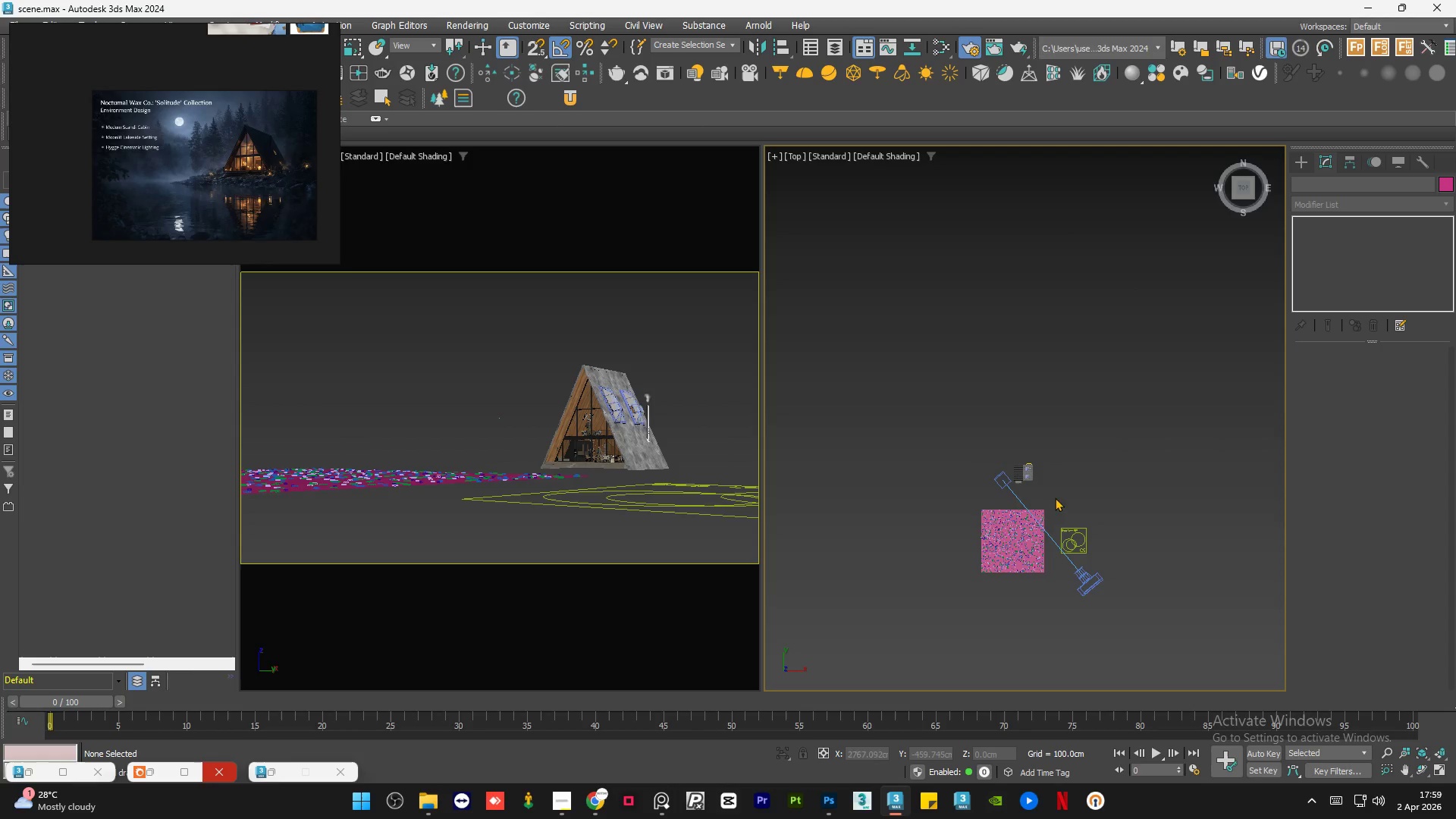 
scroll: coordinate [1034, 551], scroll_direction: up, amount: 4.0
 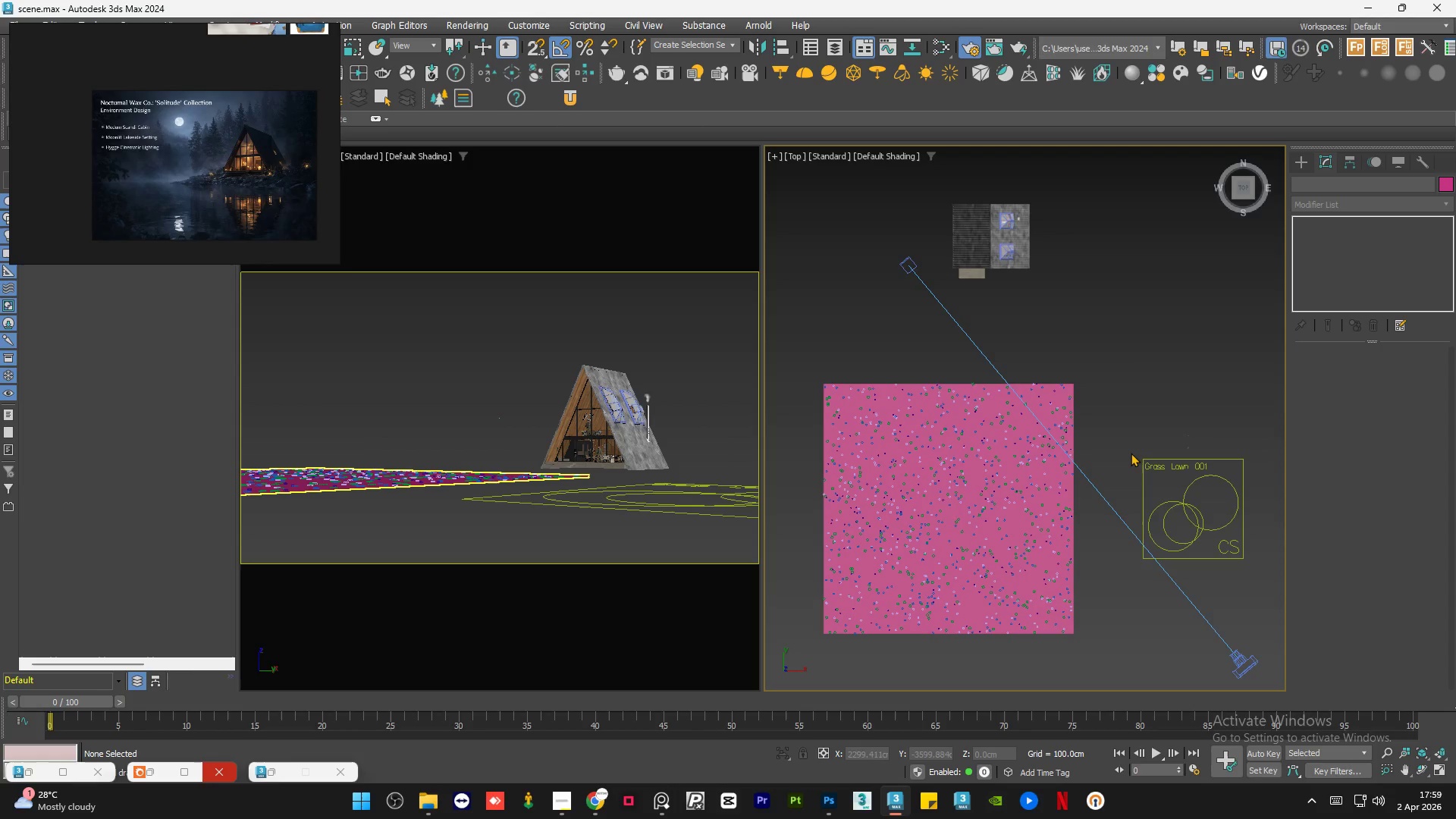 
scroll: coordinate [1131, 453], scroll_direction: down, amount: 2.0
 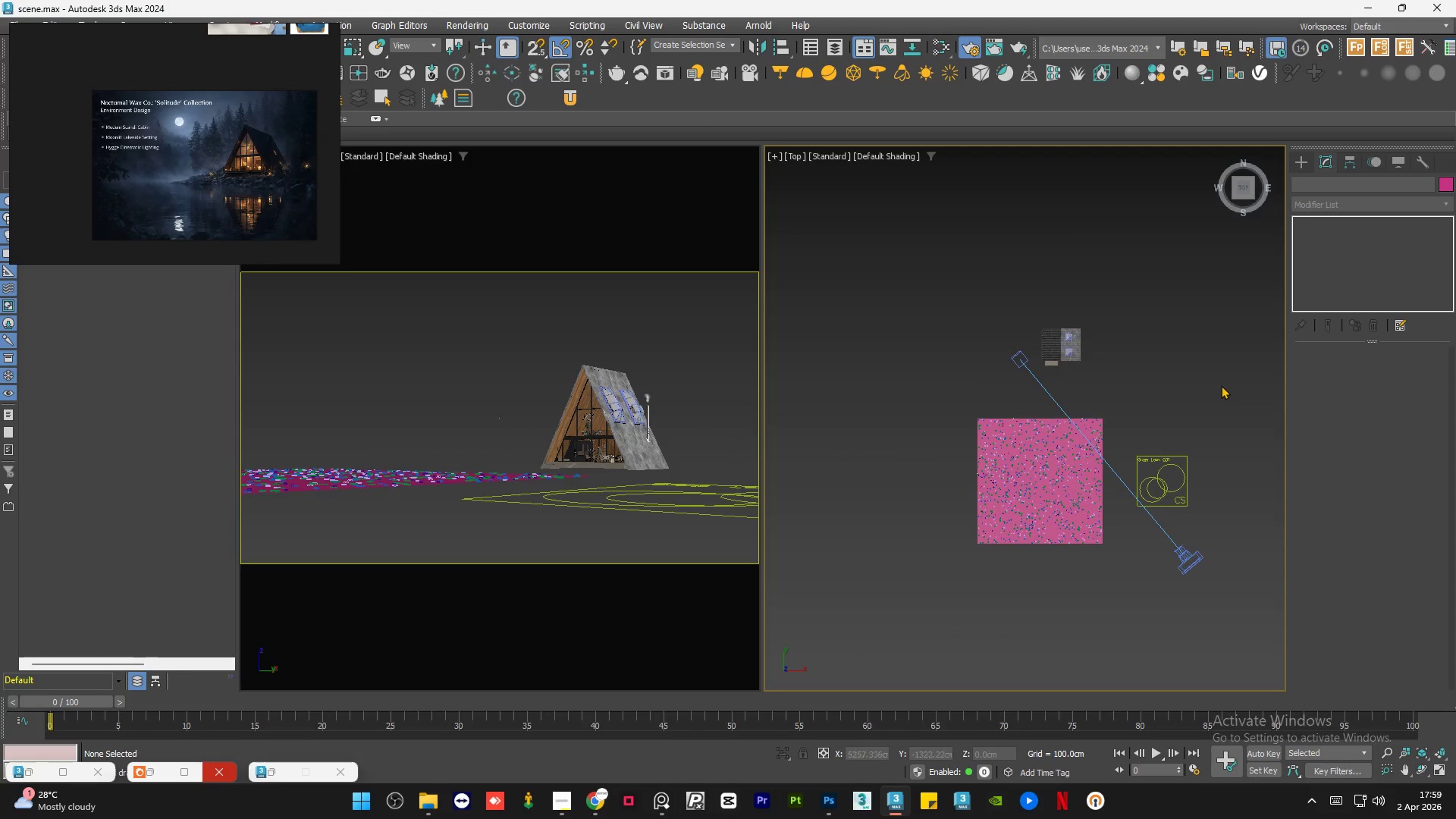 
left_click_drag(start_coordinate=[1221, 385], to_coordinate=[922, 547])
 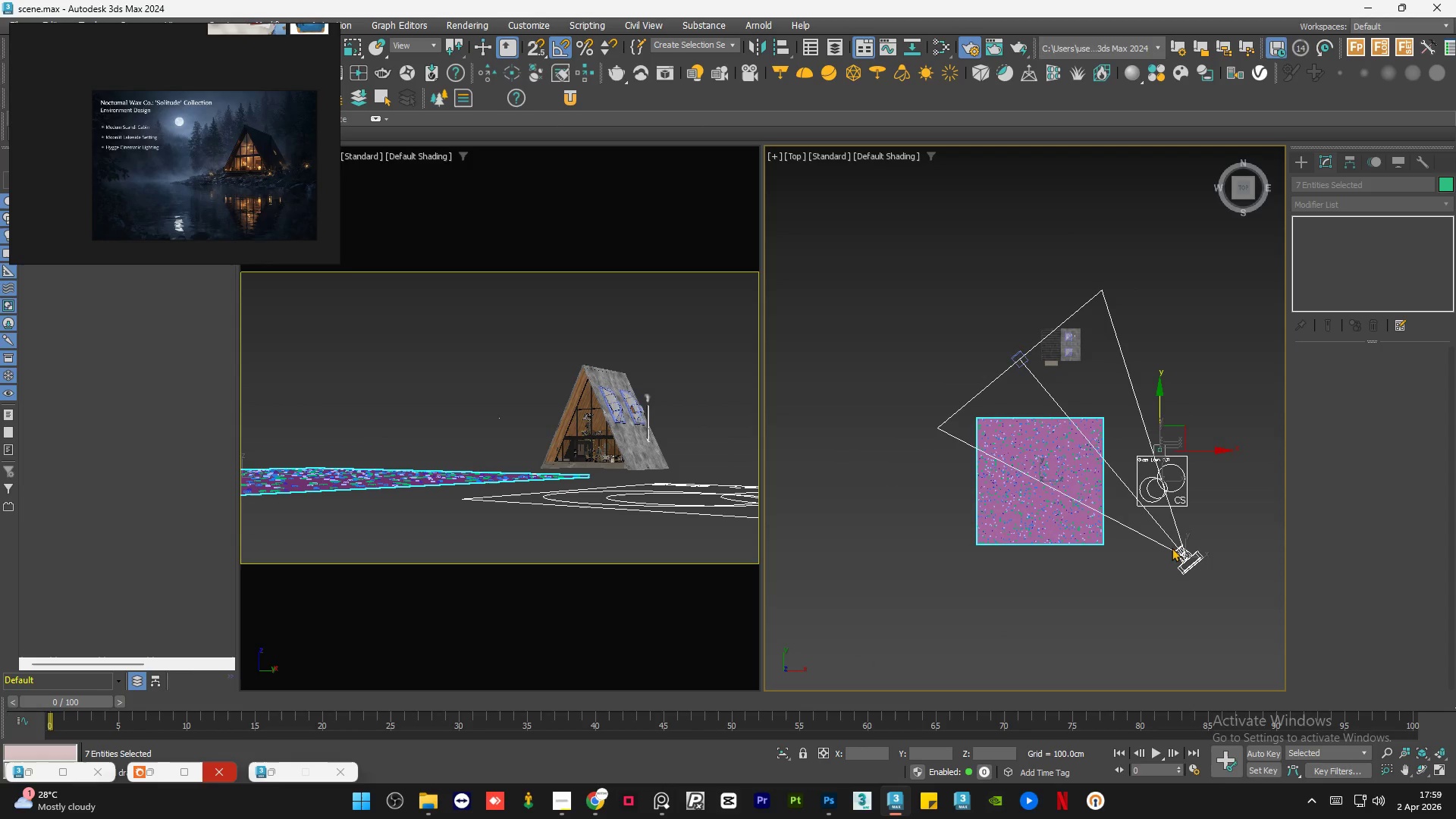 
hold_key(key=Space, duration=0.88)
 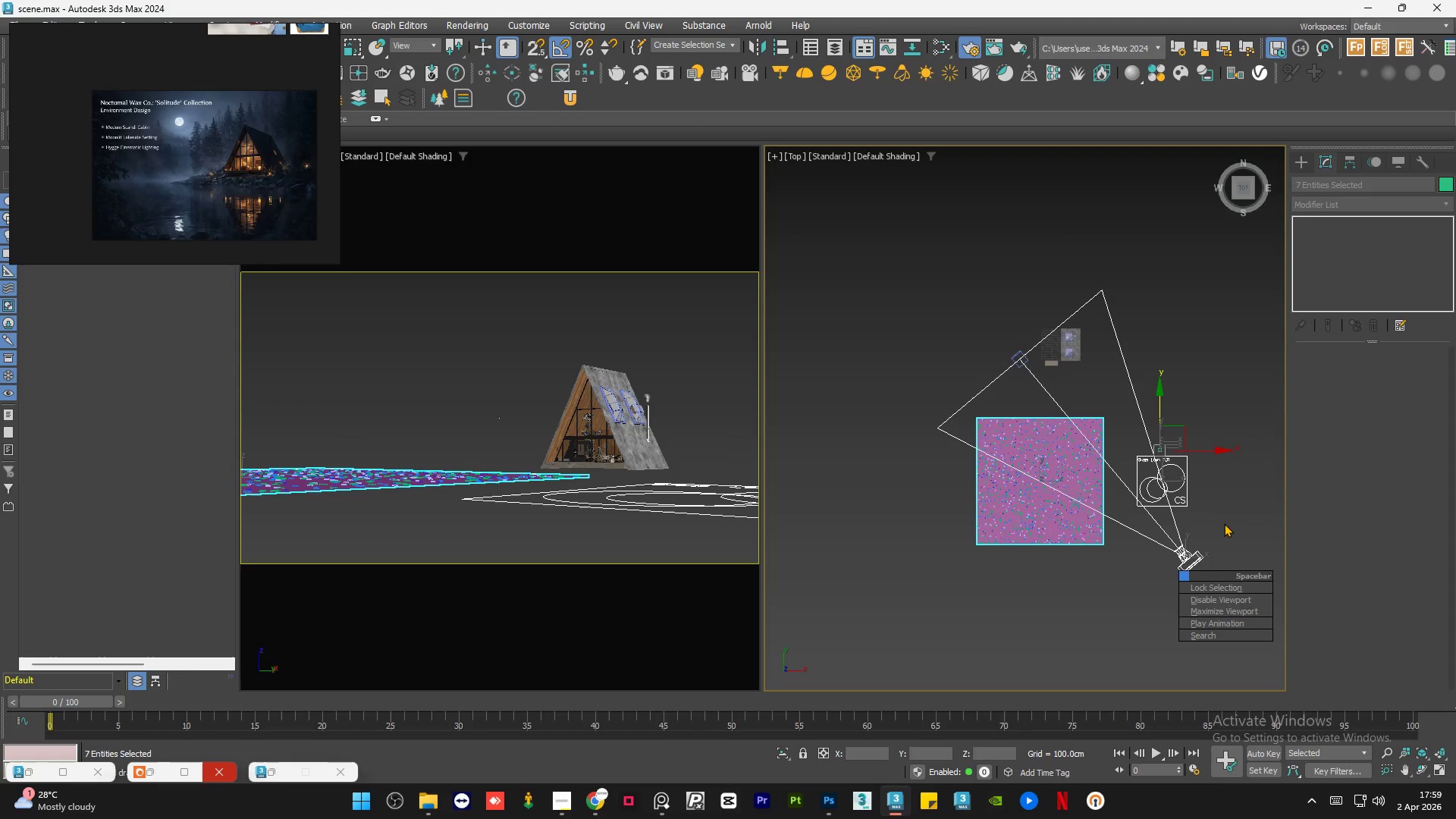 
left_click_drag(start_coordinate=[1216, 525], to_coordinate=[1183, 575])
 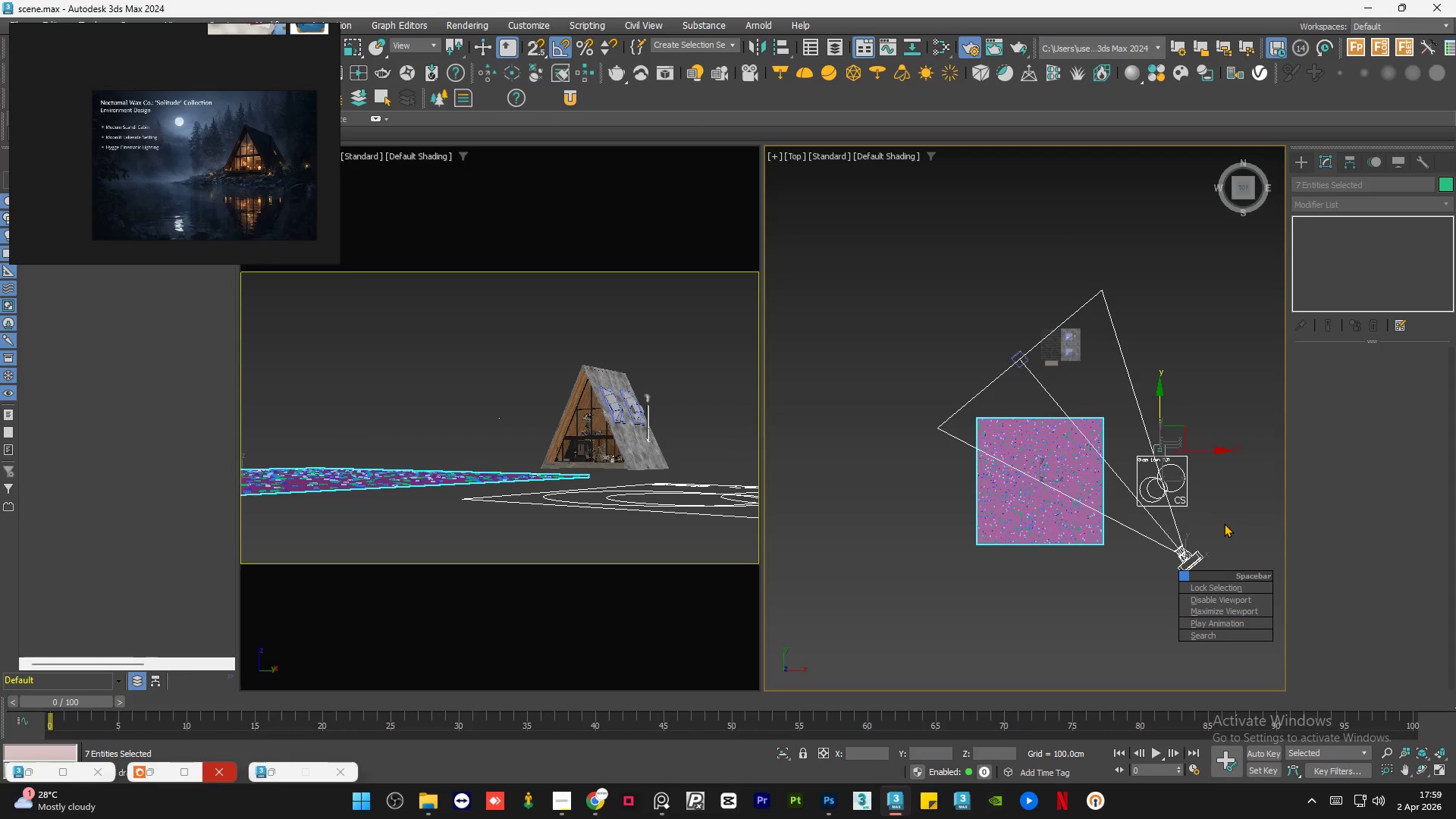 
left_click([1224, 523])
 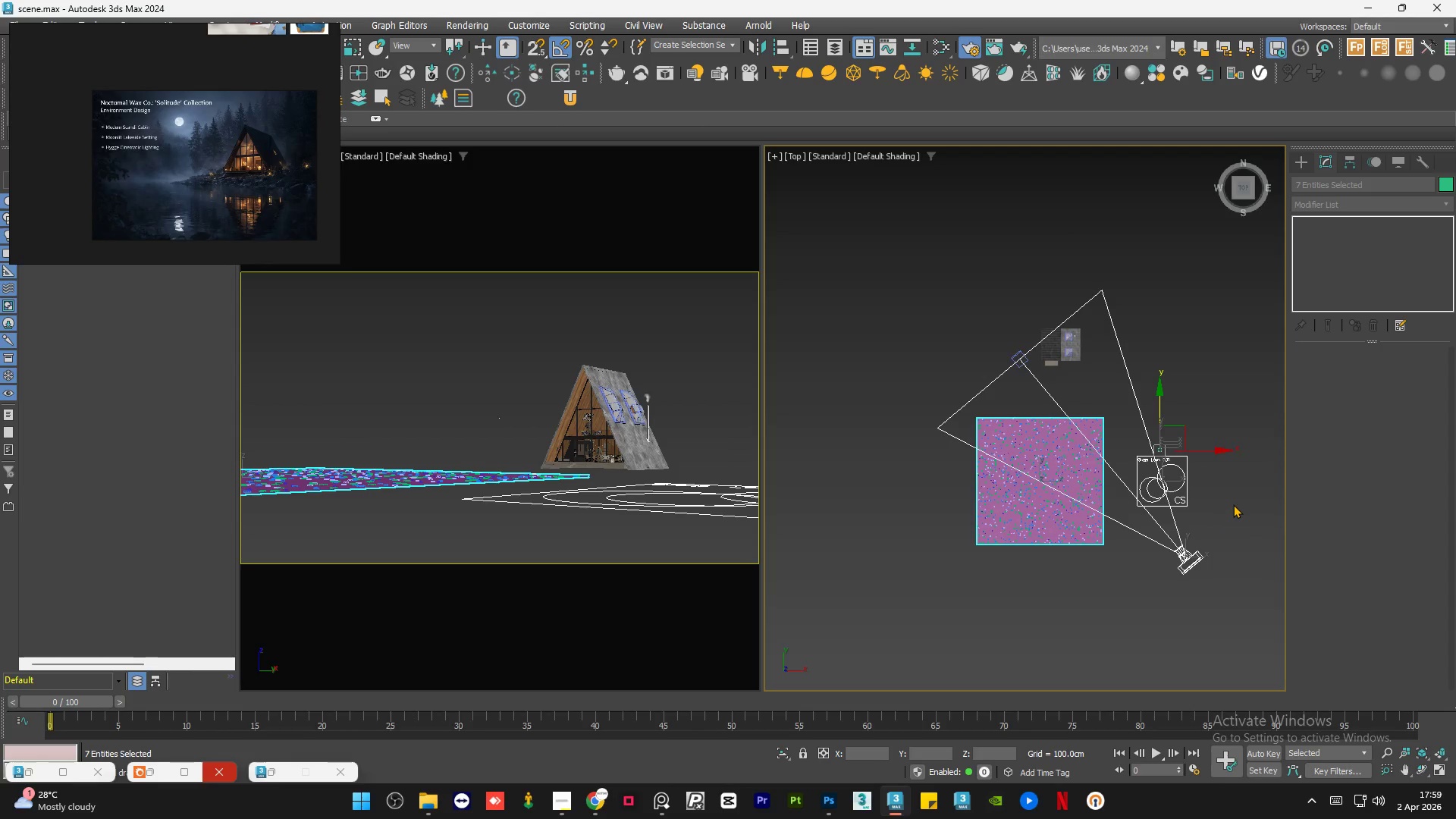 
hold_key(key=AltLeft, duration=0.75)
left_click_drag(start_coordinate=[1222, 531], to_coordinate=[1169, 590])
 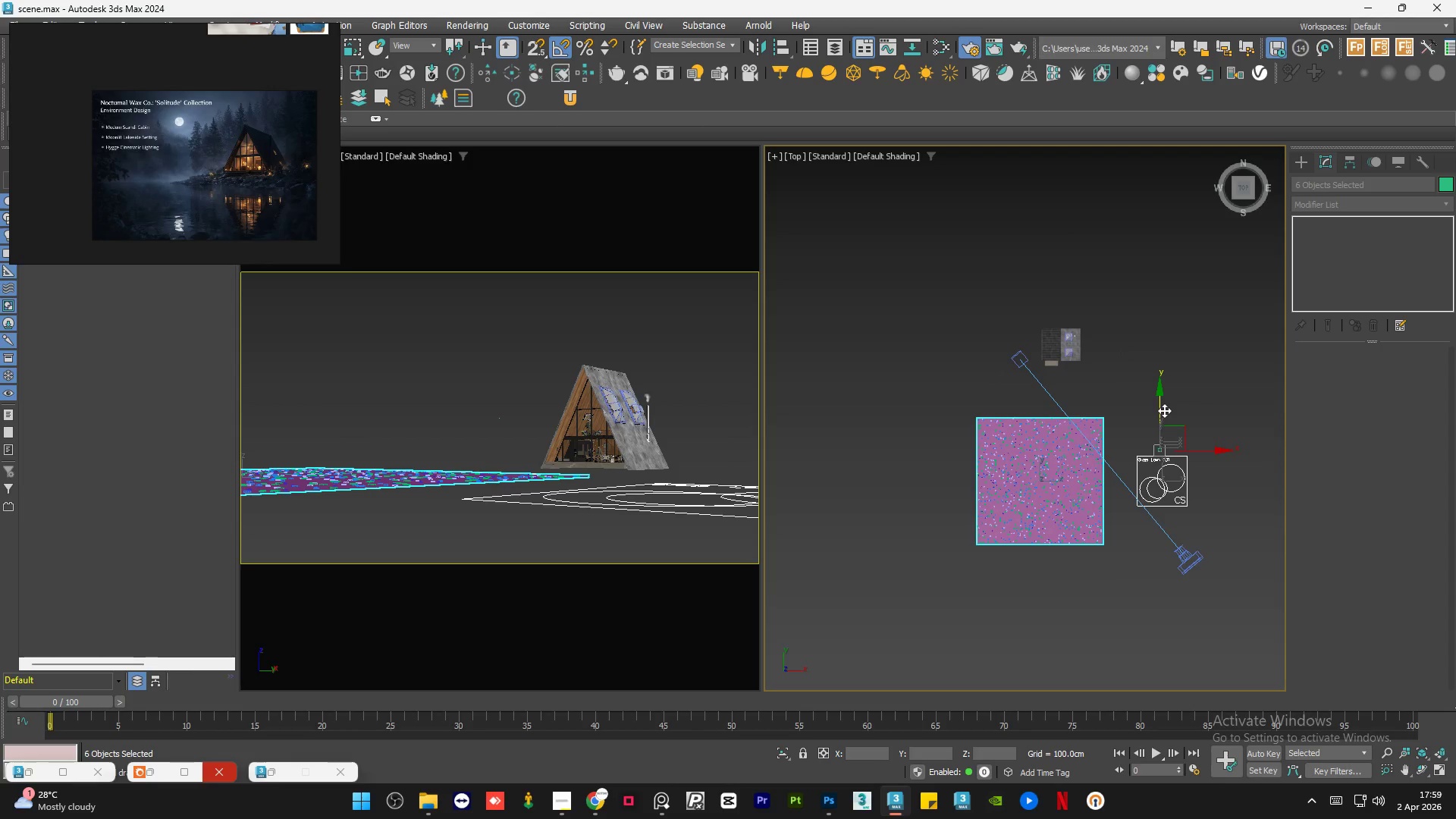 
left_click_drag(start_coordinate=[1161, 410], to_coordinate=[1160, 298])
 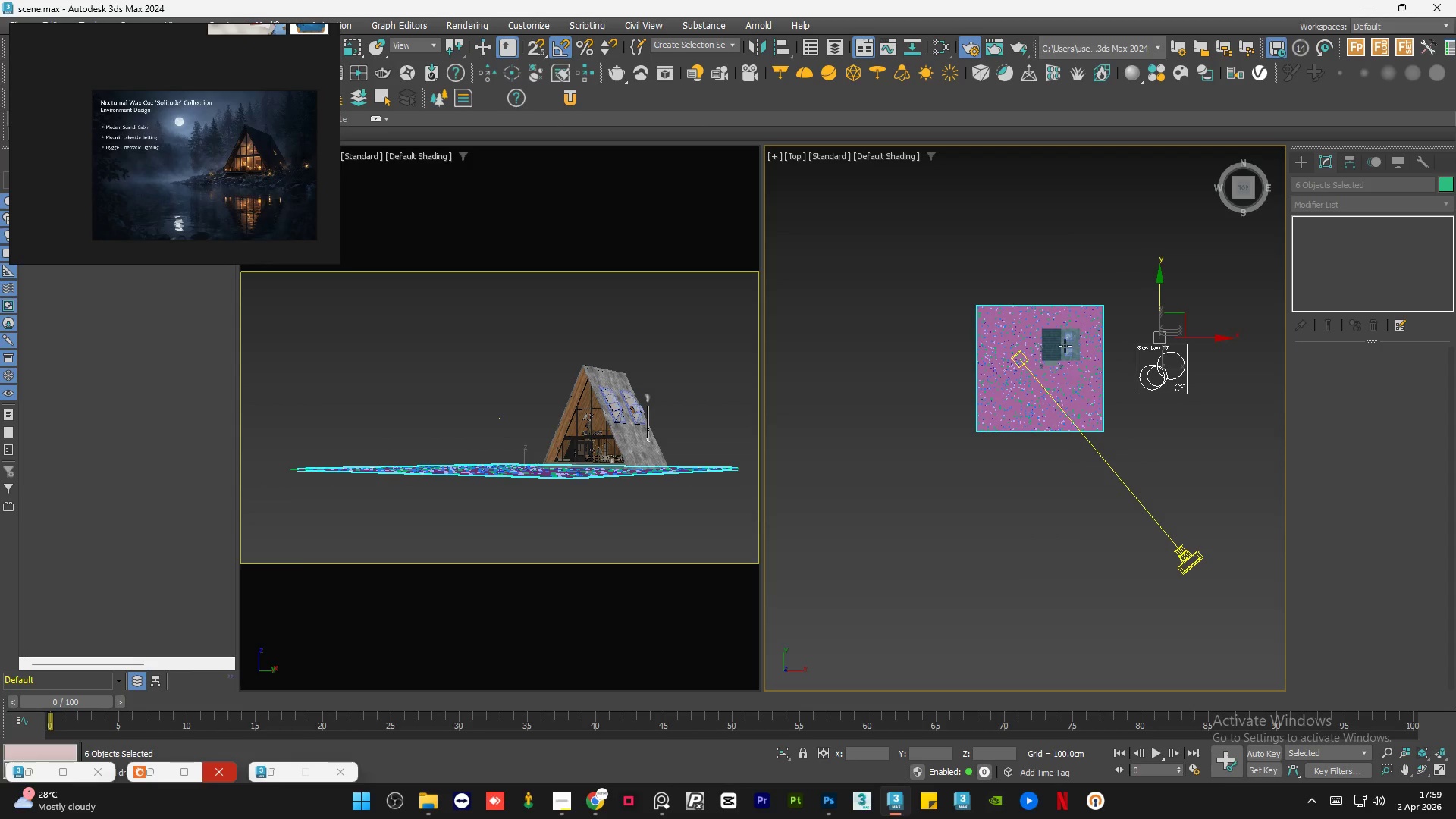 
scroll: coordinate [1073, 311], scroll_direction: up, amount: 5.0
 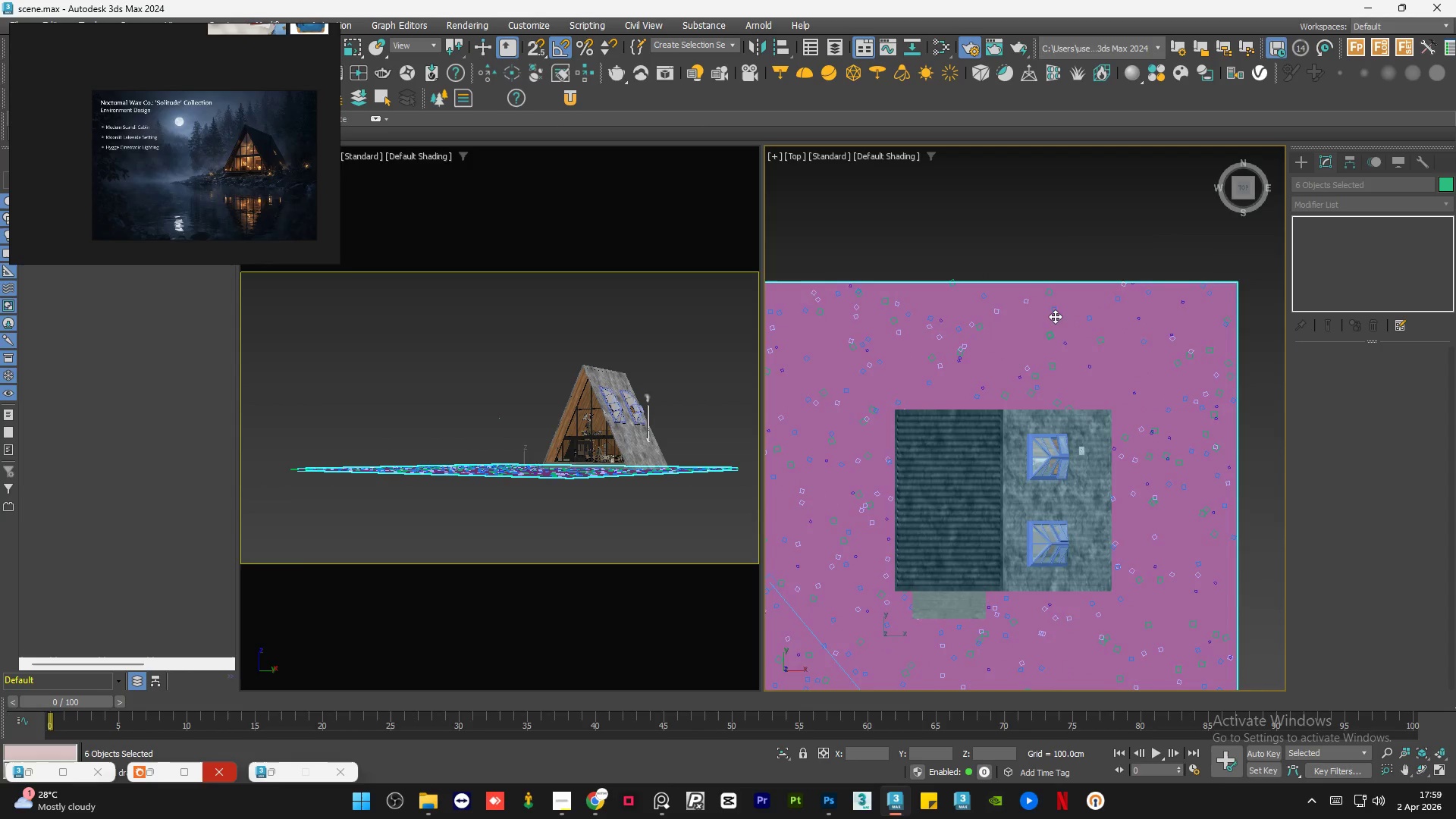 
scroll: coordinate [981, 358], scroll_direction: down, amount: 4.0
 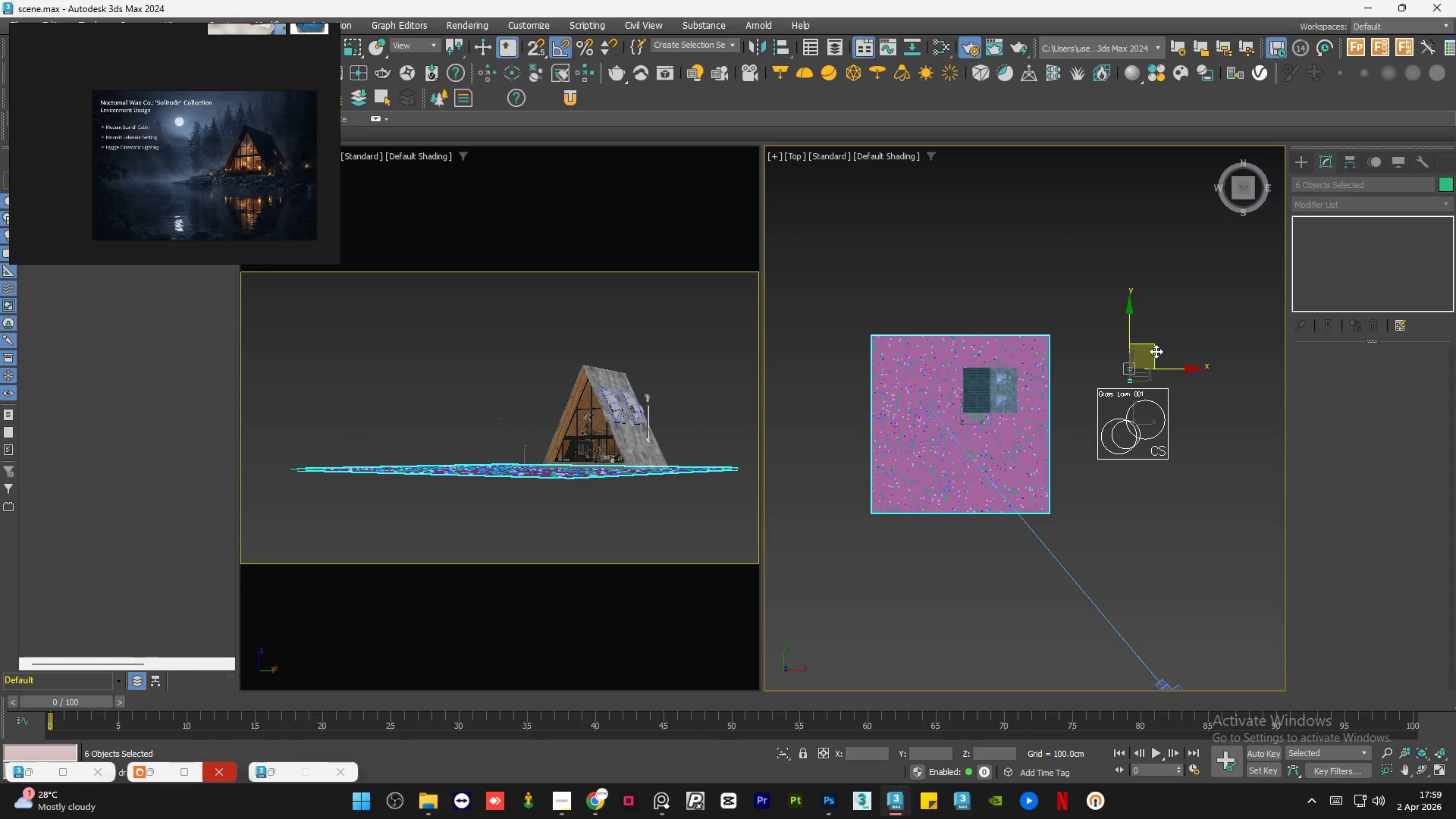 
left_click_drag(start_coordinate=[1156, 344], to_coordinate=[1187, 318])
 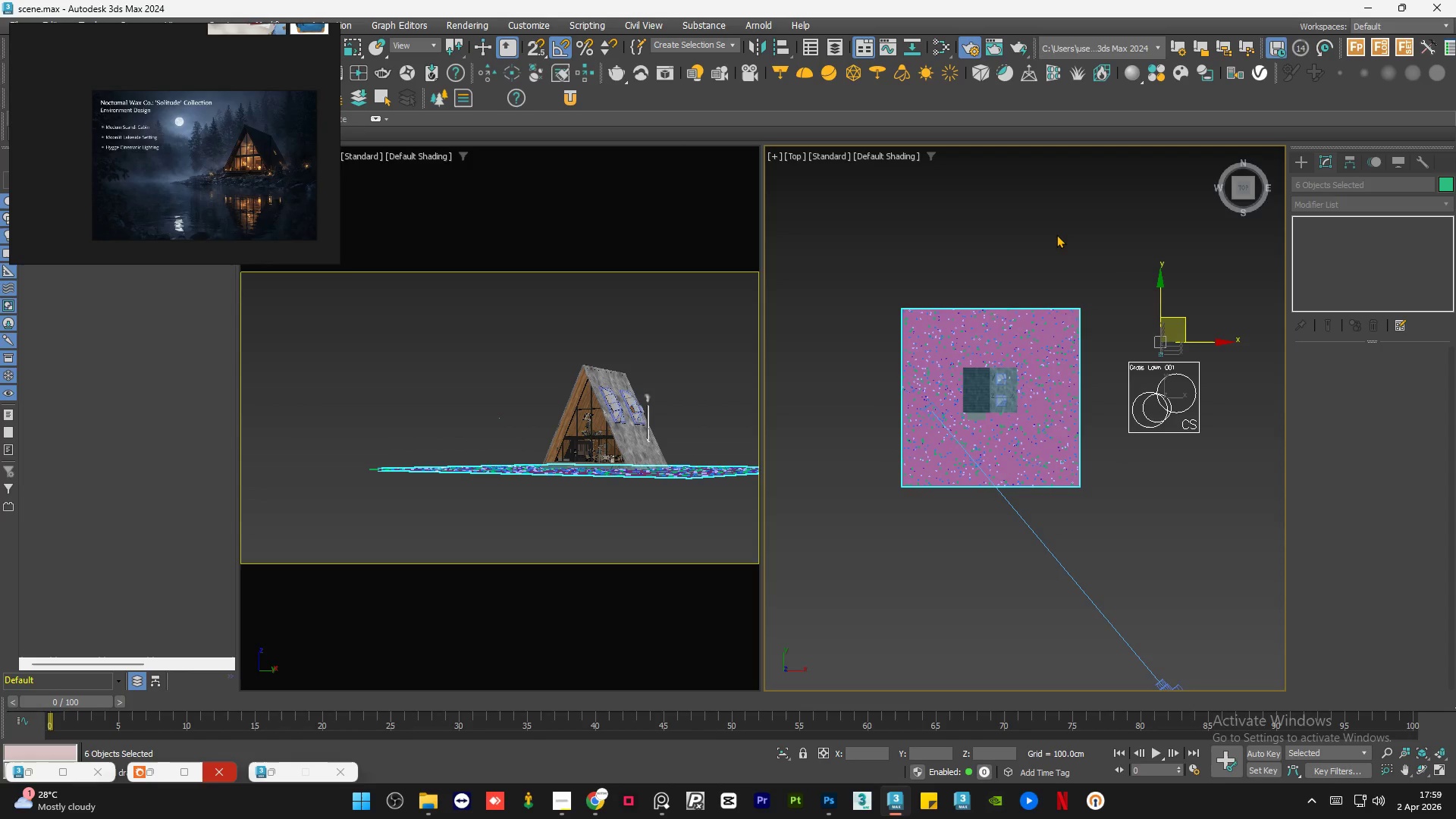 
wait(5.51)
 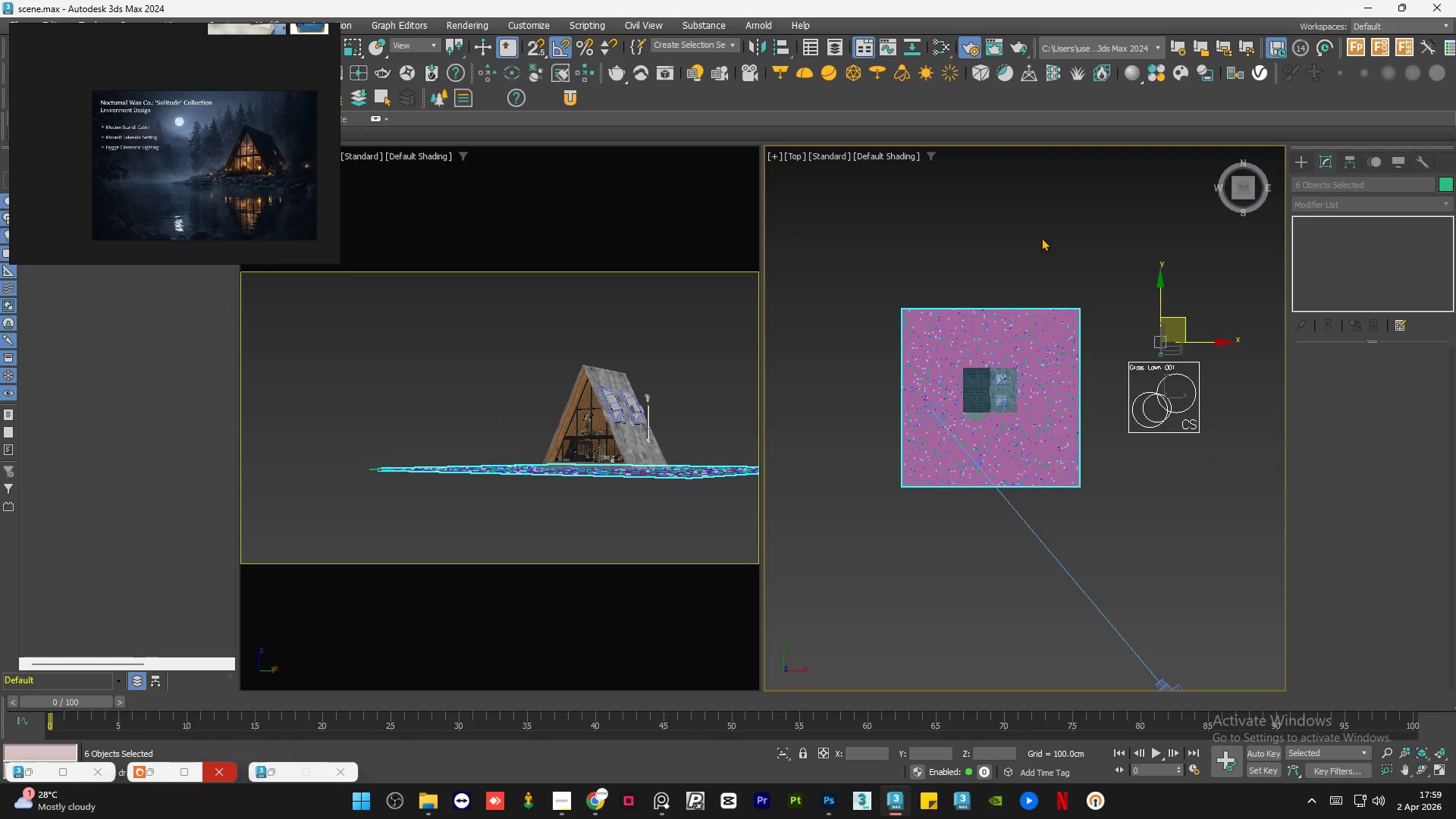 
left_click([1056, 234])
 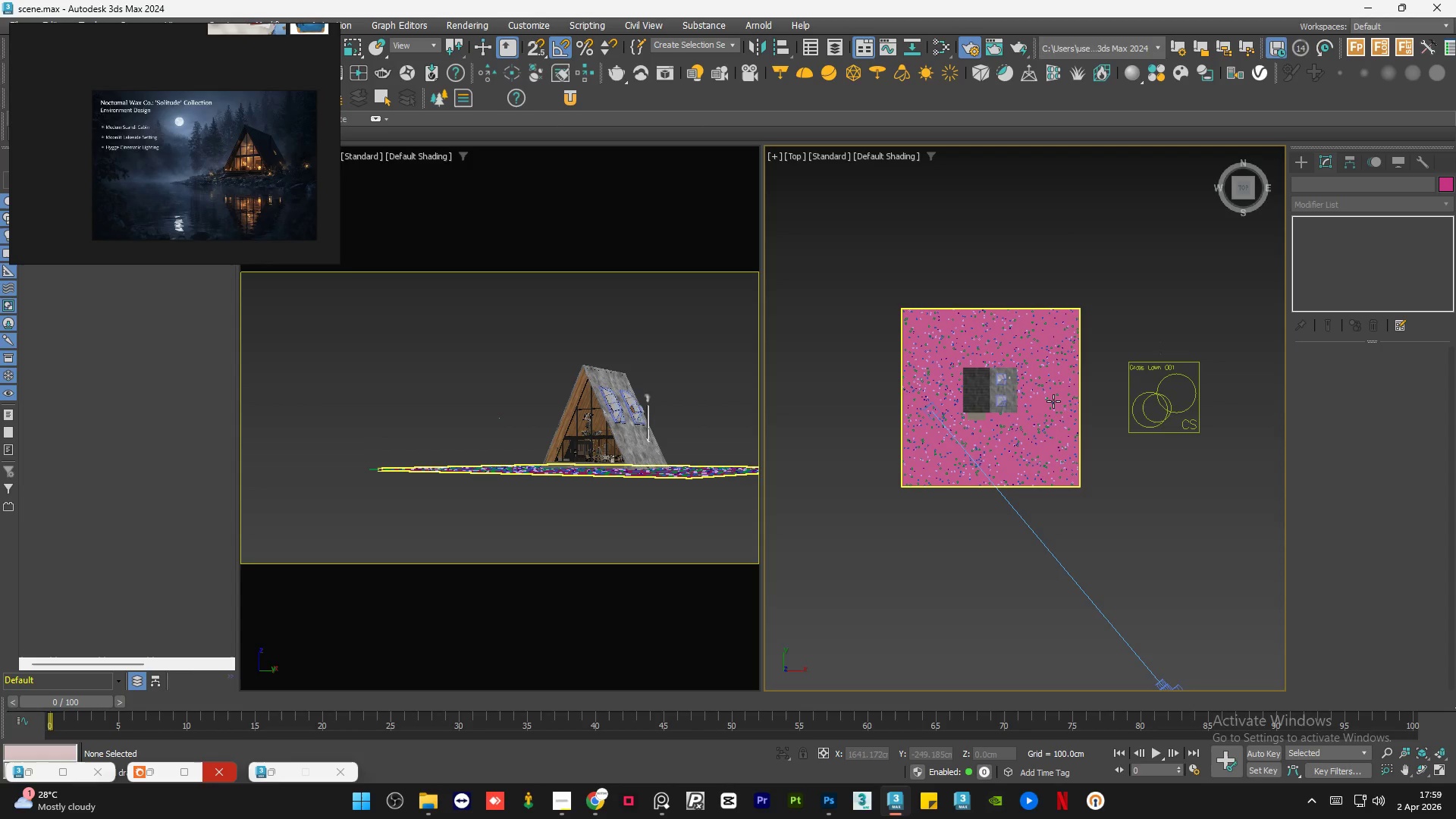 
key(Control+Z)
 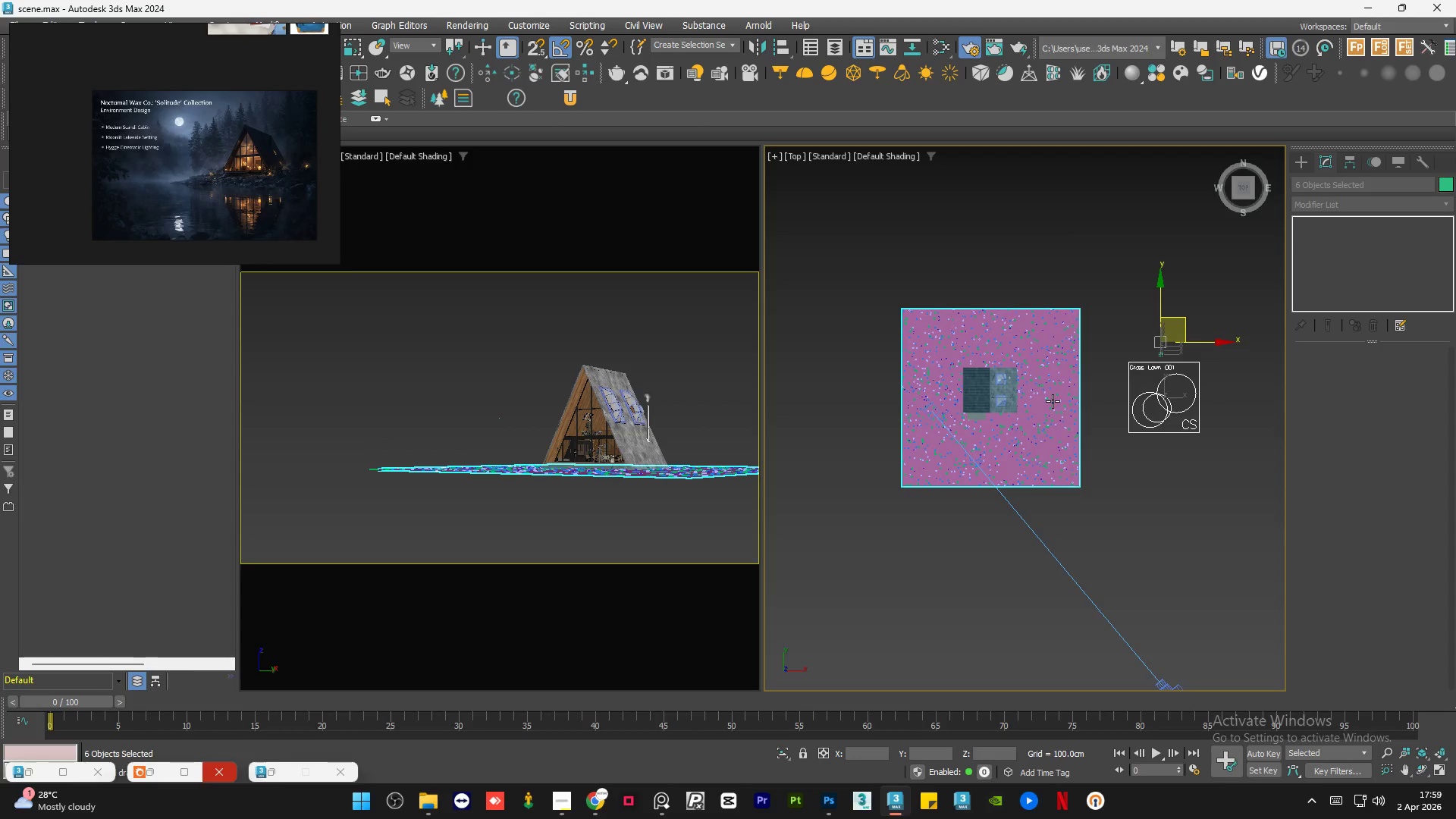 
hold_key(key=AltLeft, duration=1.33)
 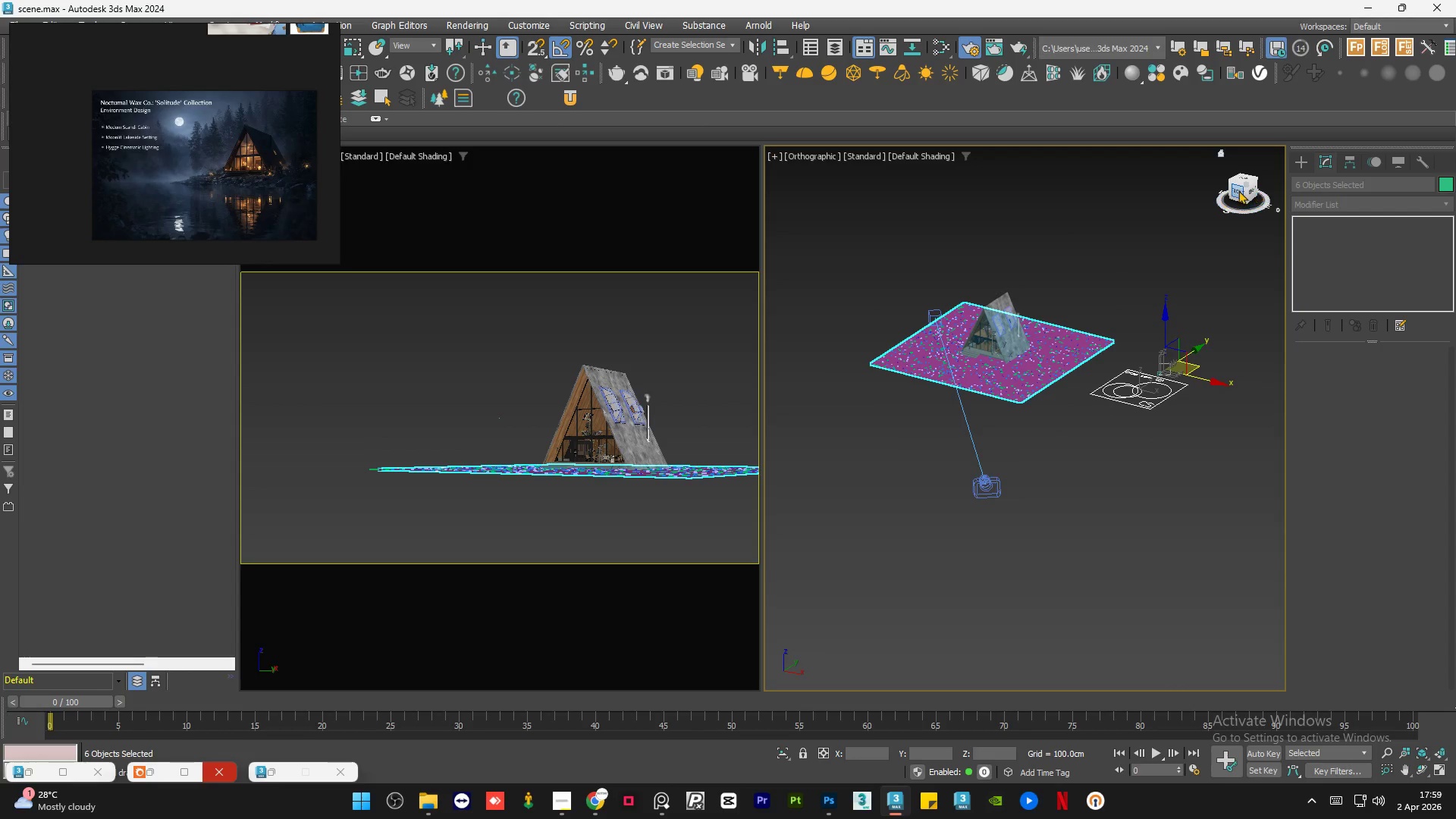 
left_click([1238, 190])
 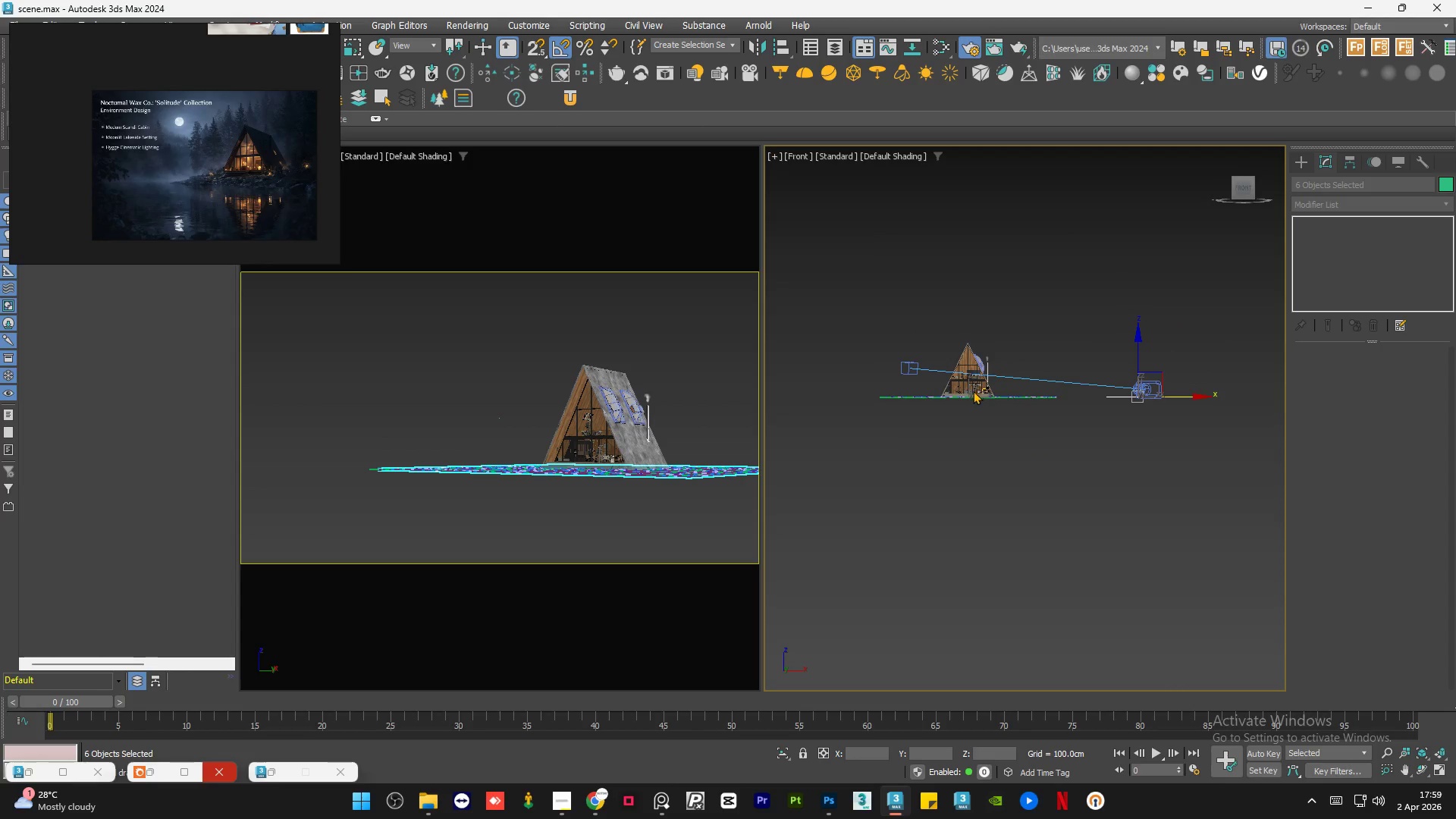 
scroll: coordinate [921, 406], scroll_direction: up, amount: 14.0
 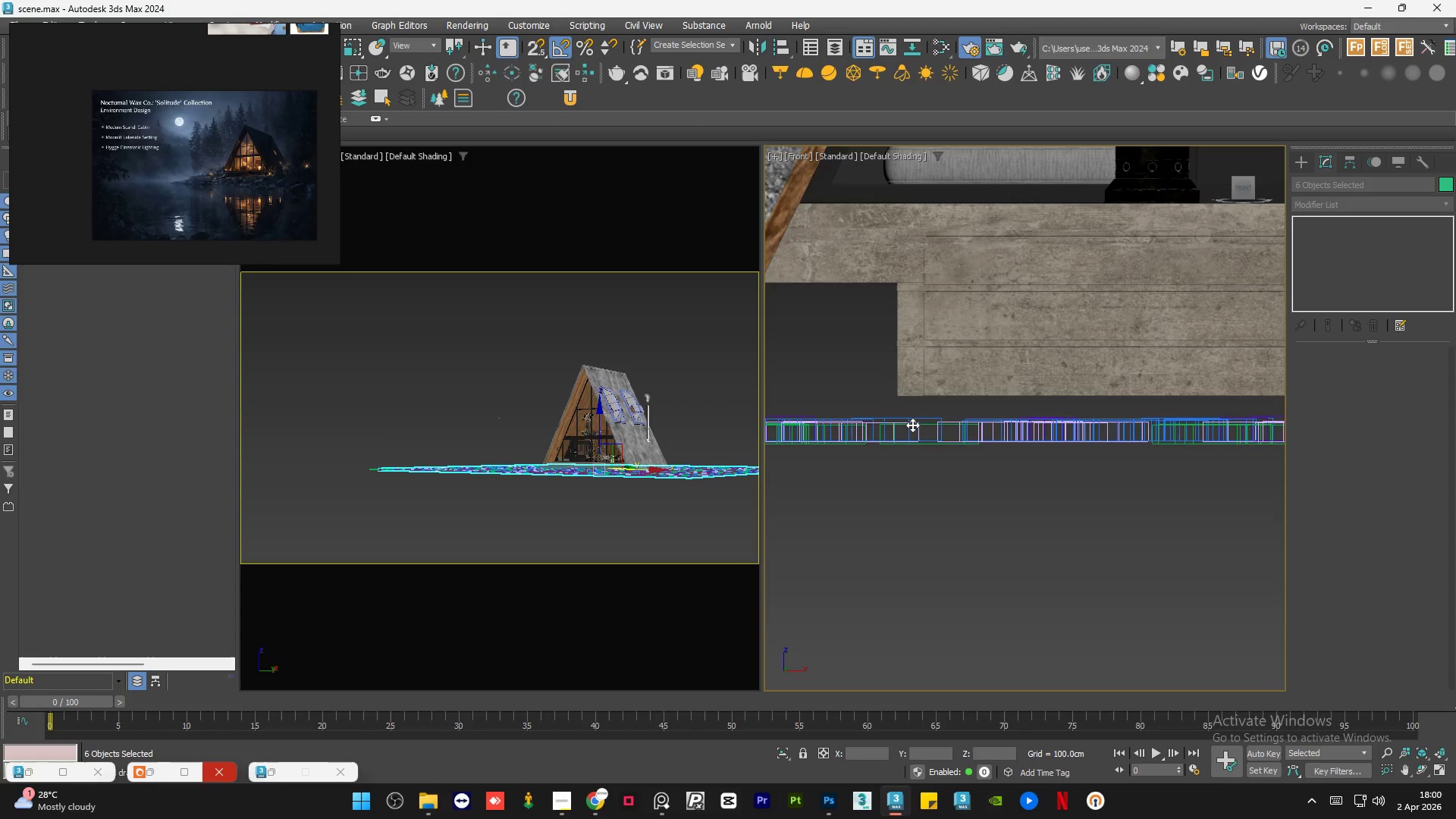 
scroll: coordinate [912, 425], scroll_direction: down, amount: 10.0
 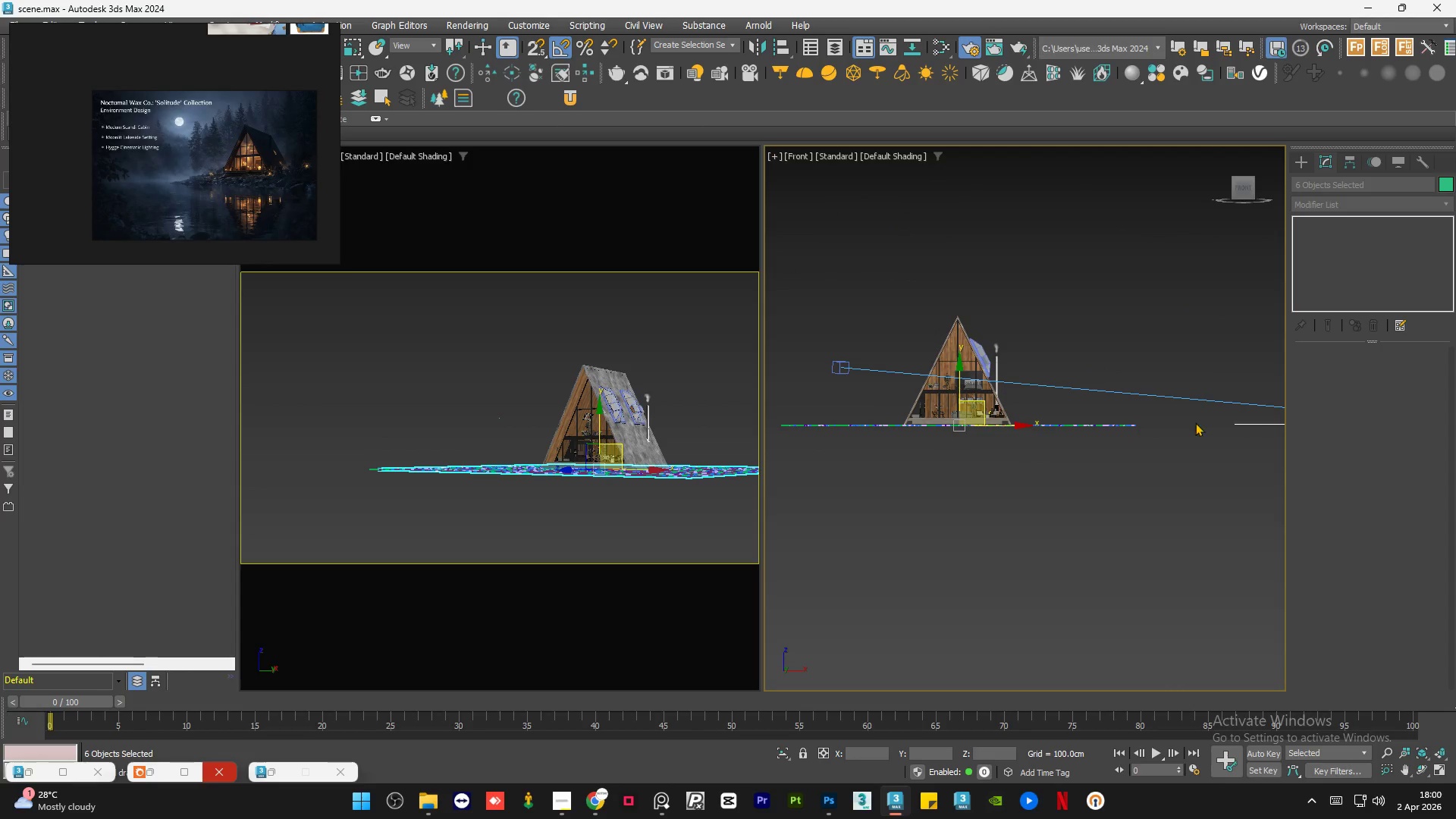 
scroll: coordinate [1131, 431], scroll_direction: none, amount: 0.0
 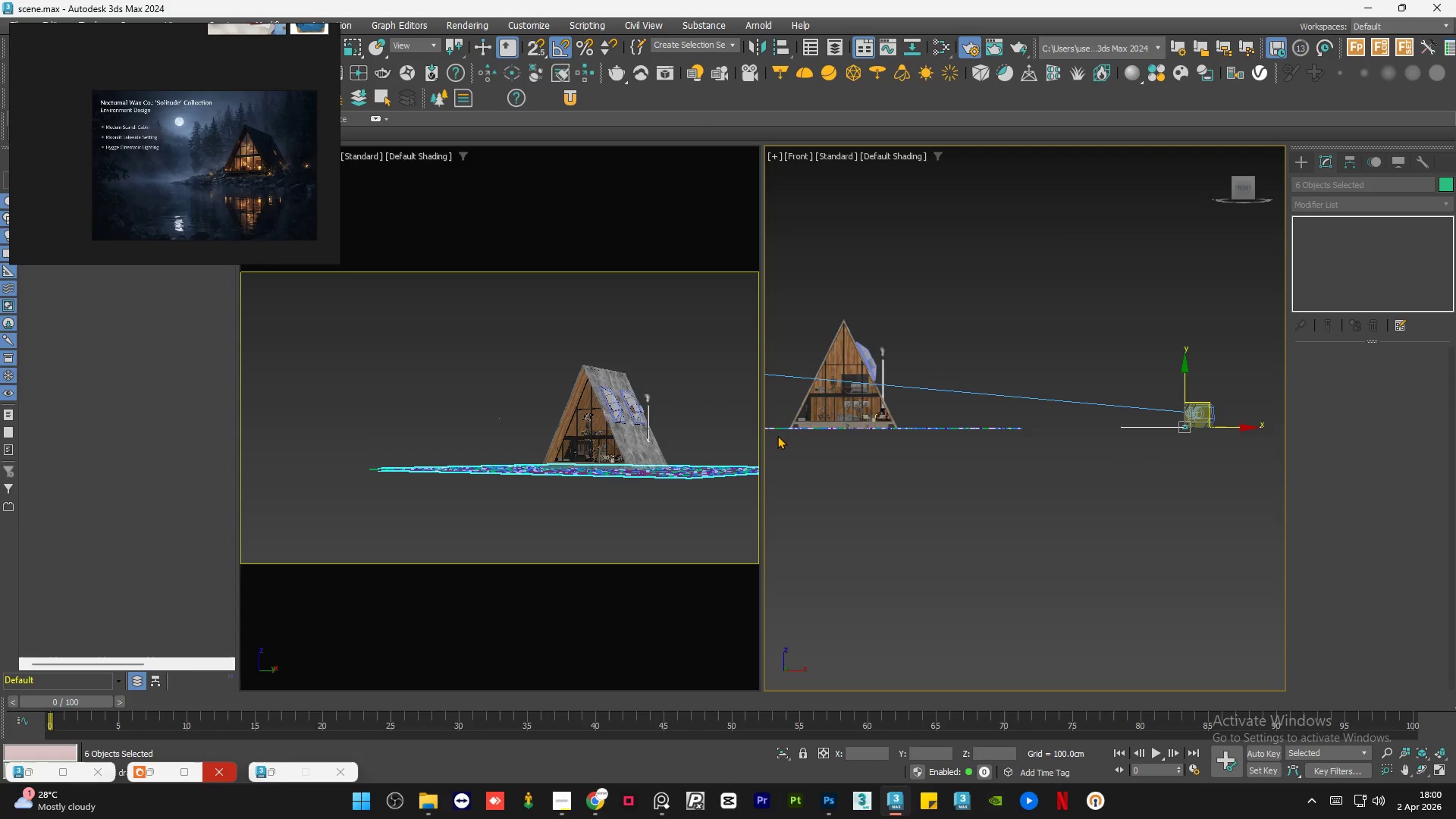 
scroll: coordinate [868, 423], scroll_direction: up, amount: 9.0
 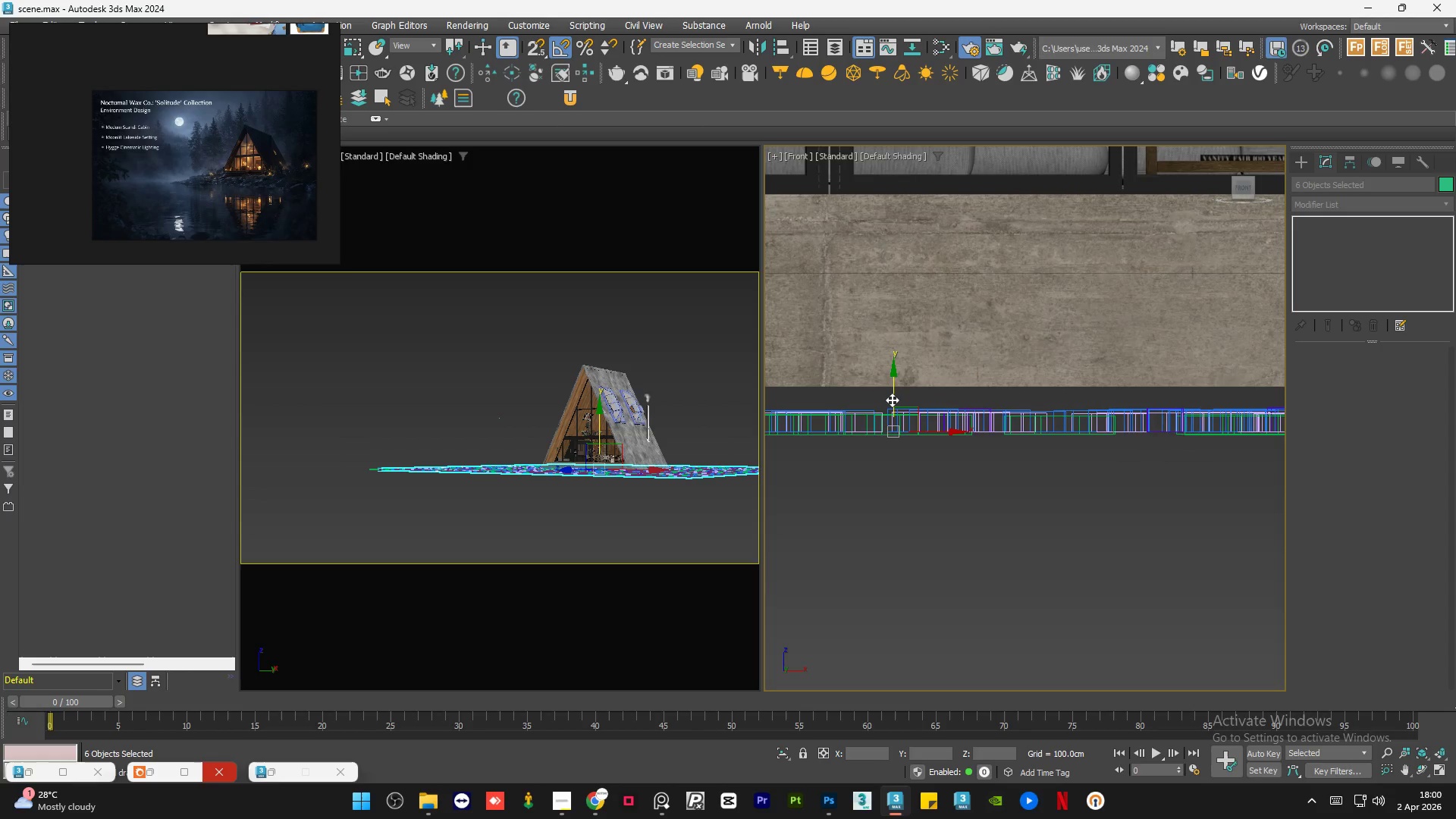 
left_click_drag(start_coordinate=[893, 398], to_coordinate=[902, 353])
 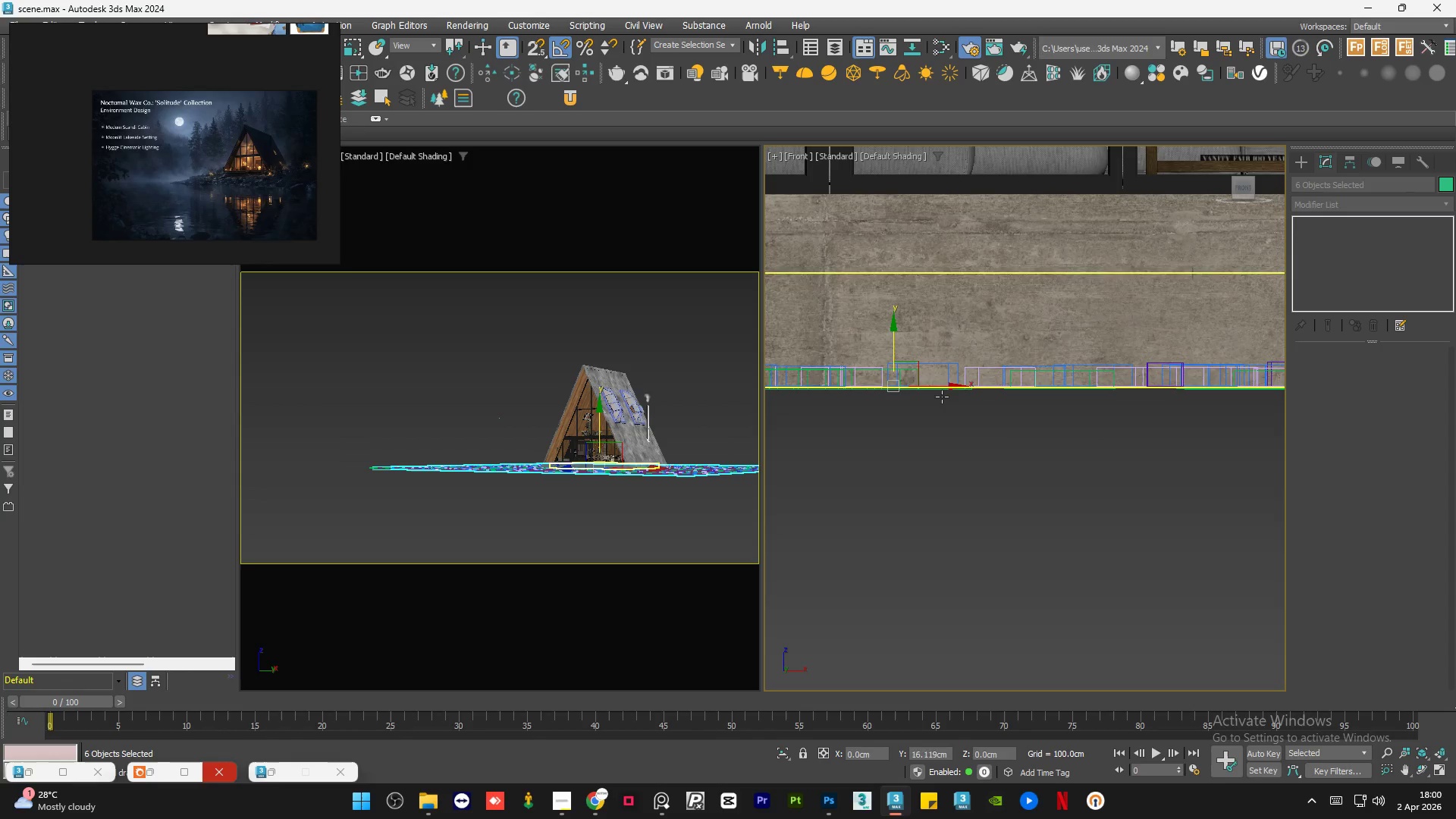 
hold_key(key=AltLeft, duration=1.5)
 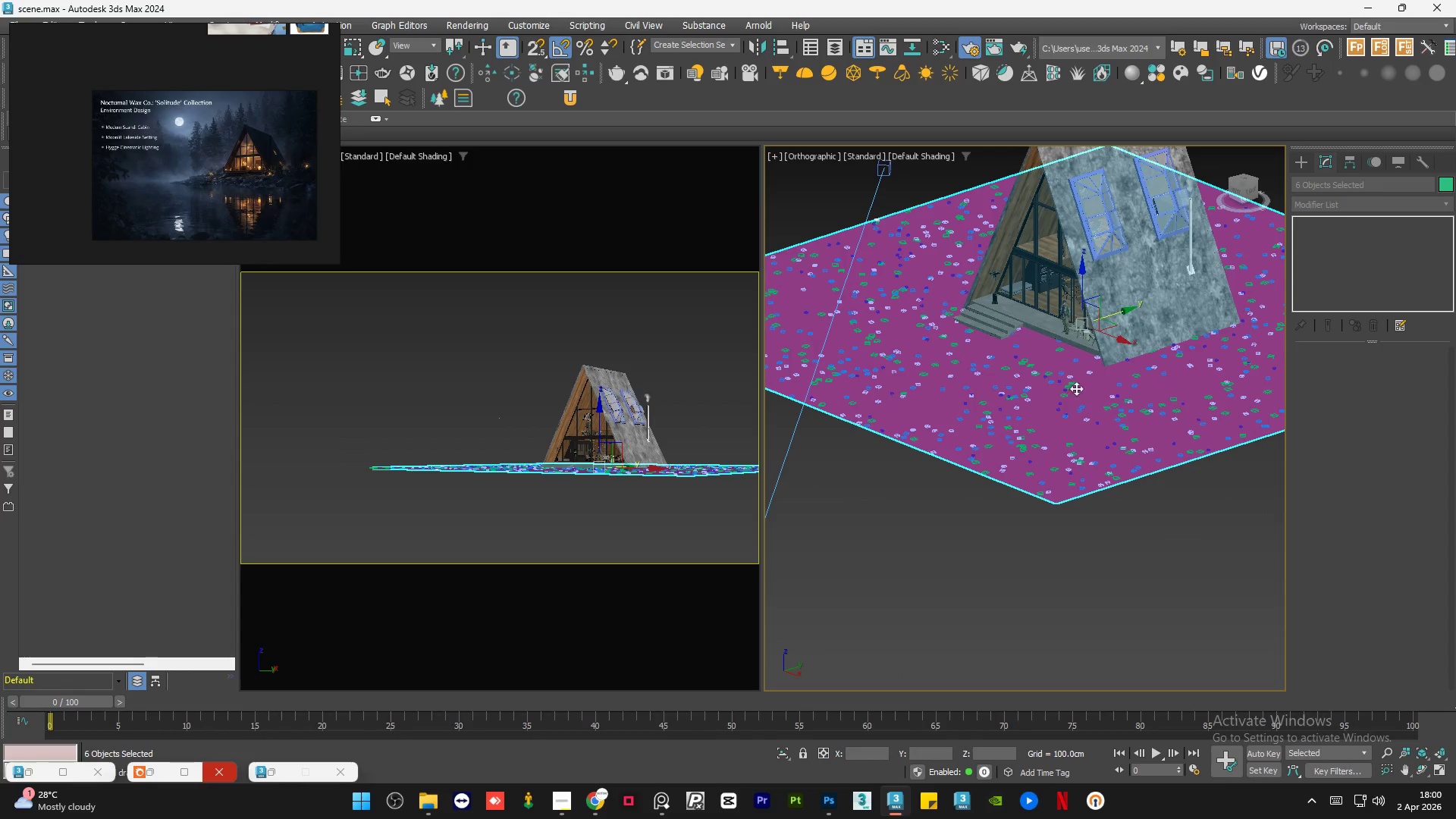 
scroll: coordinate [1025, 428], scroll_direction: down, amount: 8.0
 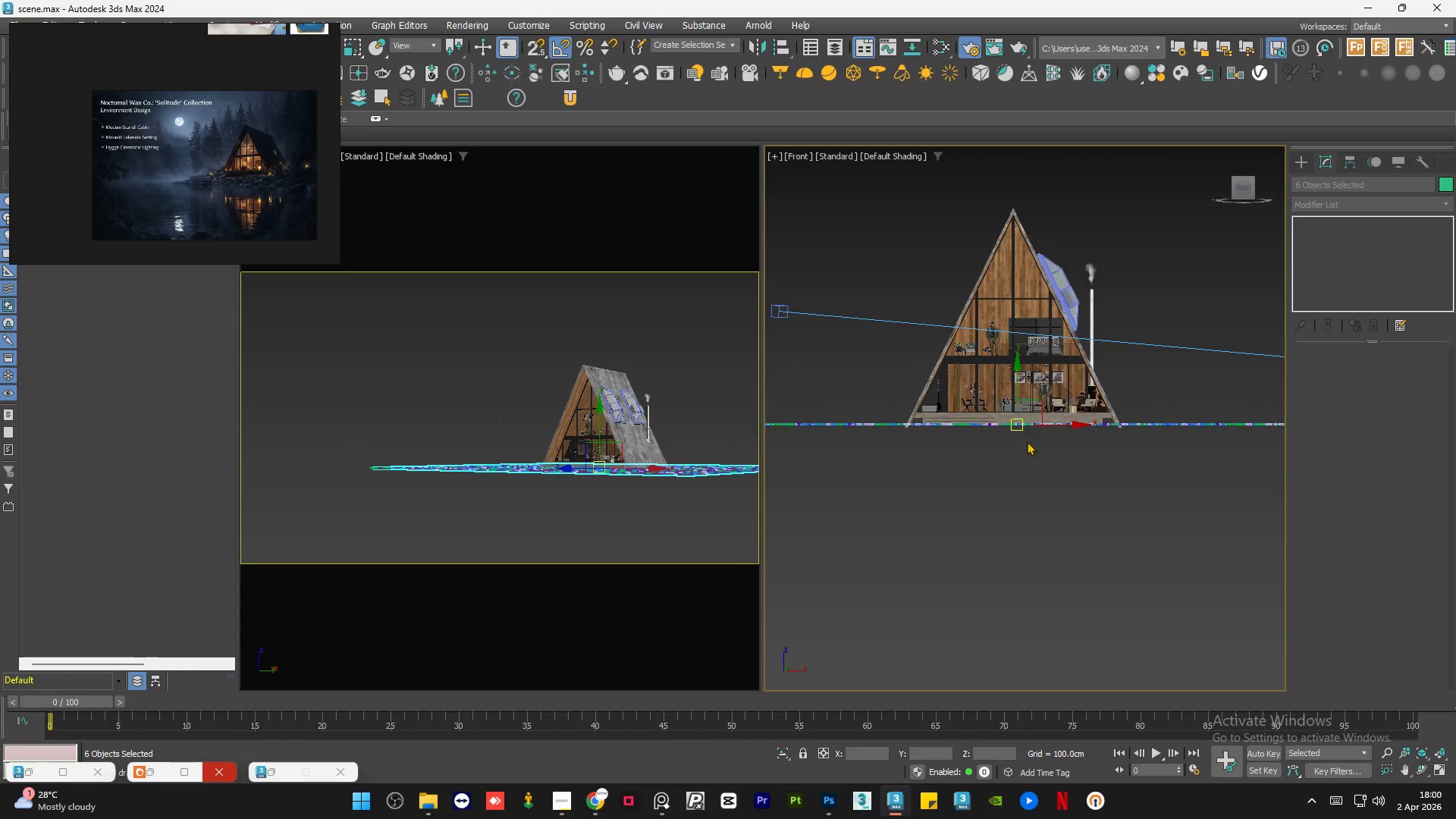 
key(Alt+AltLeft)
 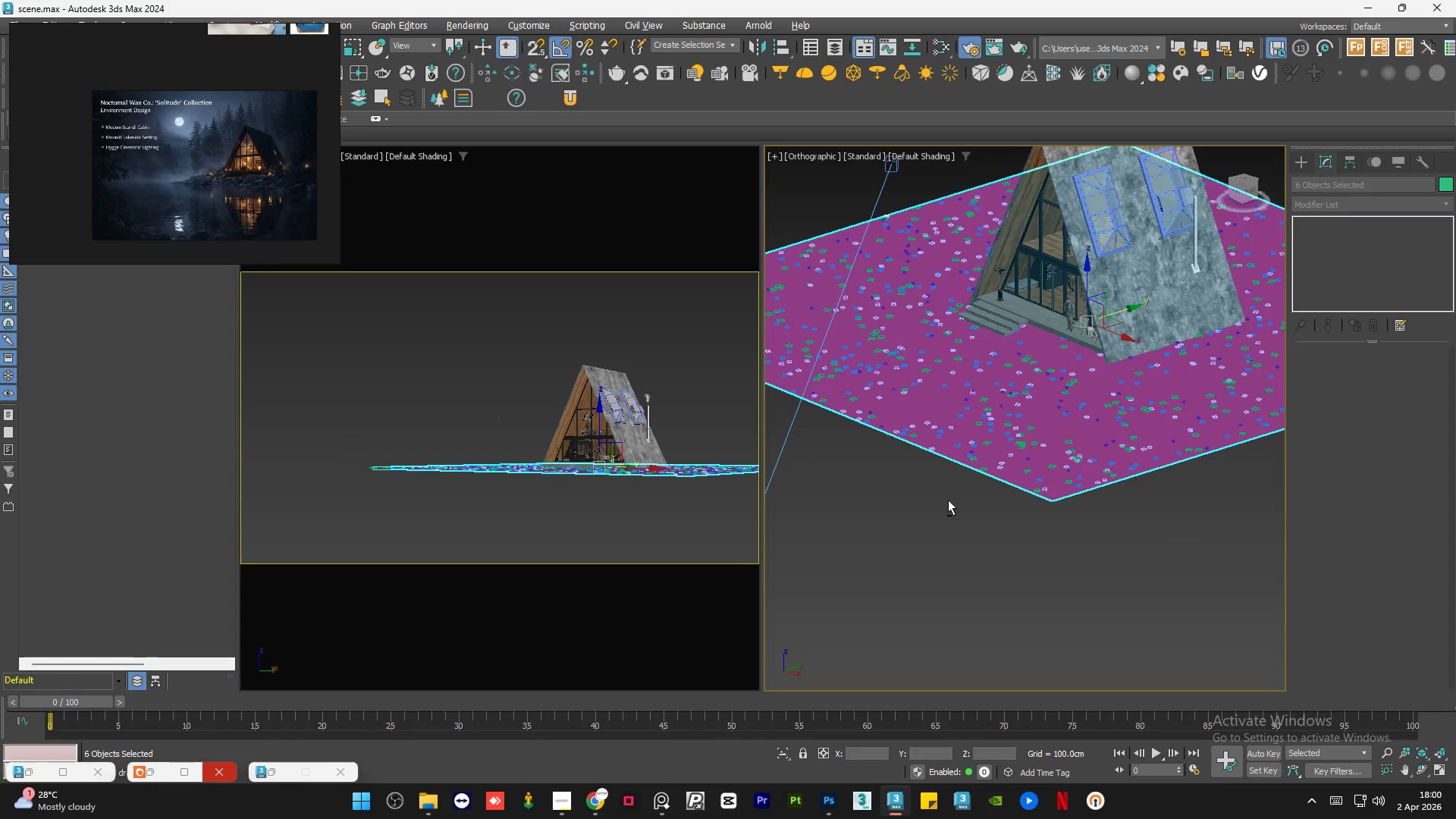 
key(Alt+AltLeft)
 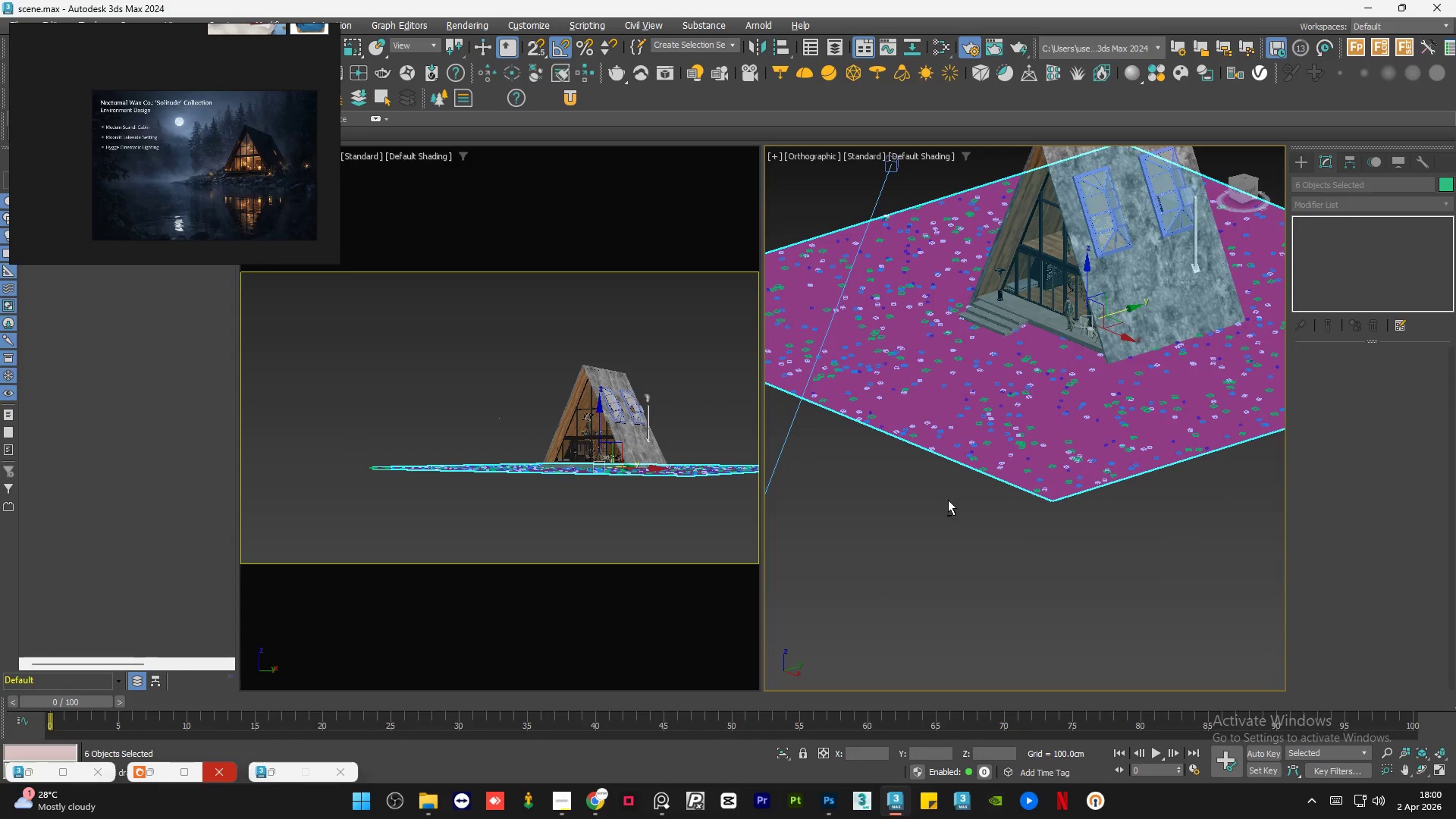 
key(Alt+AltLeft)
 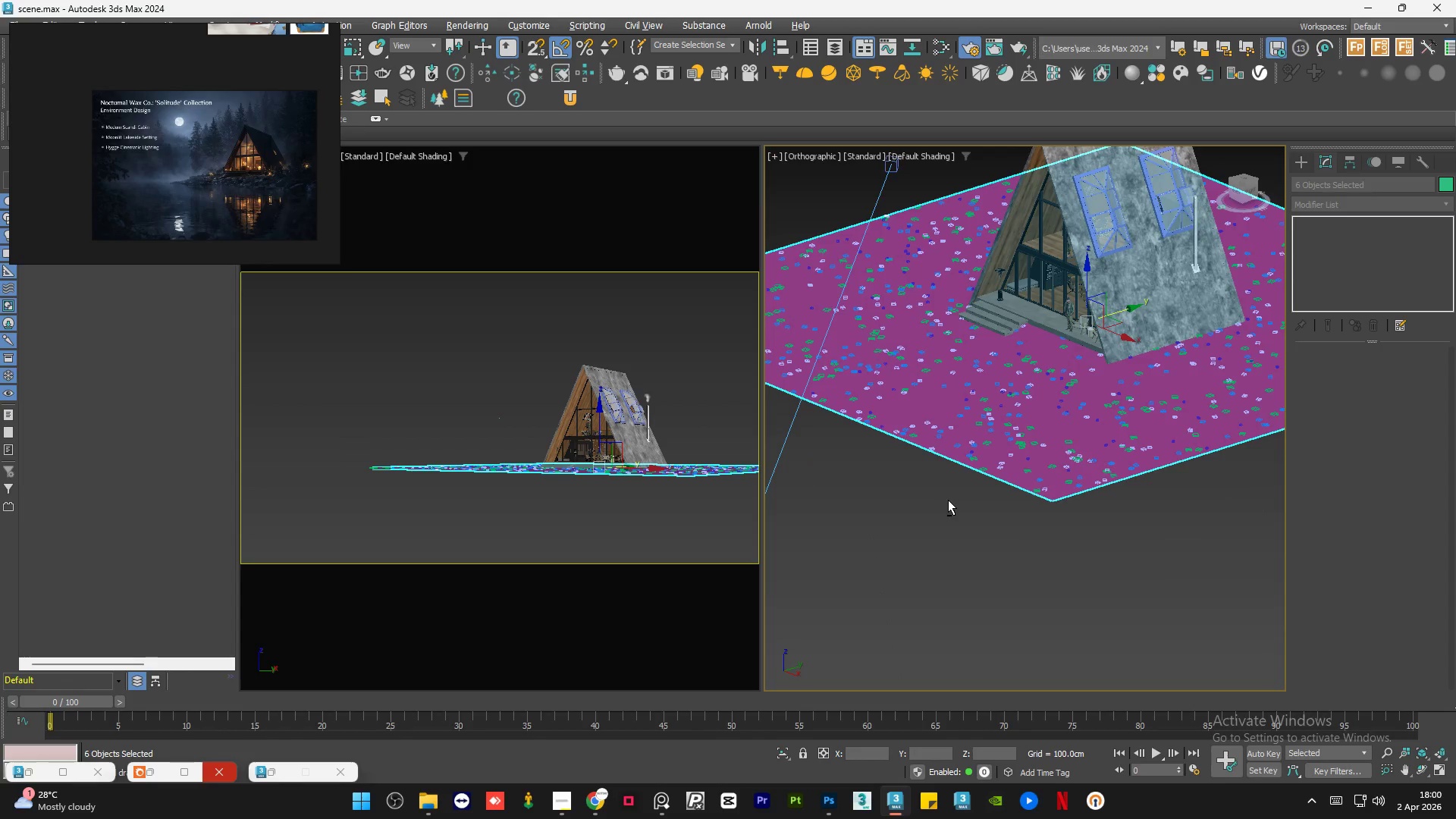 
key(Alt+AltLeft)
 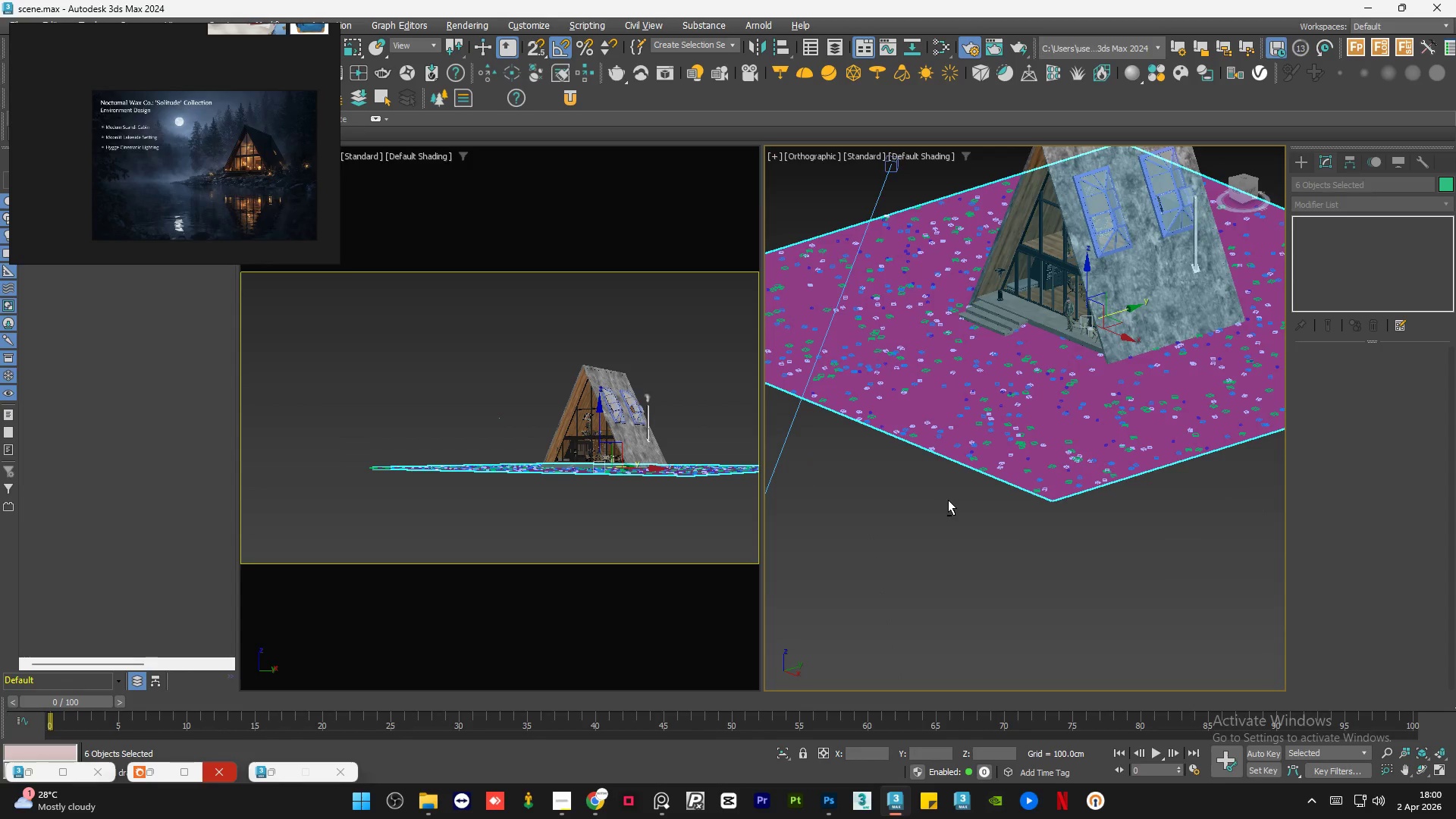 
key(Alt+AltLeft)
 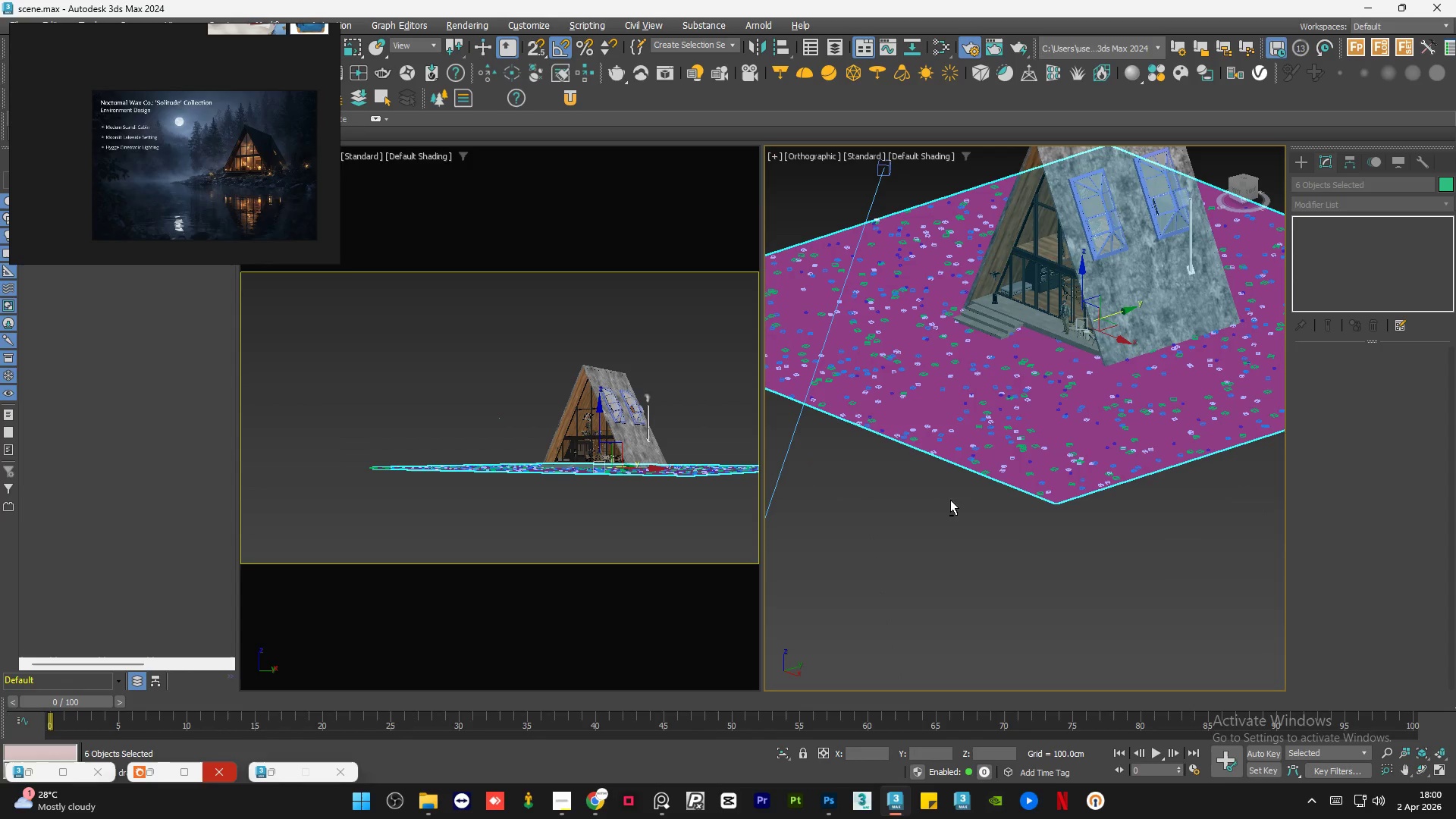 
key(Alt+AltLeft)
 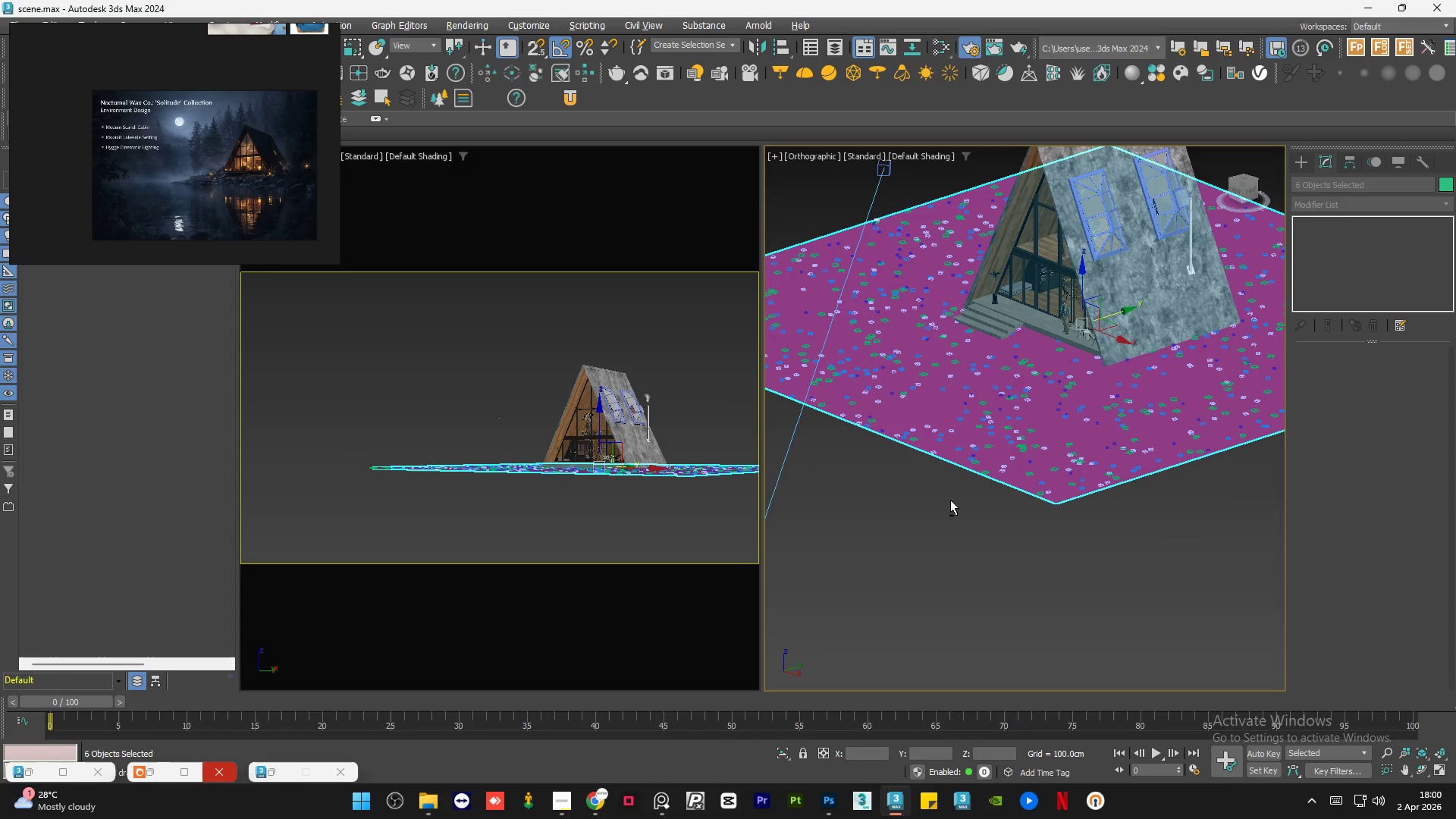 
key(Alt+AltLeft)
 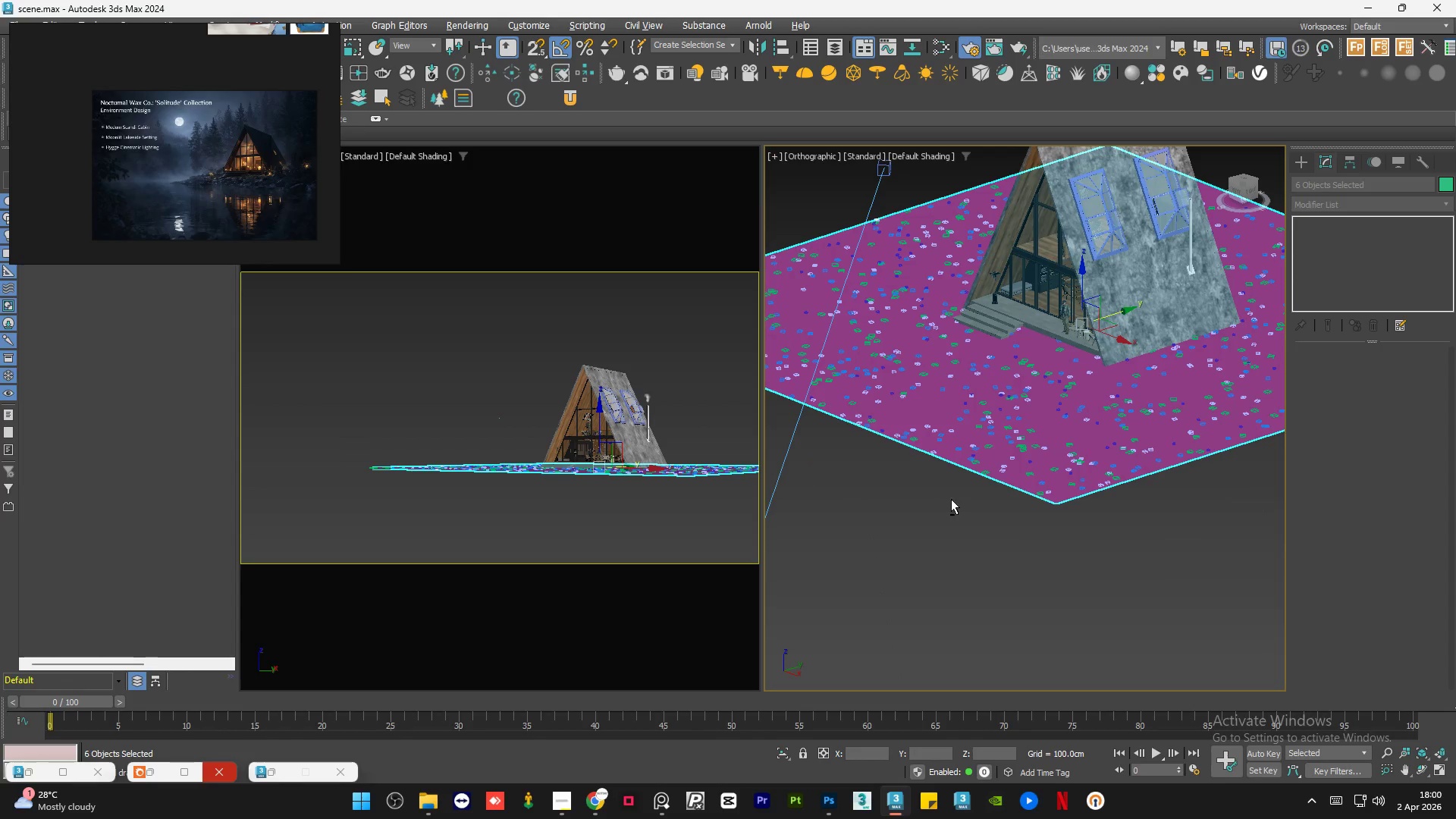 
key(Alt+AltLeft)
 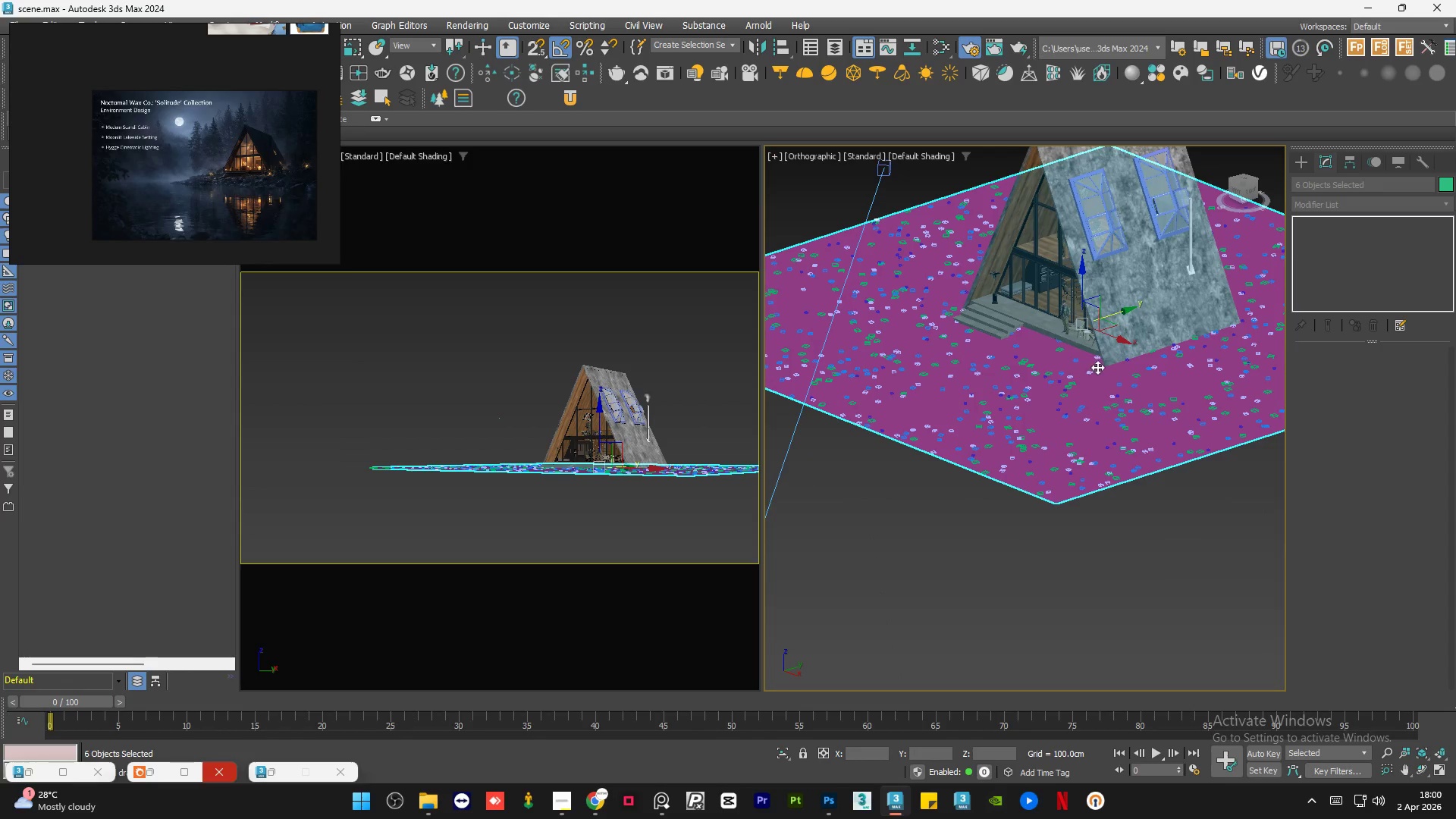 
scroll: coordinate [954, 382], scroll_direction: up, amount: 6.0
 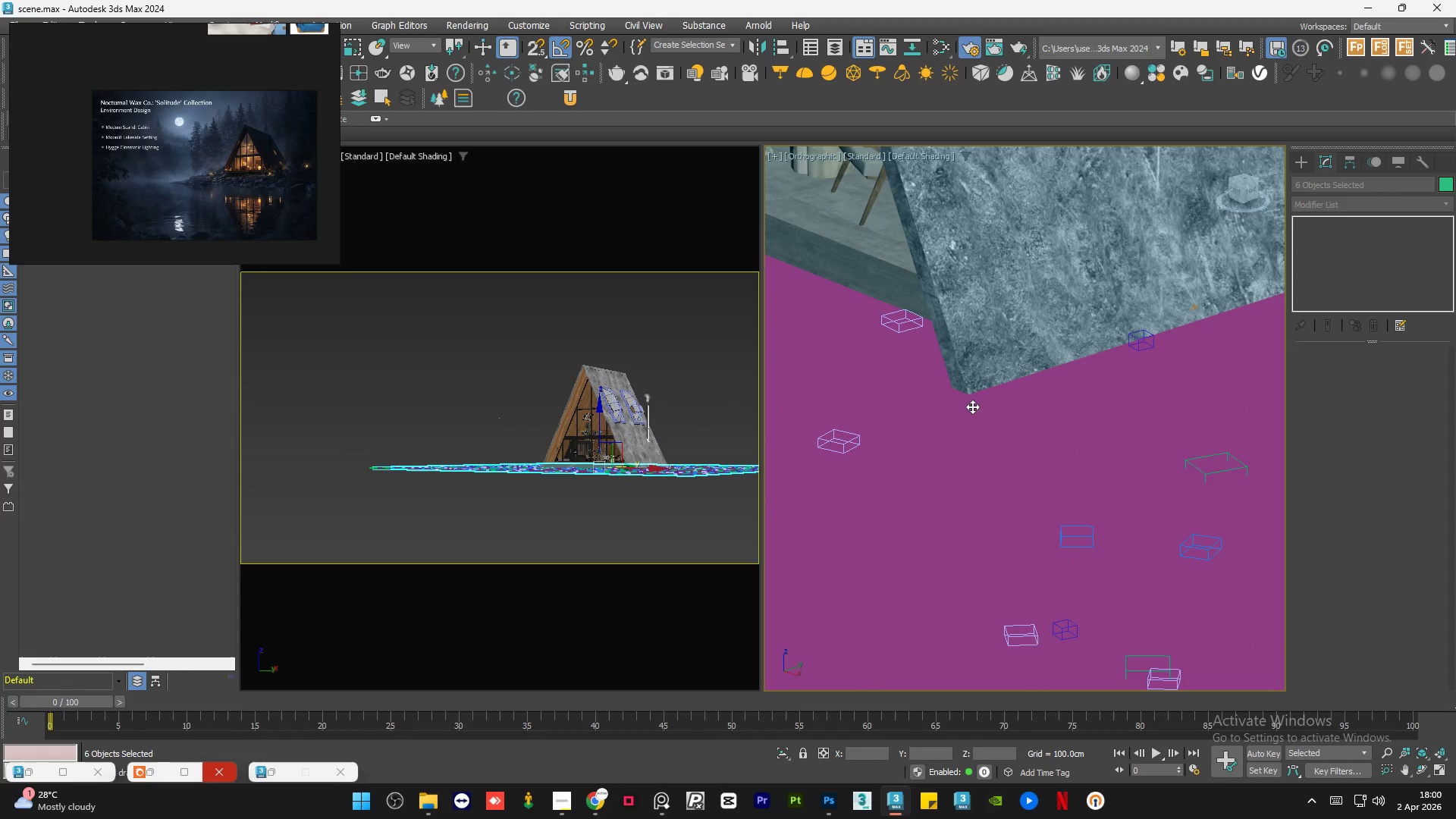 
hold_key(key=AltLeft, duration=0.78)
 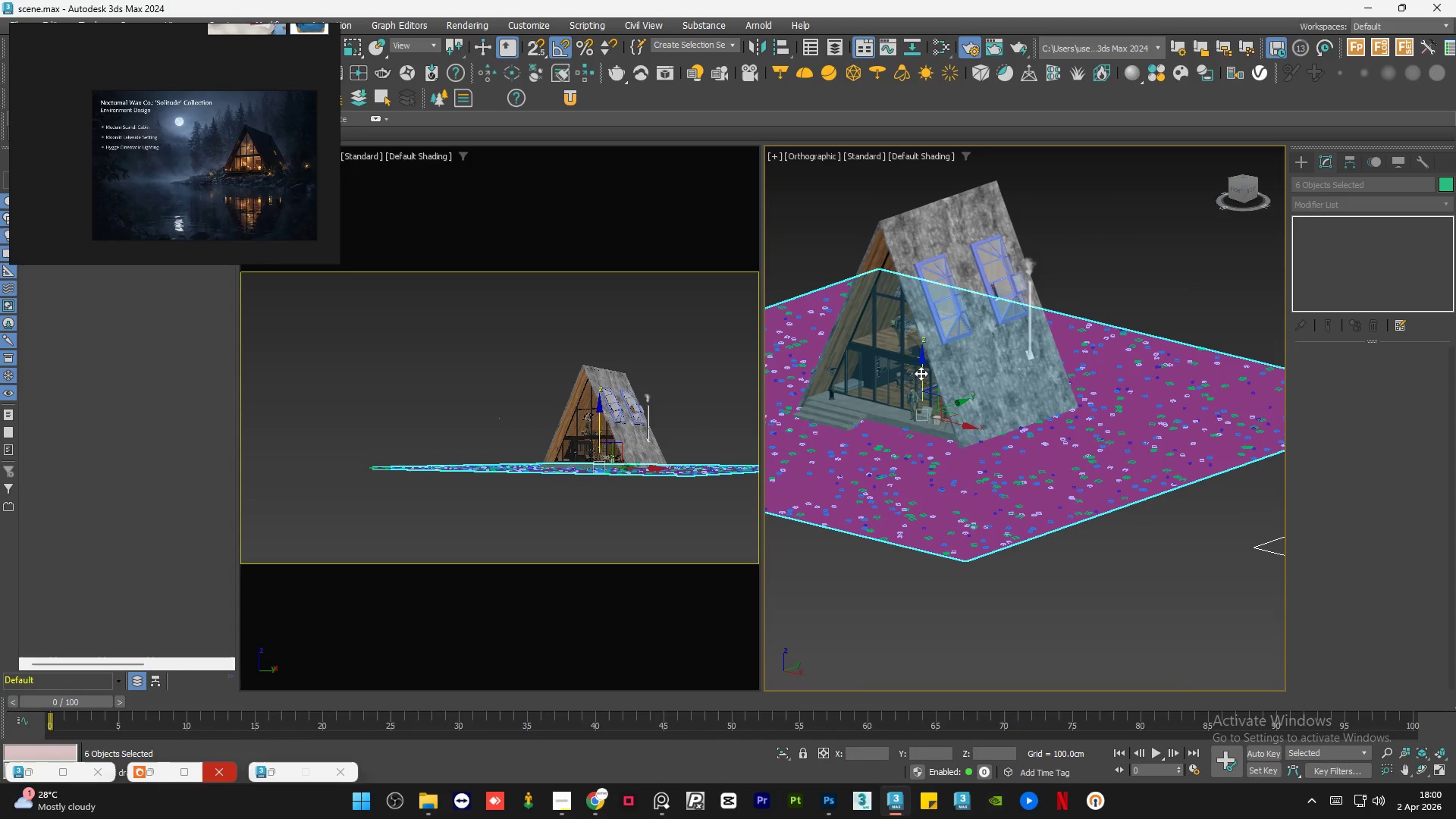 
scroll: coordinate [987, 432], scroll_direction: down, amount: 6.0
 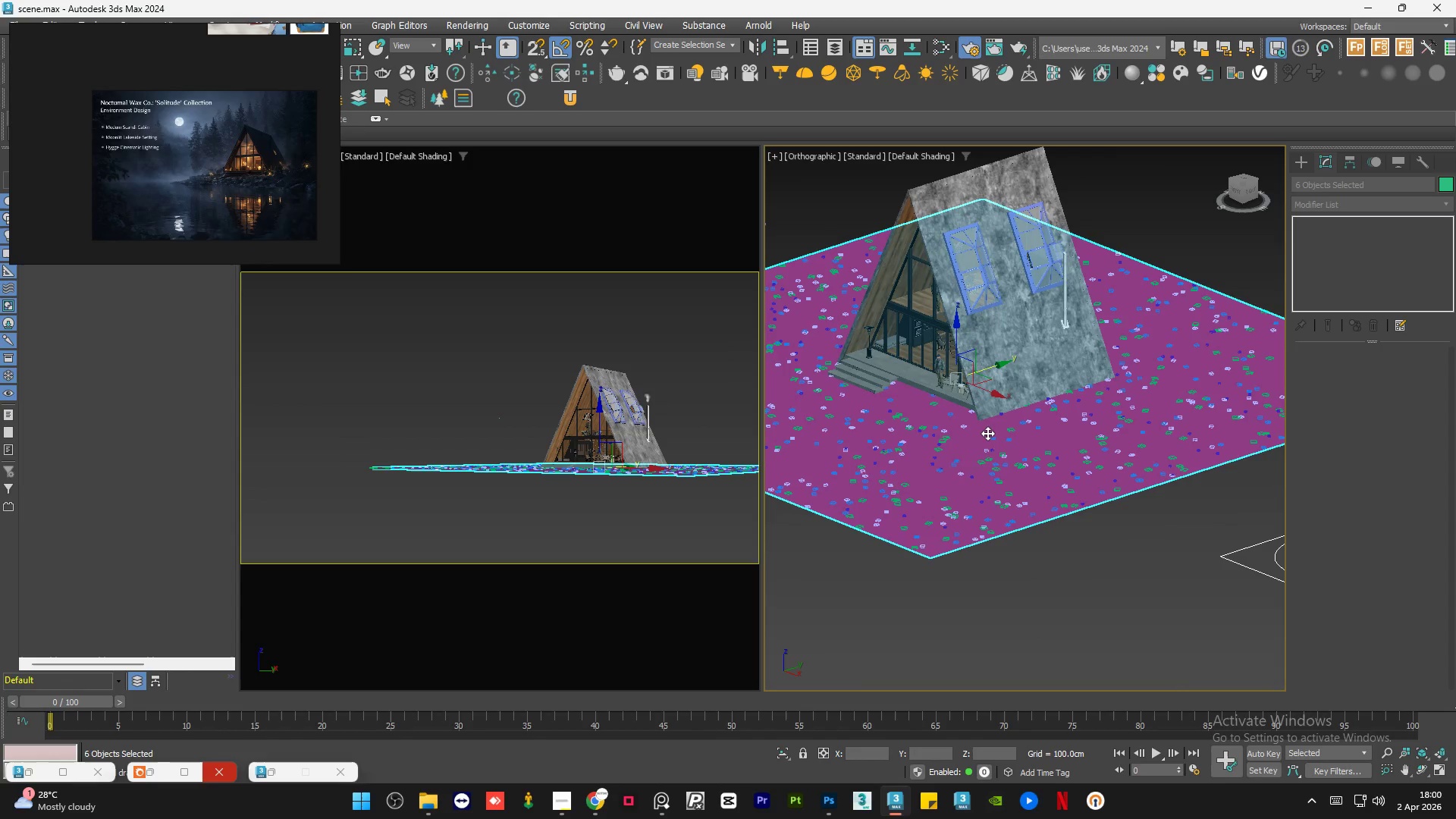 
left_click_drag(start_coordinate=[921, 373], to_coordinate=[922, 378])
 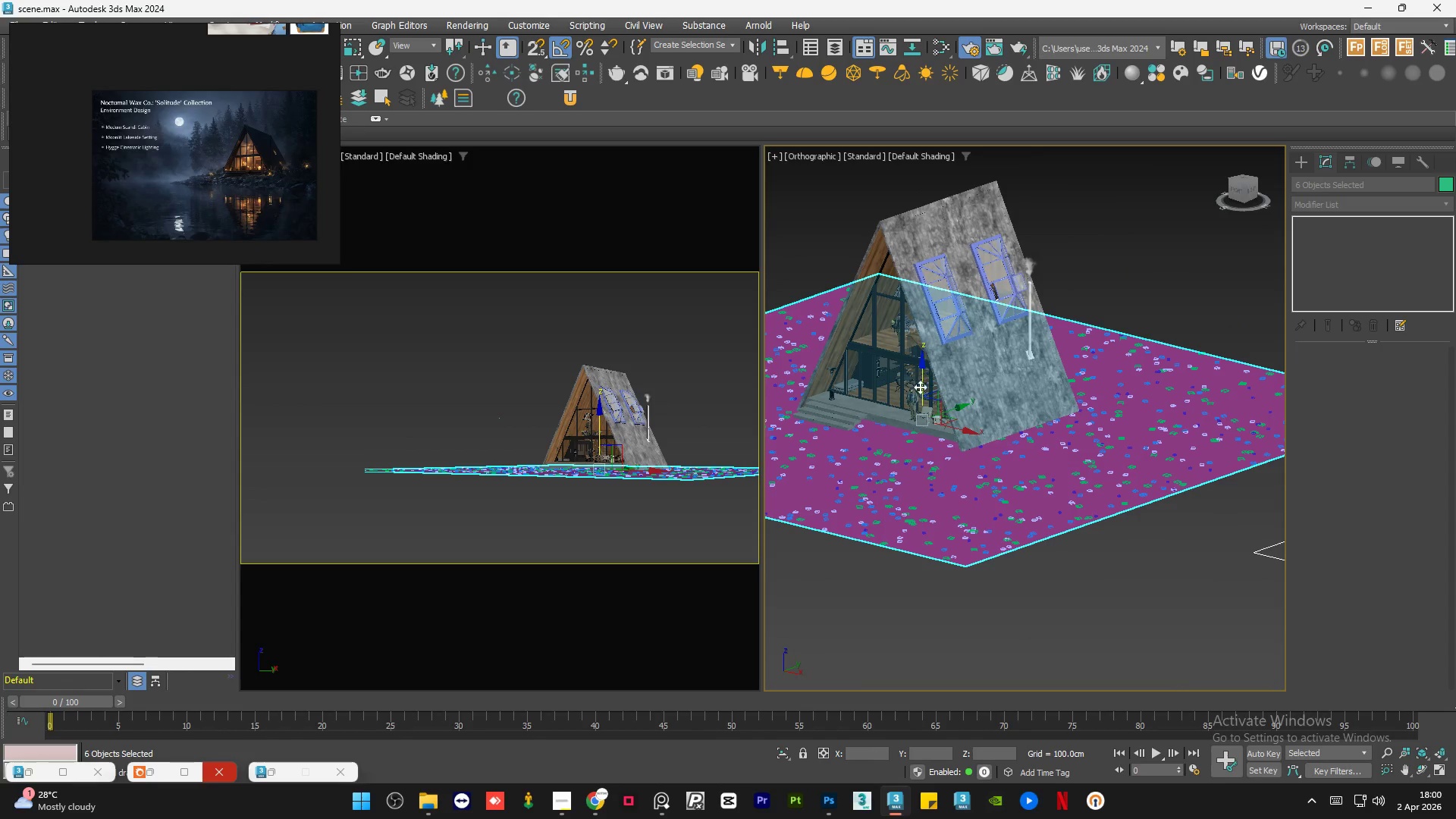 
hold_key(key=AltLeft, duration=1.53)
 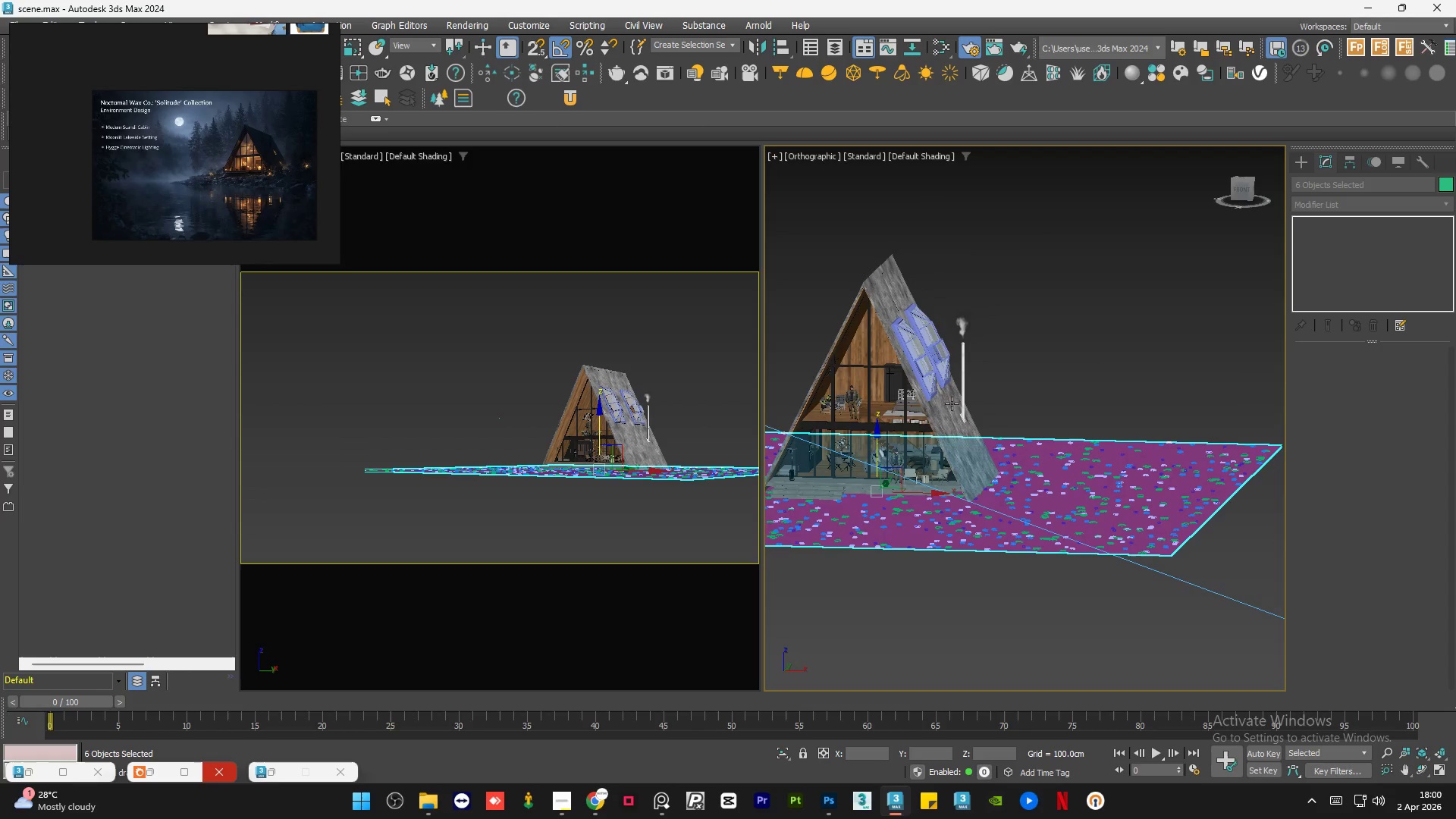 
hold_key(key=AltLeft, duration=0.66)
 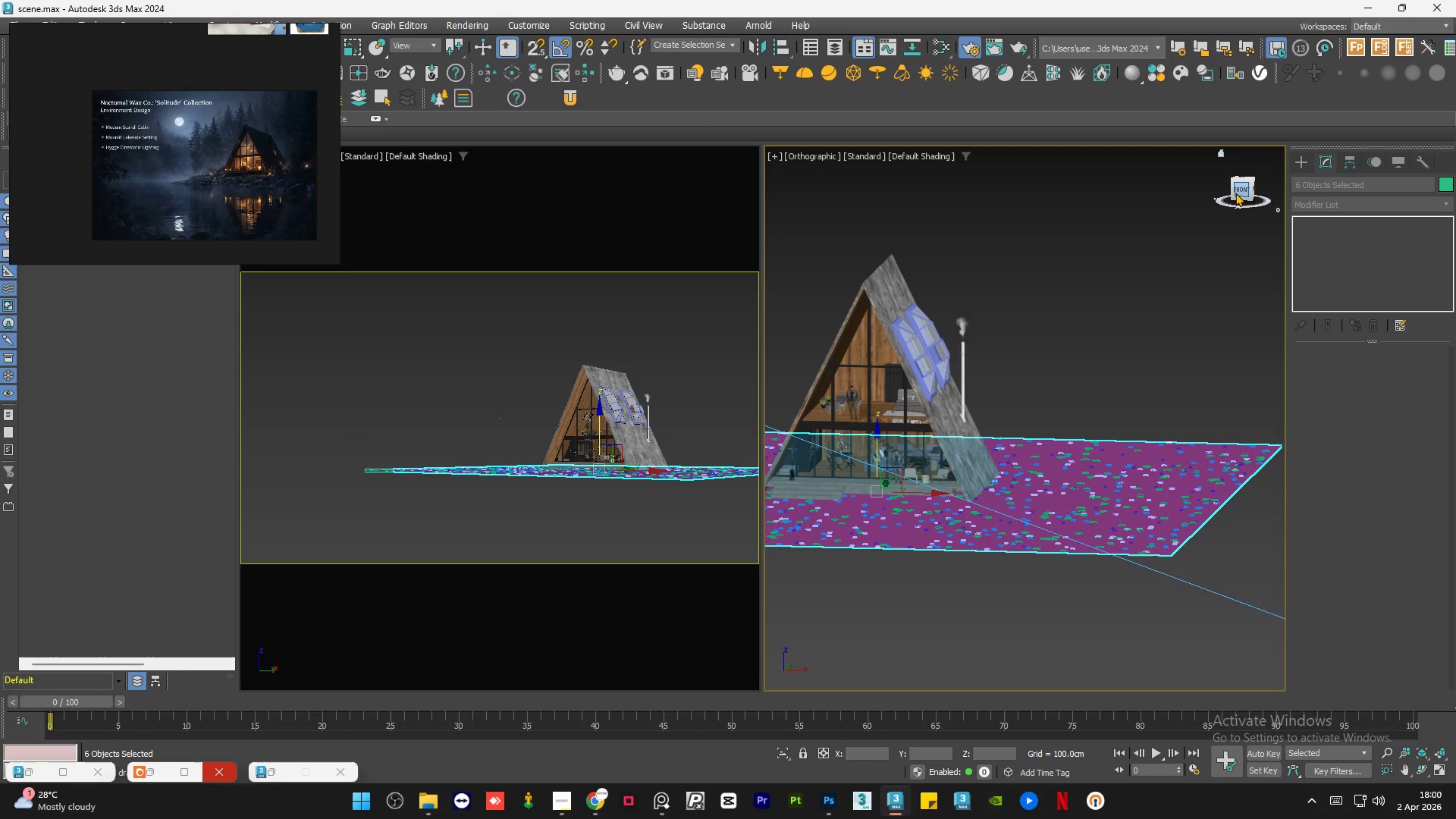 
left_click([1236, 193])
 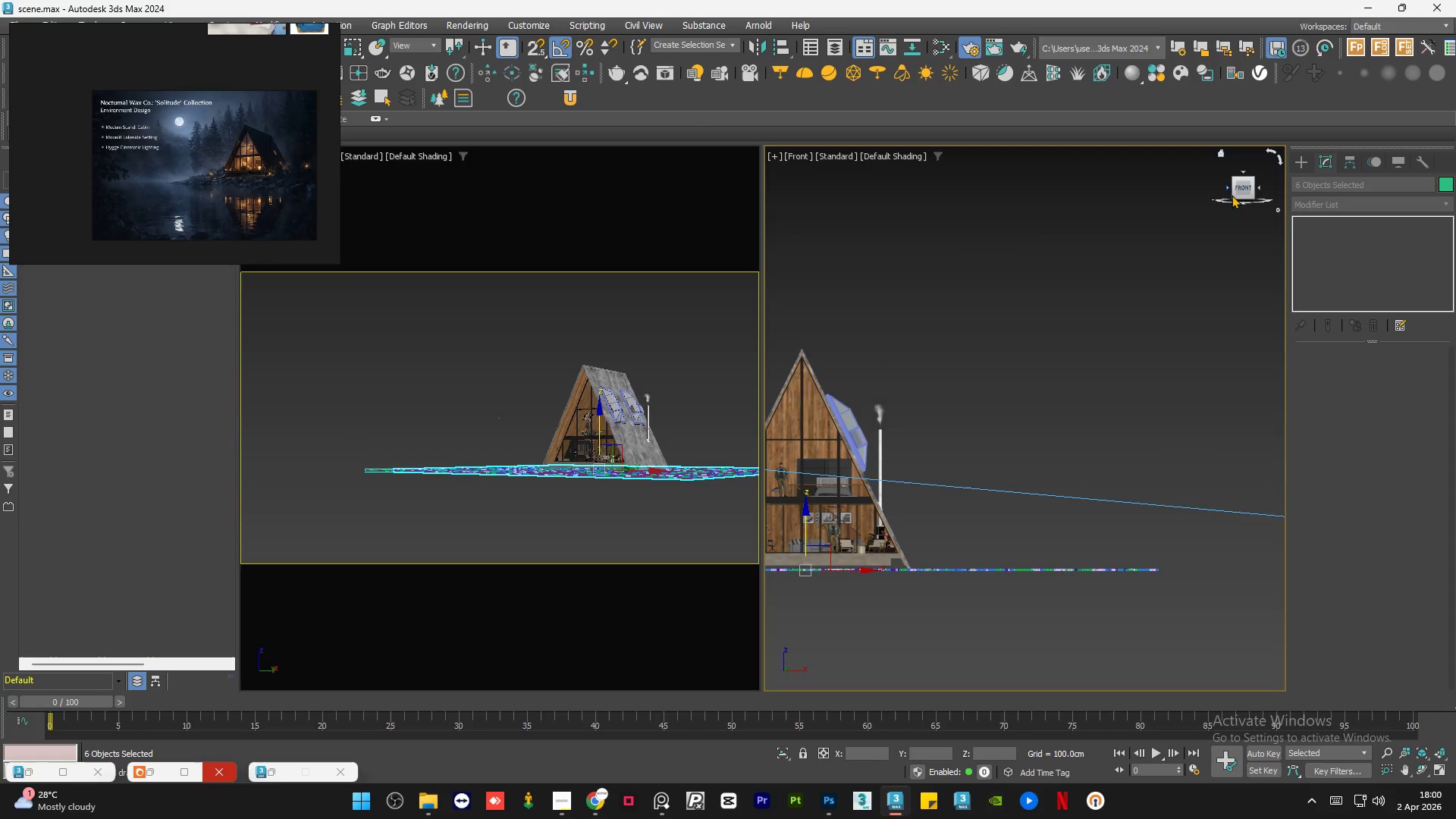 
scroll: coordinate [902, 548], scroll_direction: up, amount: 7.0
 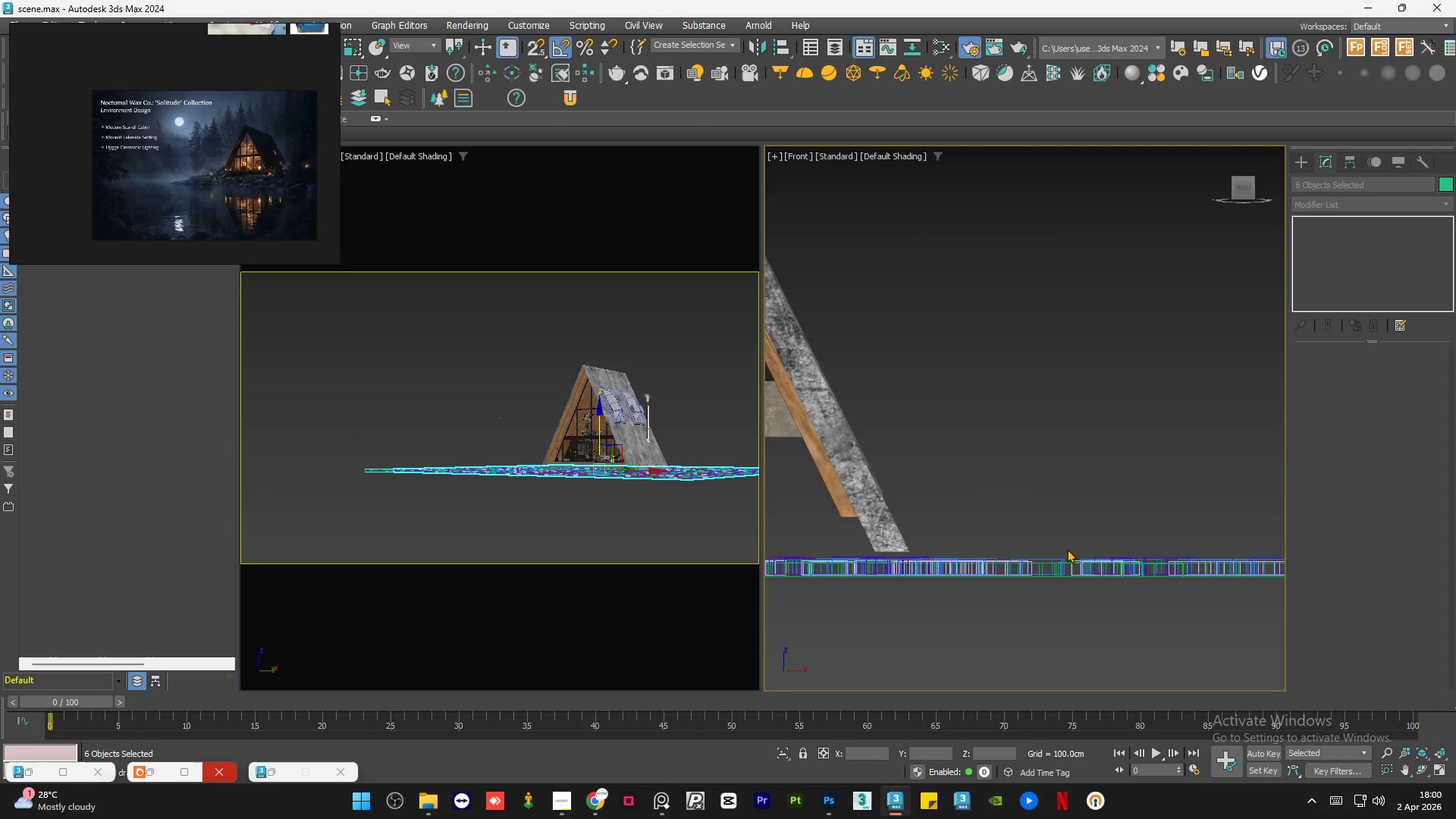 
scroll: coordinate [1083, 560], scroll_direction: down, amount: 7.0
 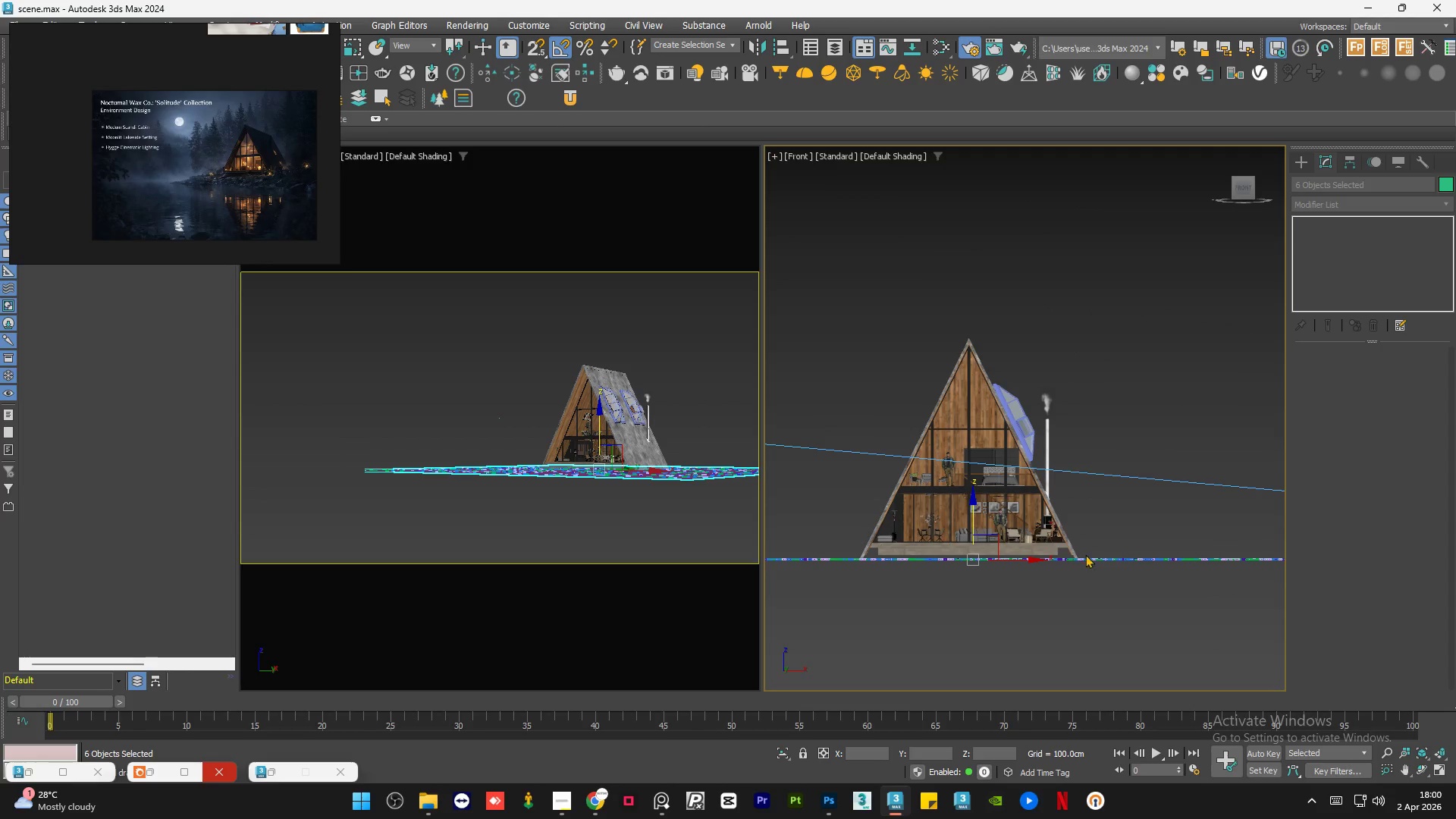 
scroll: coordinate [1060, 555], scroll_direction: up, amount: 1.0
 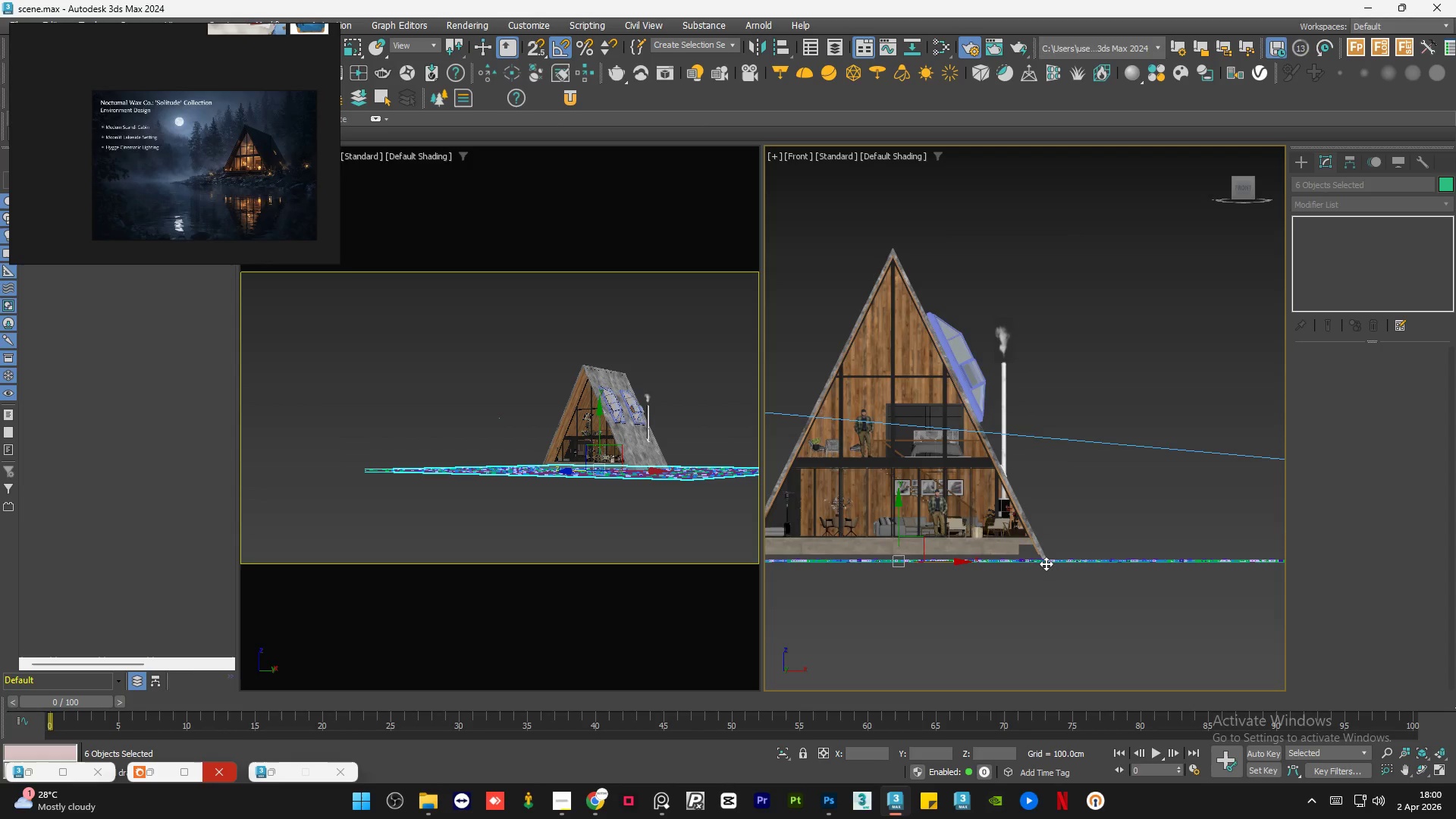 
scroll: coordinate [1055, 558], scroll_direction: none, amount: 0.0
 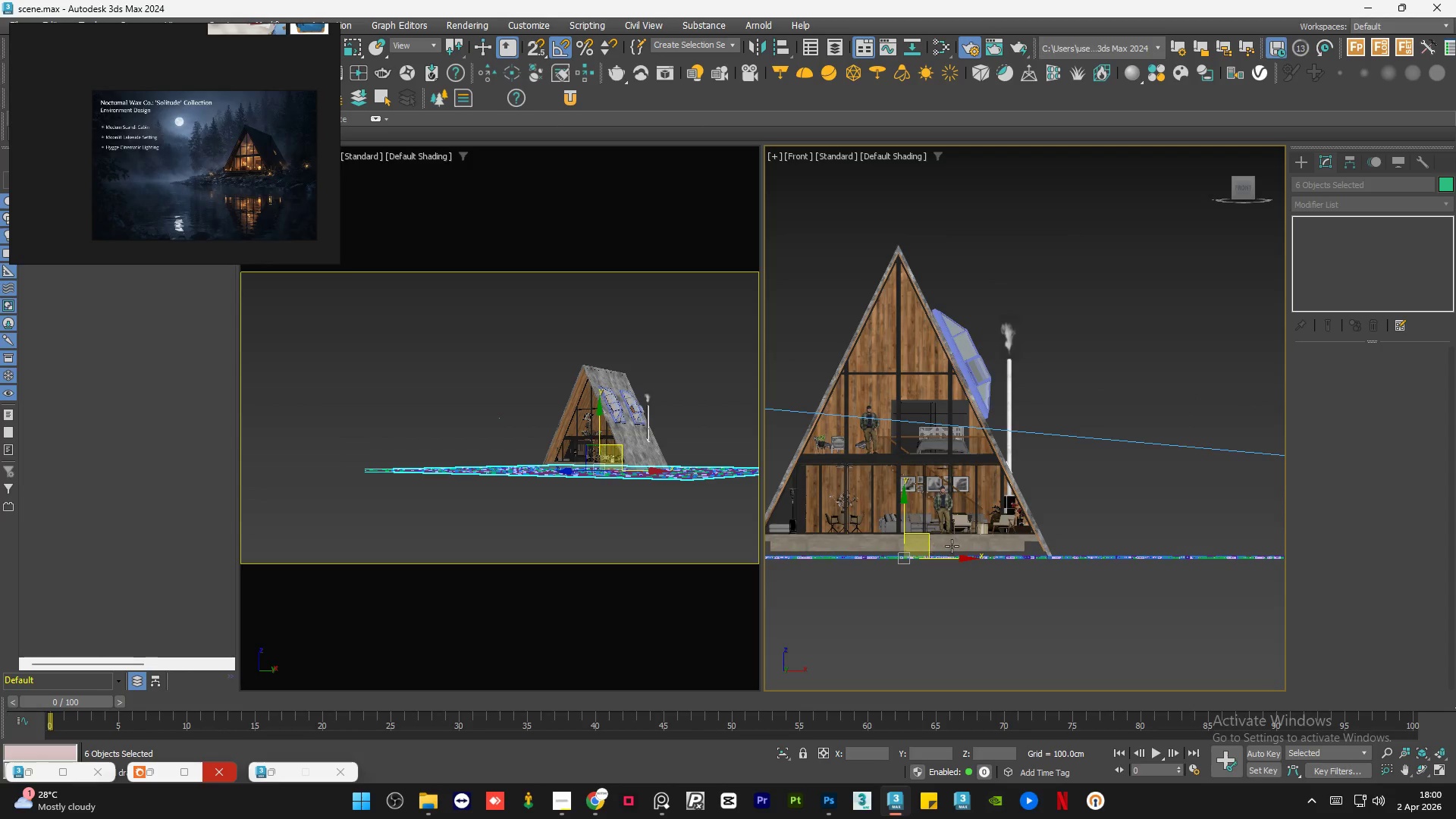 
scroll: coordinate [280, 168], scroll_direction: up, amount: 9.0
 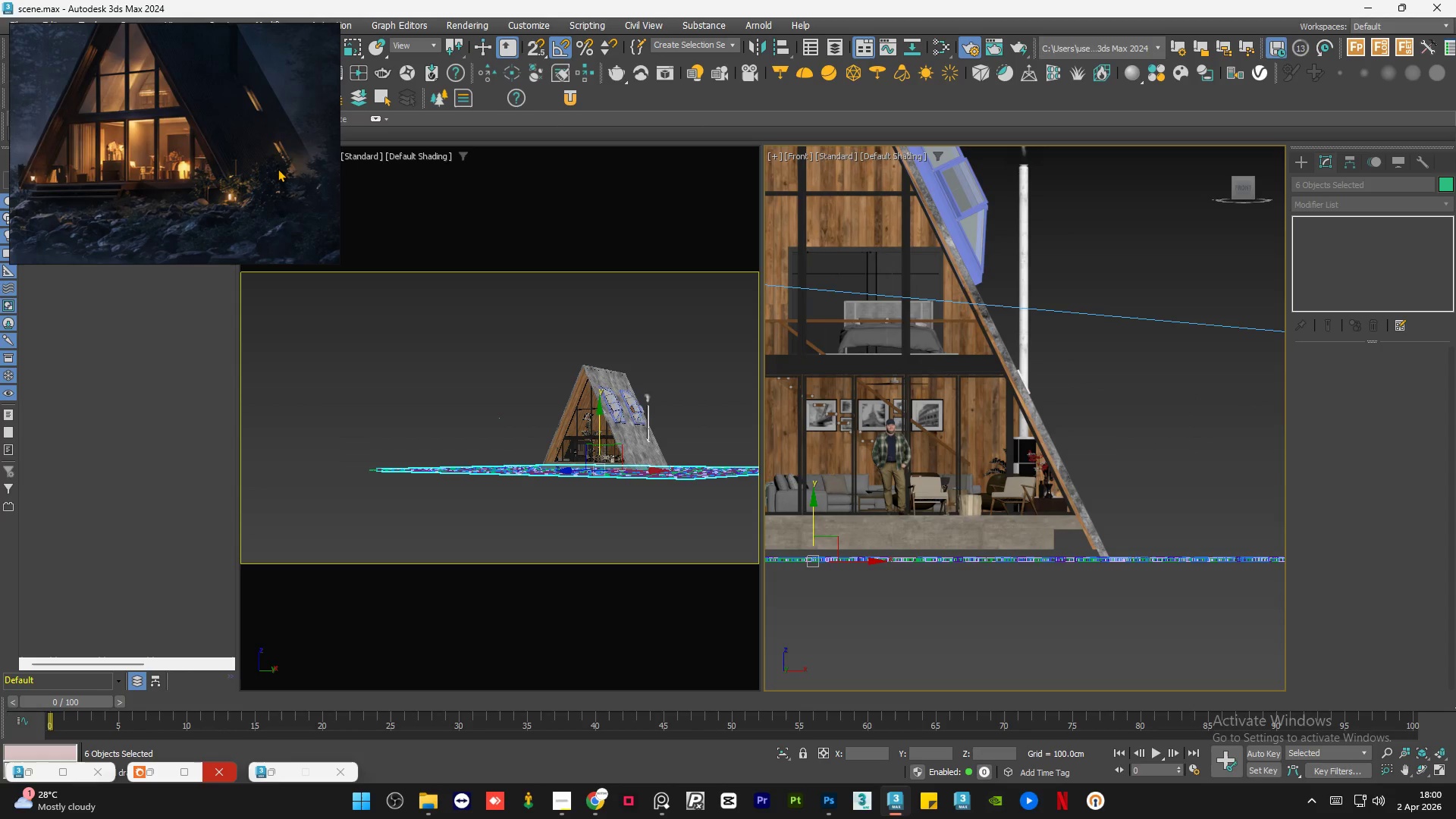 
scroll: coordinate [278, 168], scroll_direction: down, amount: 1.0
 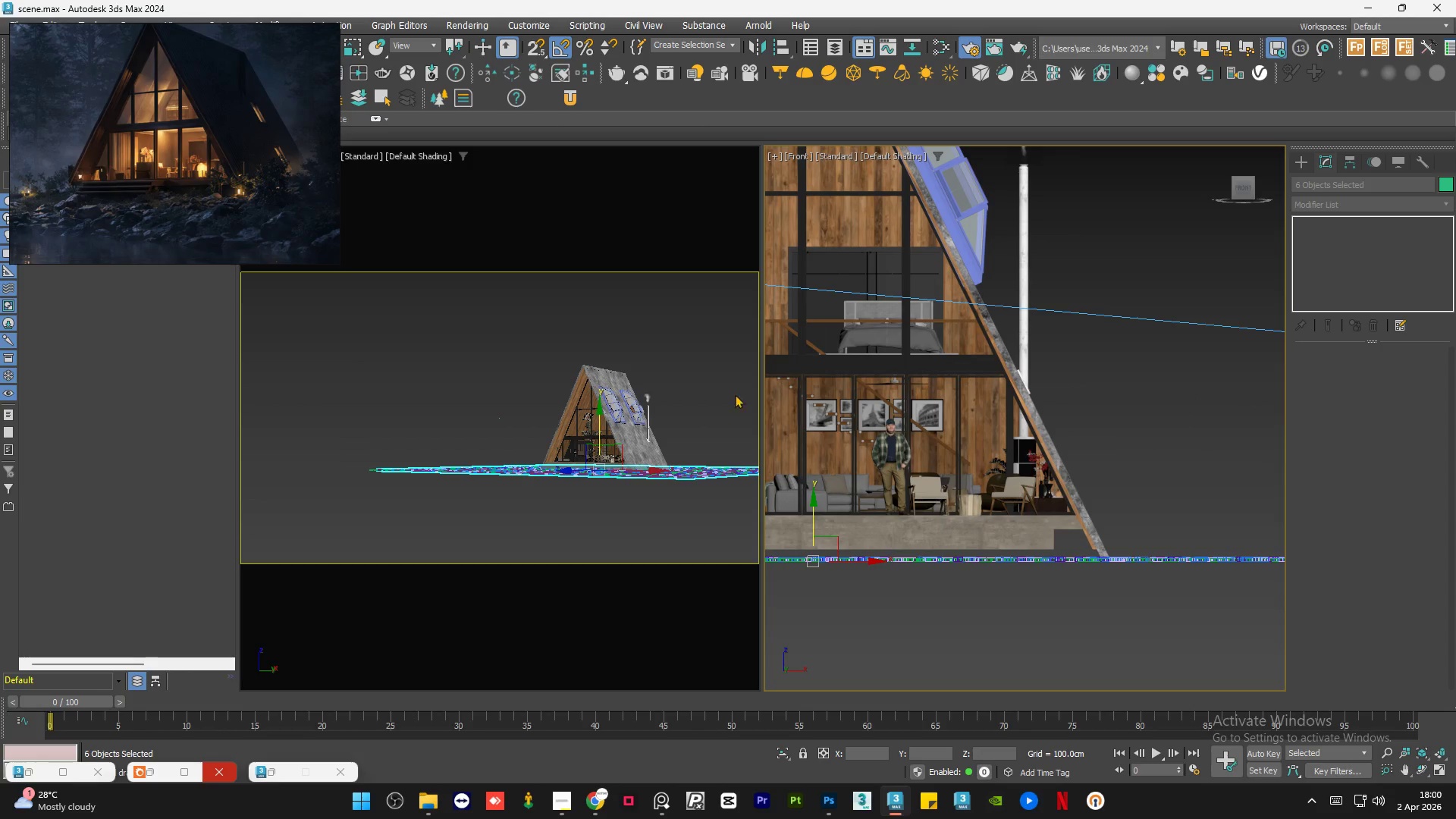 
scroll: coordinate [985, 526], scroll_direction: up, amount: 4.0
 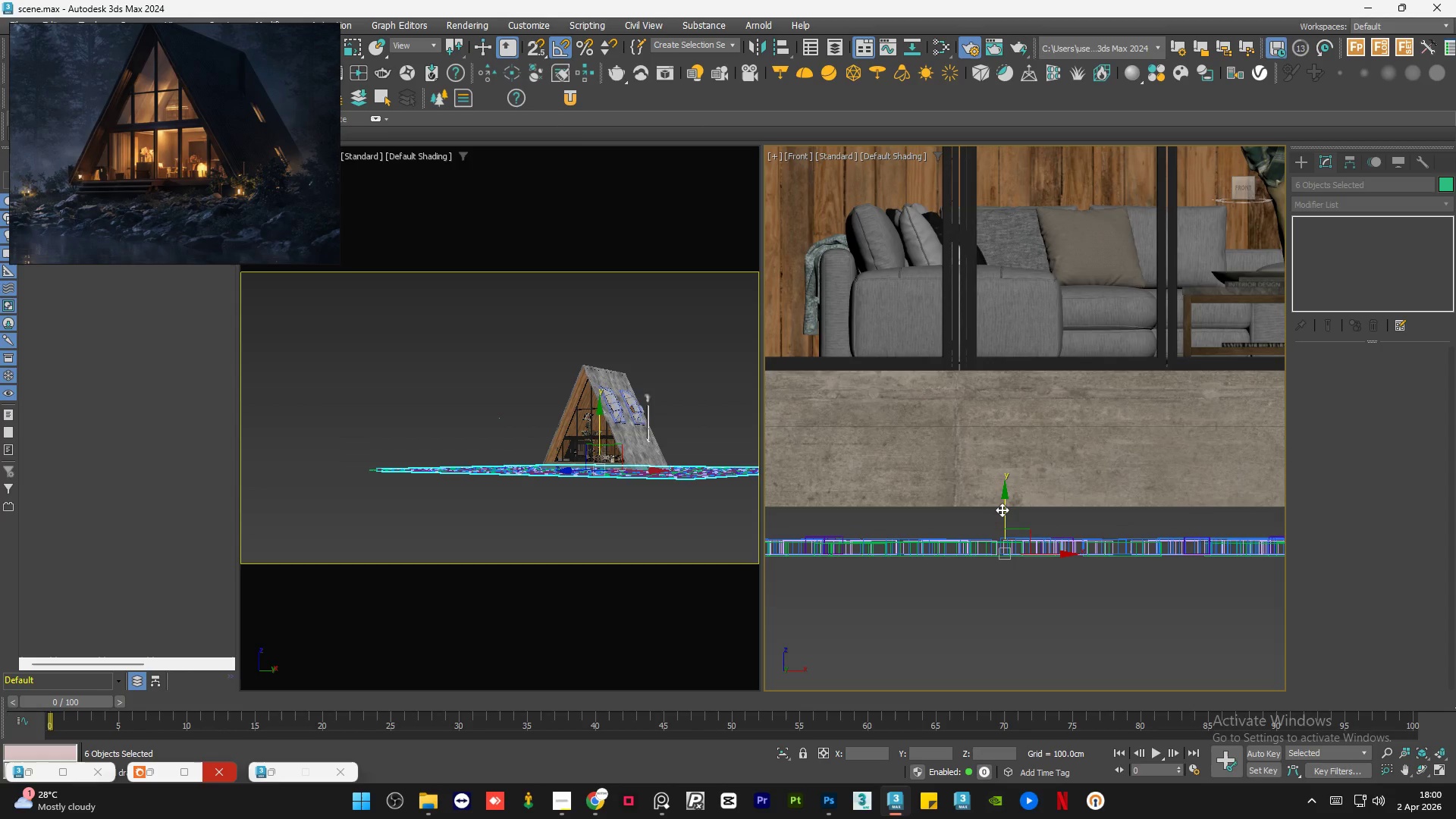 
left_click_drag(start_coordinate=[1002, 510], to_coordinate=[1011, 473])
 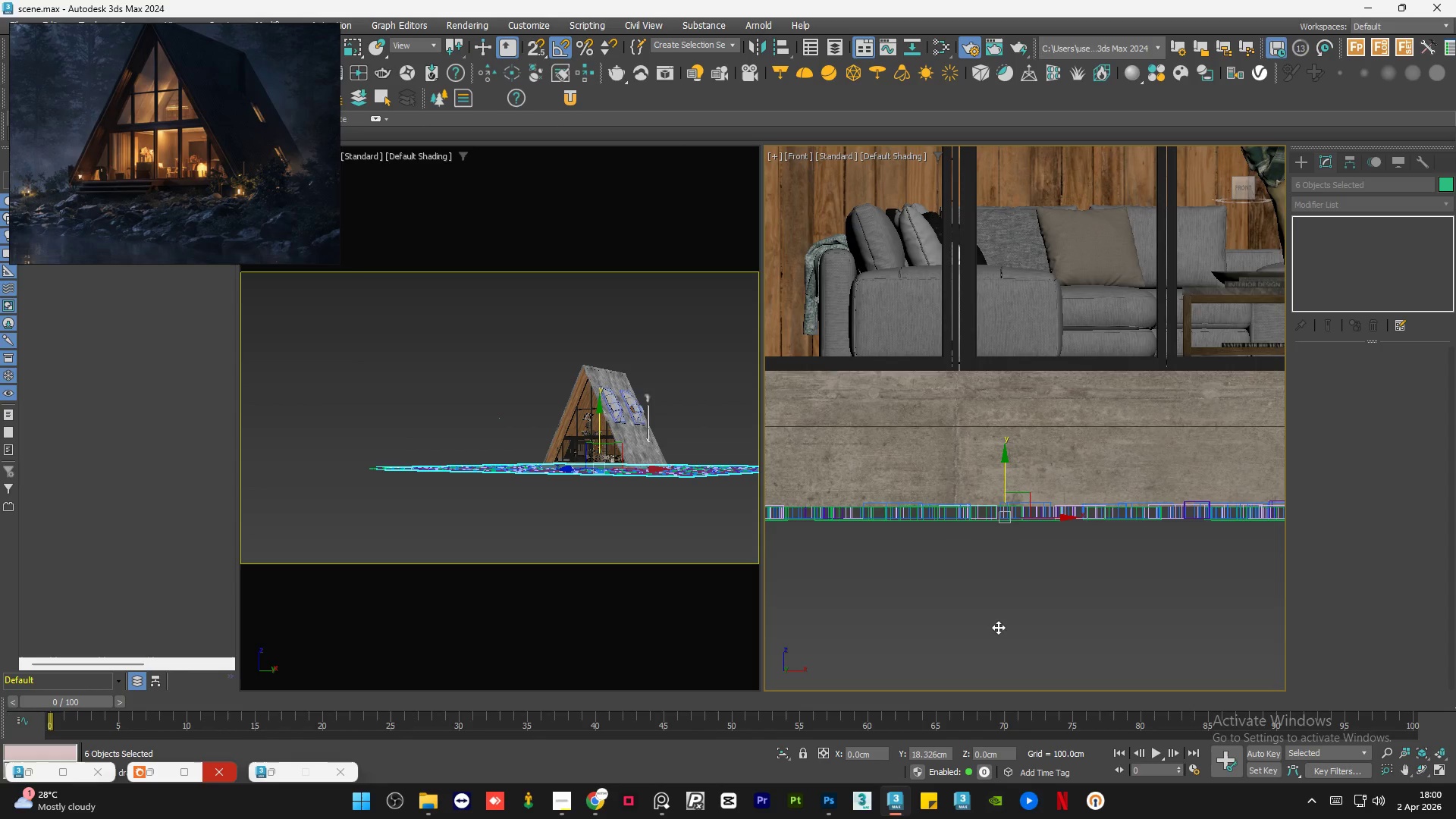 
left_click([998, 627])
 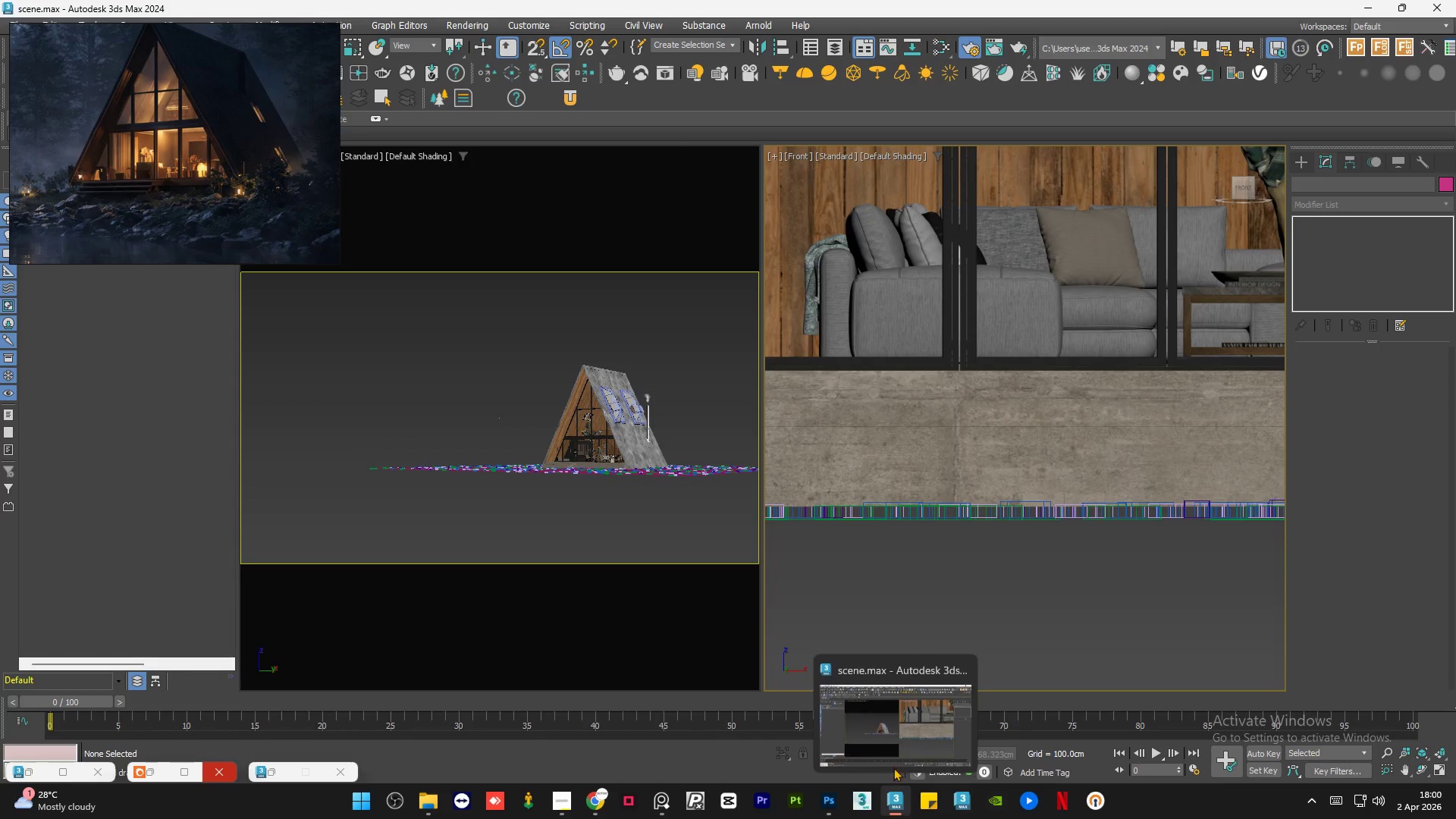 
left_click([957, 584])
 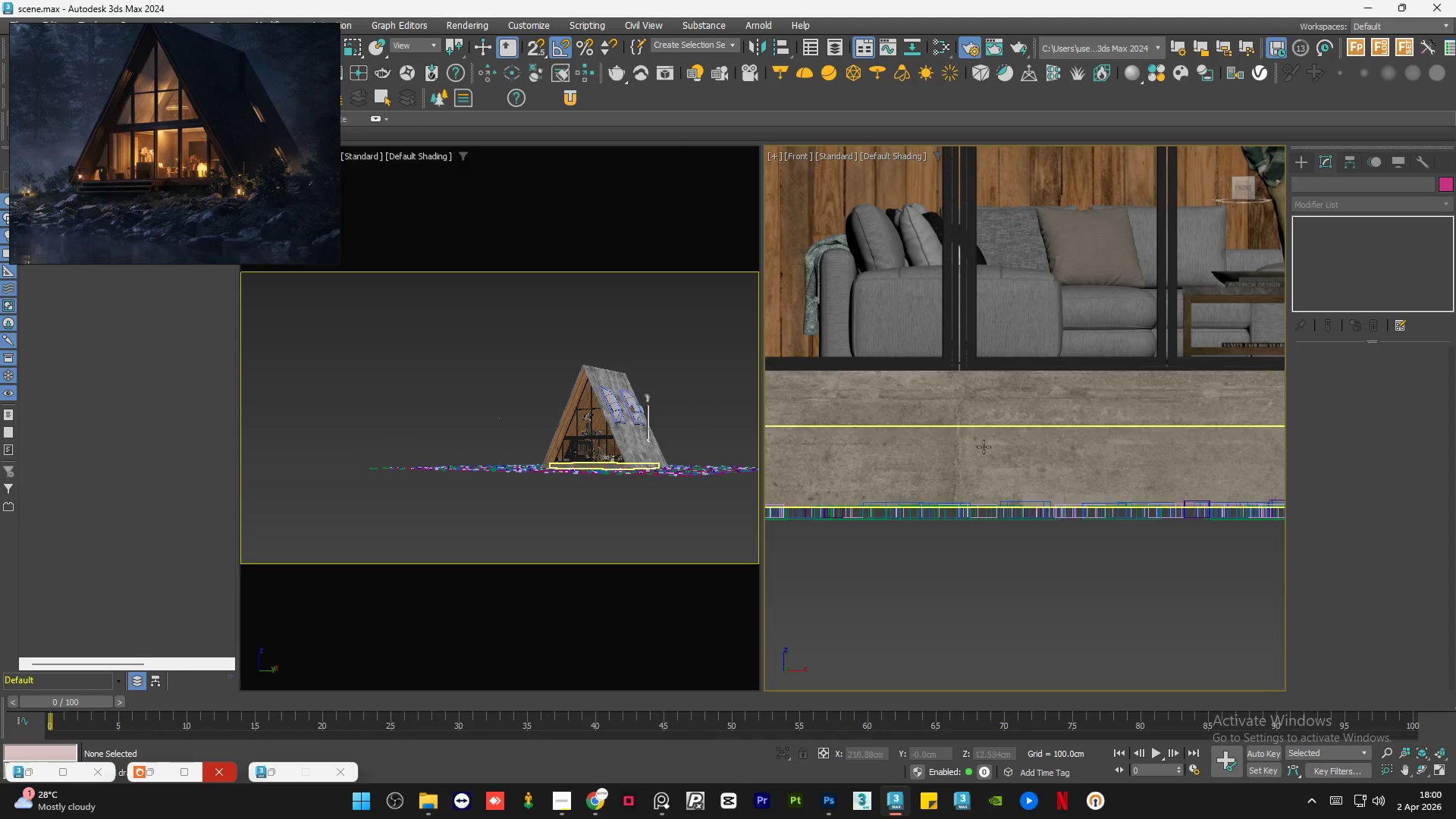 
scroll: coordinate [984, 446], scroll_direction: down, amount: 4.0
 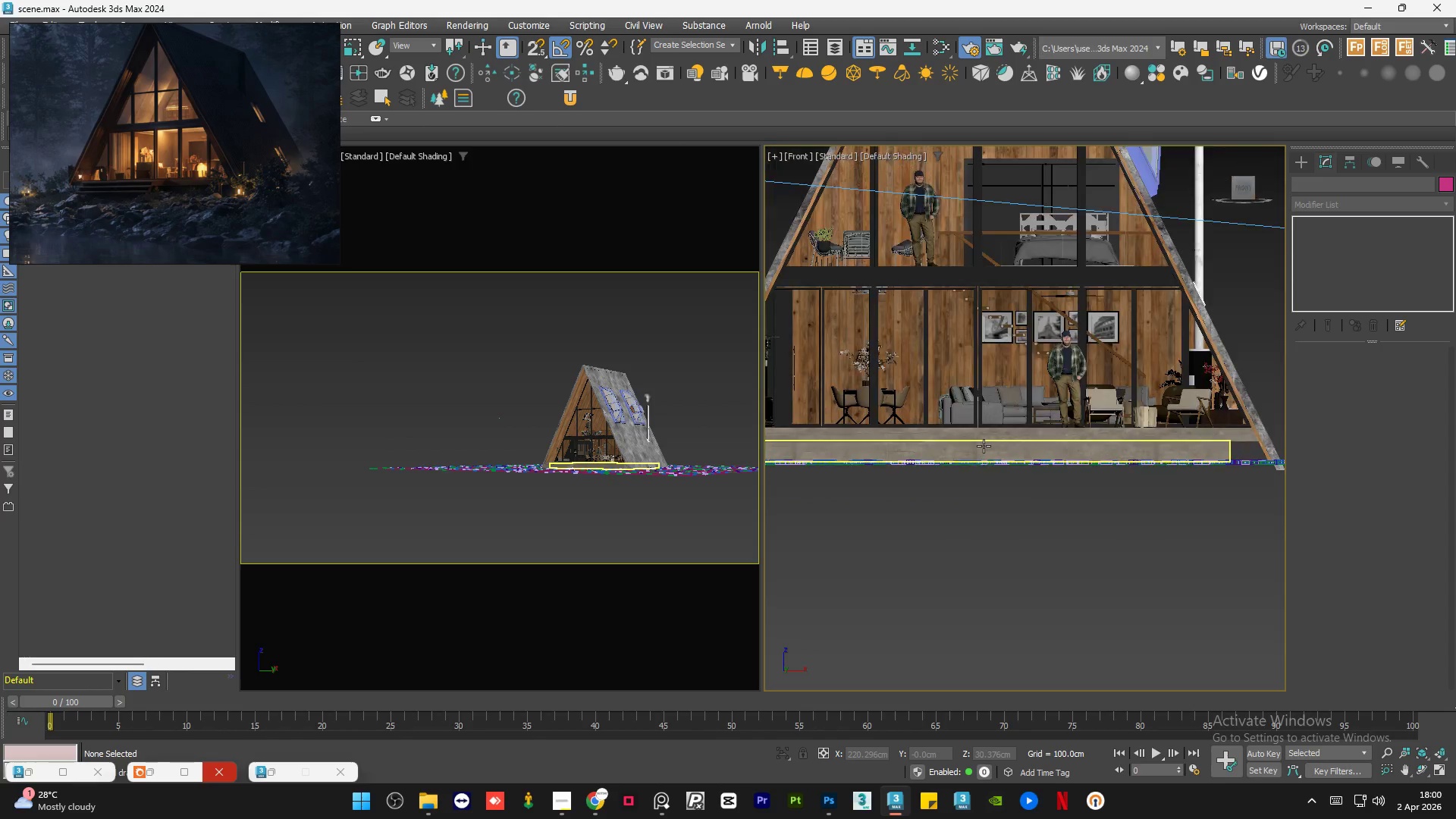 
key(Control+S)
 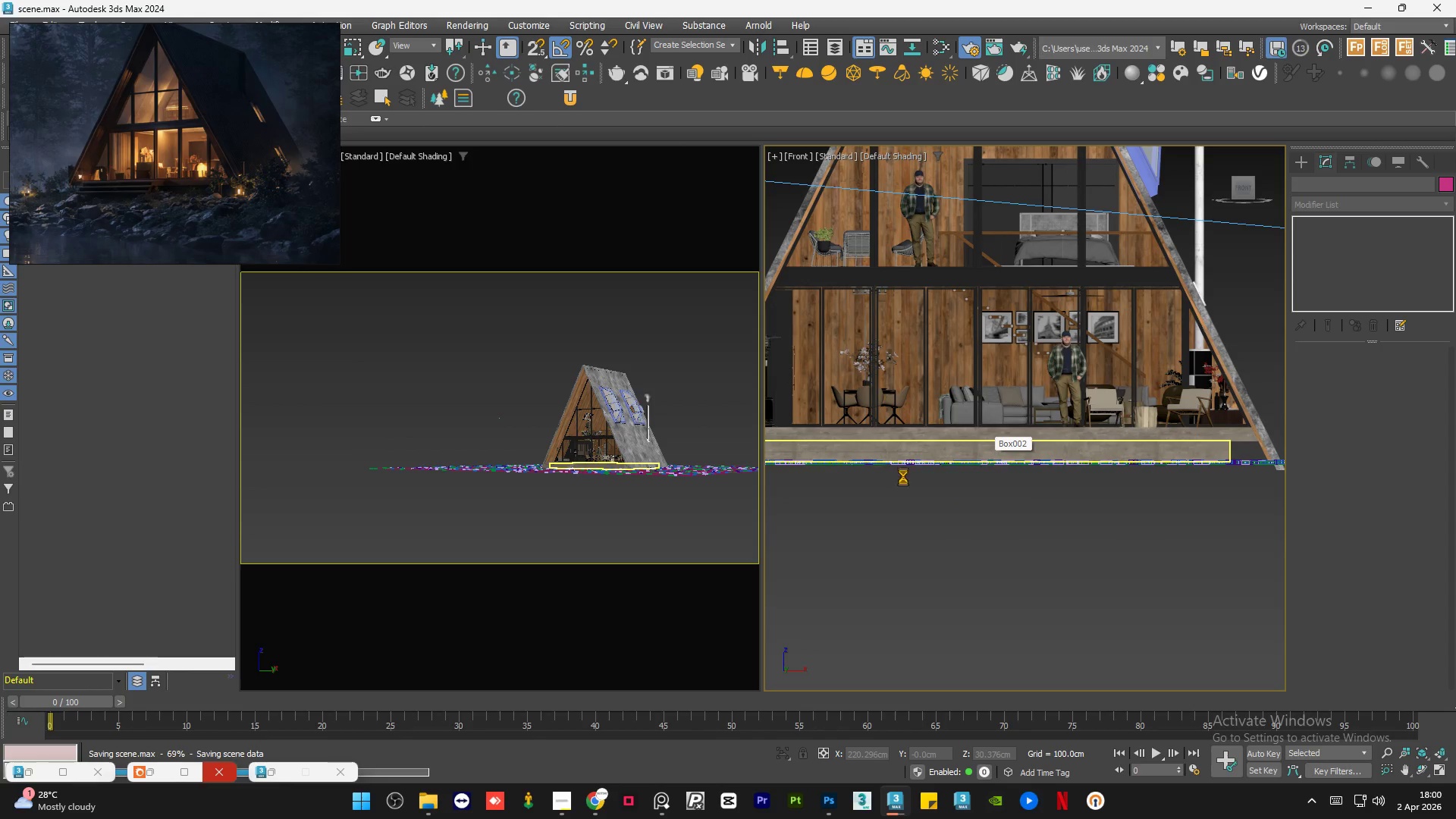 
scroll: coordinate [1025, 506], scroll_direction: down, amount: 1.0
 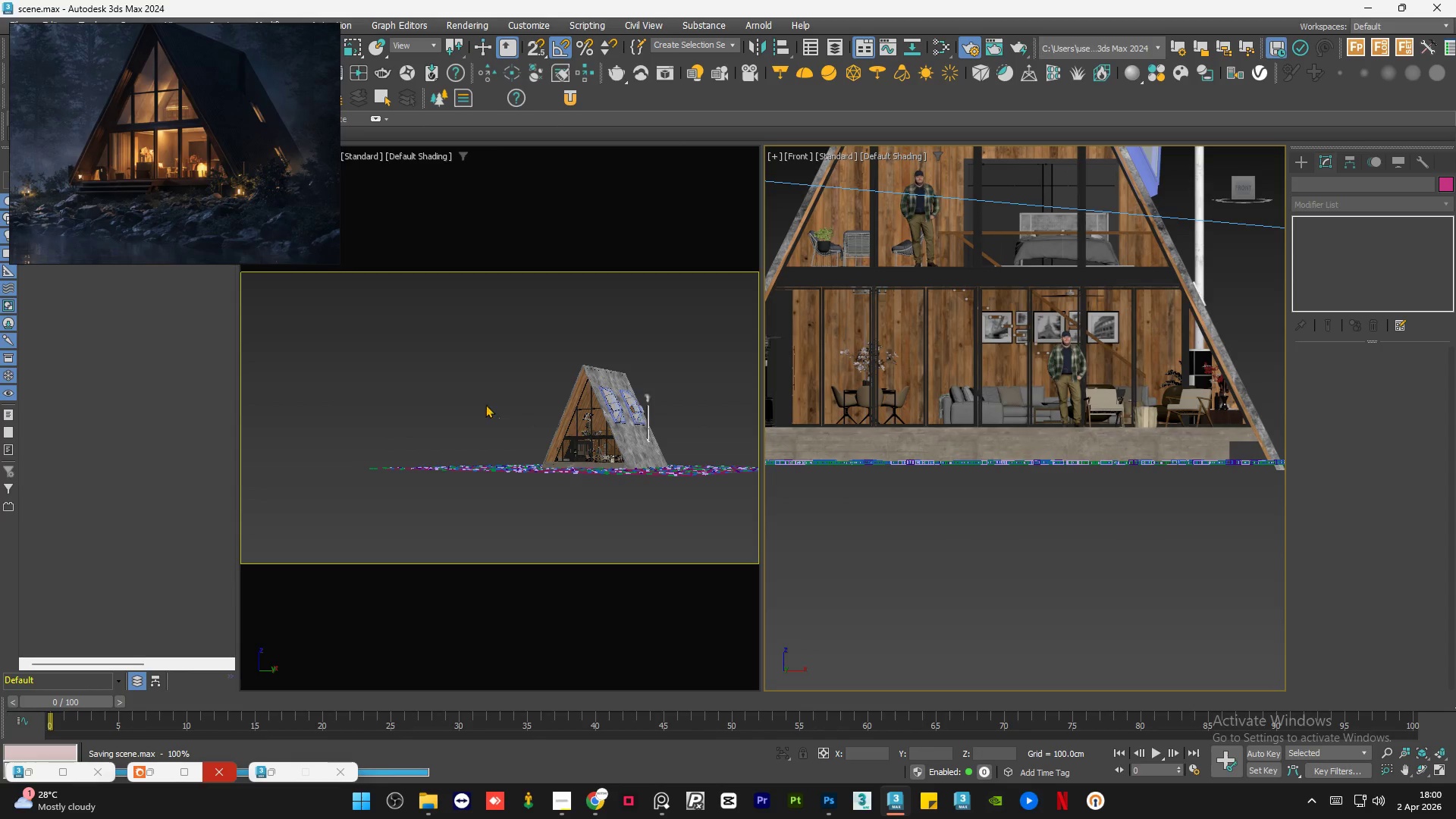 
left_click_drag(start_coordinate=[470, 400], to_coordinate=[507, 427])
 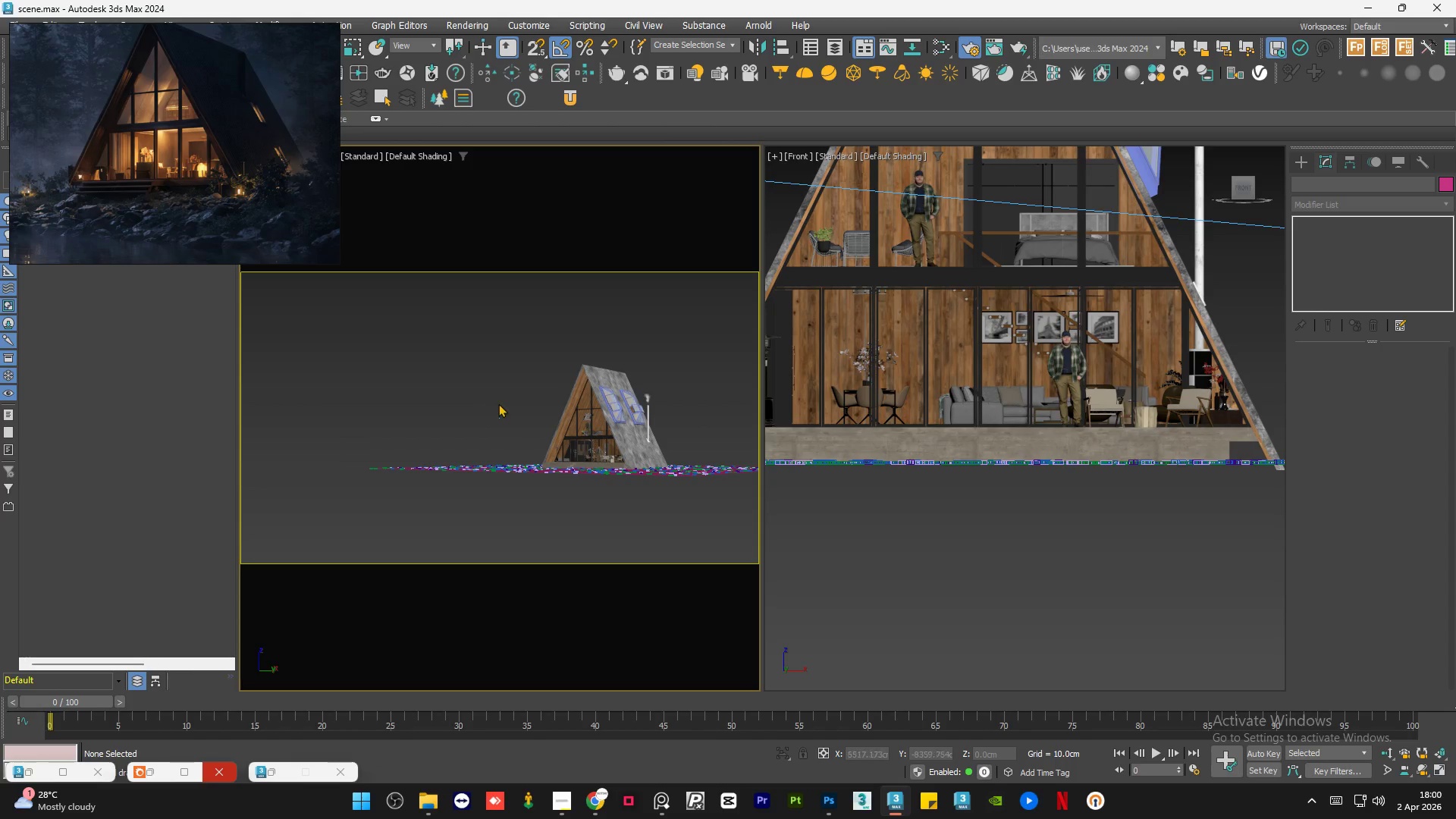 
left_click_drag(start_coordinate=[498, 403], to_coordinate=[510, 428])
 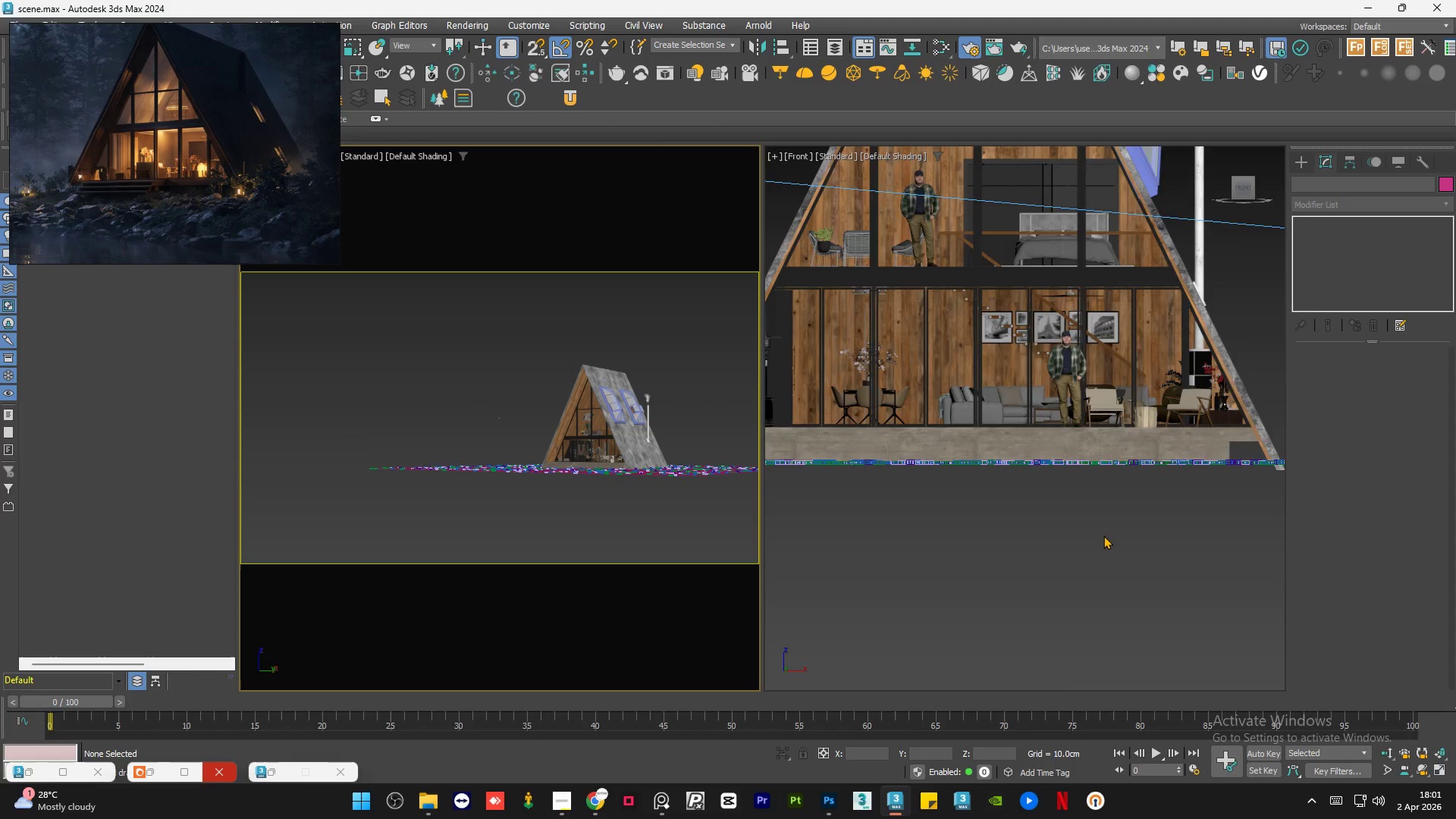 
hold_key(key=AltLeft, duration=1.11)
 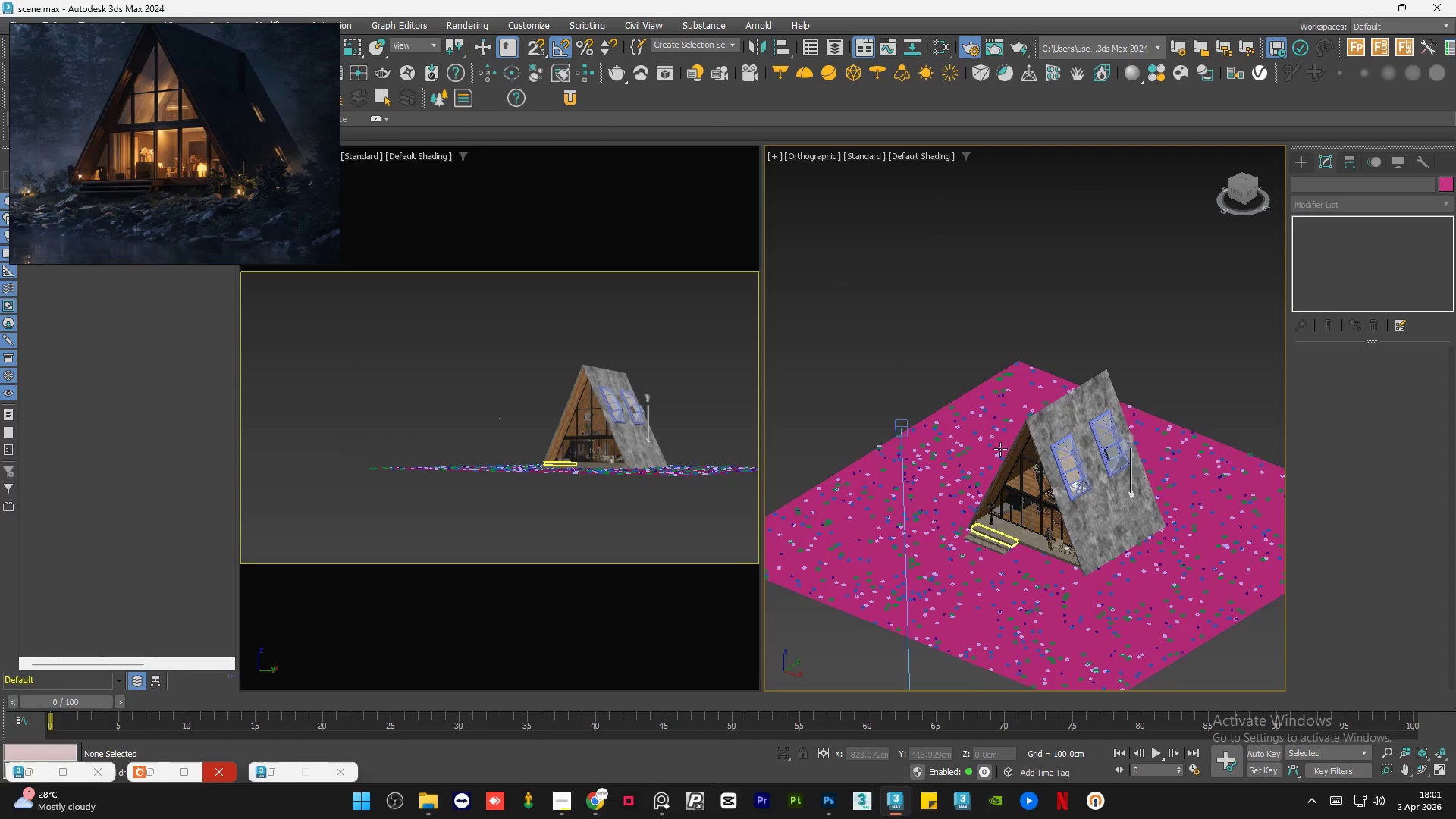 
scroll: coordinate [1003, 444], scroll_direction: down, amount: 8.0
 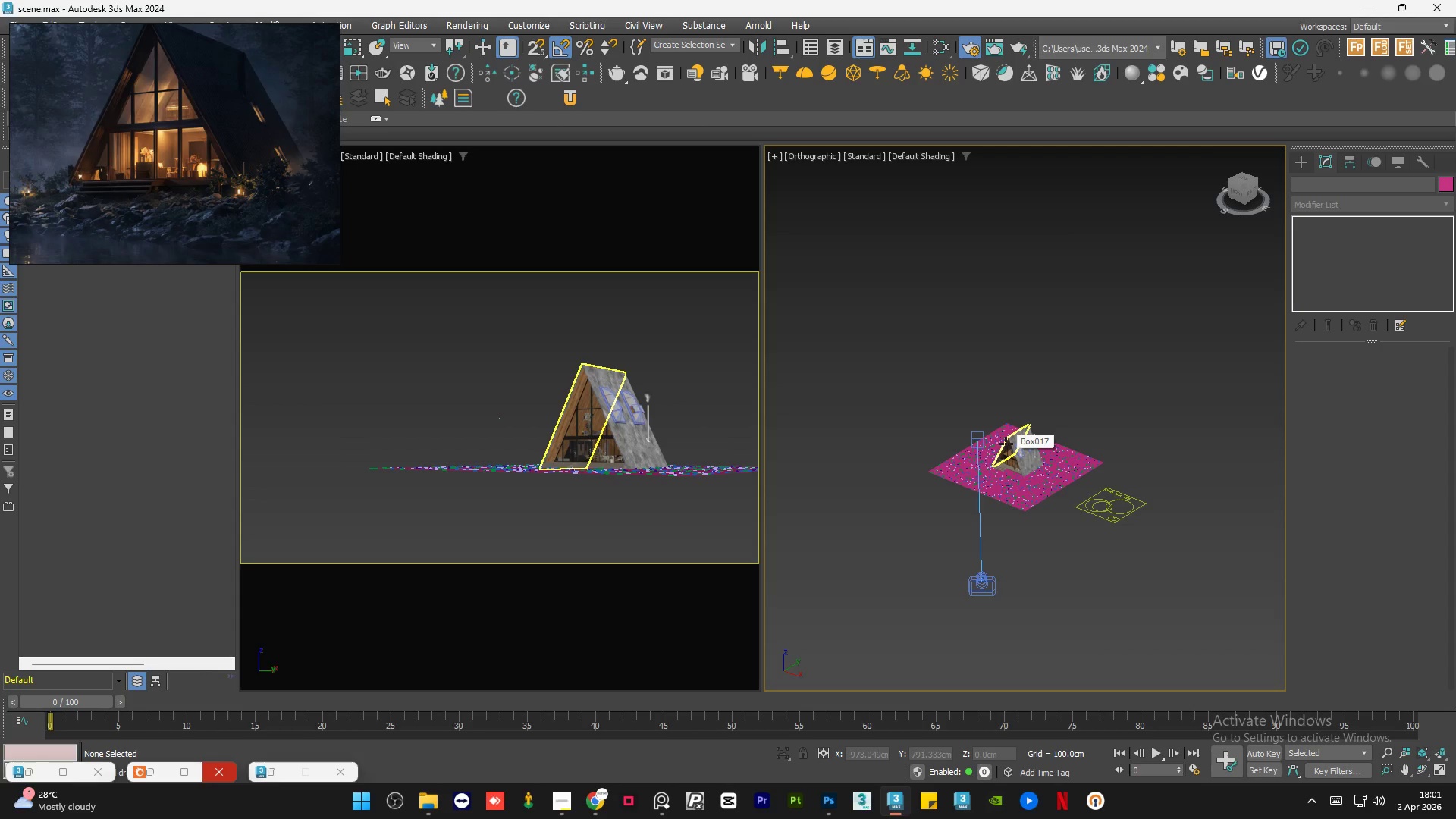 
wait(24.94)
 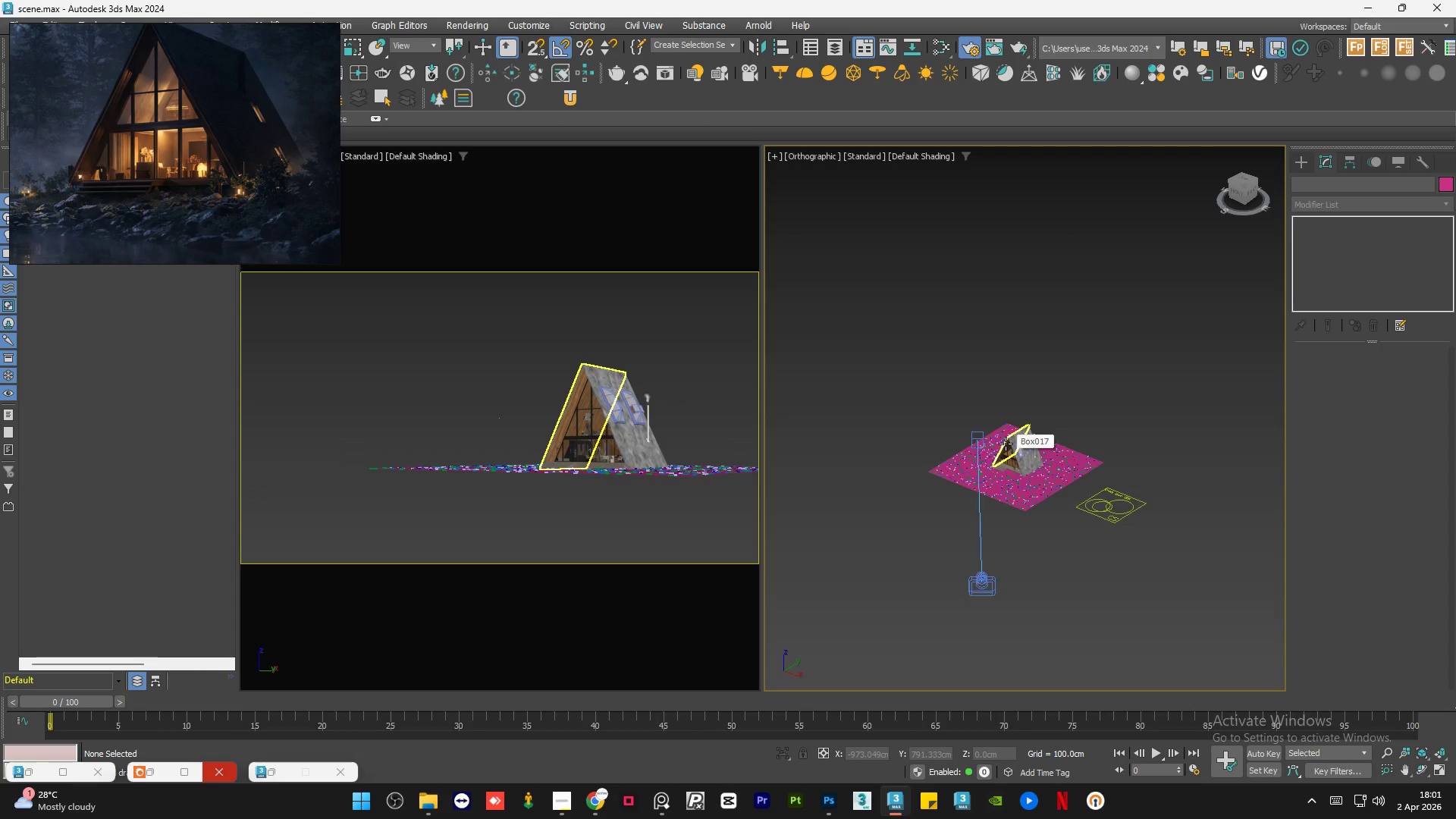 
scroll: coordinate [199, 155], scroll_direction: down, amount: 7.0
 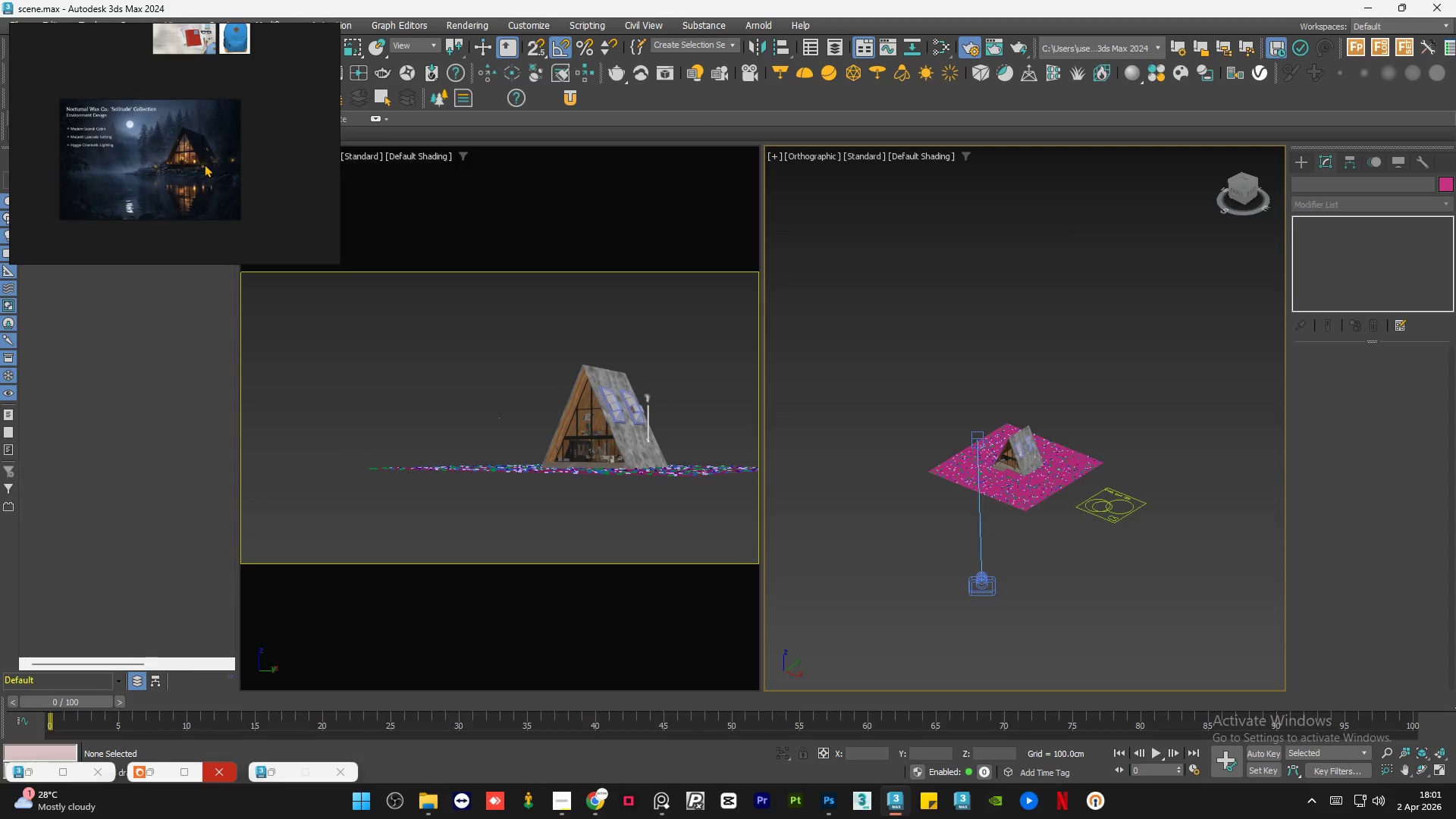 
scroll: coordinate [200, 167], scroll_direction: up, amount: 5.0
 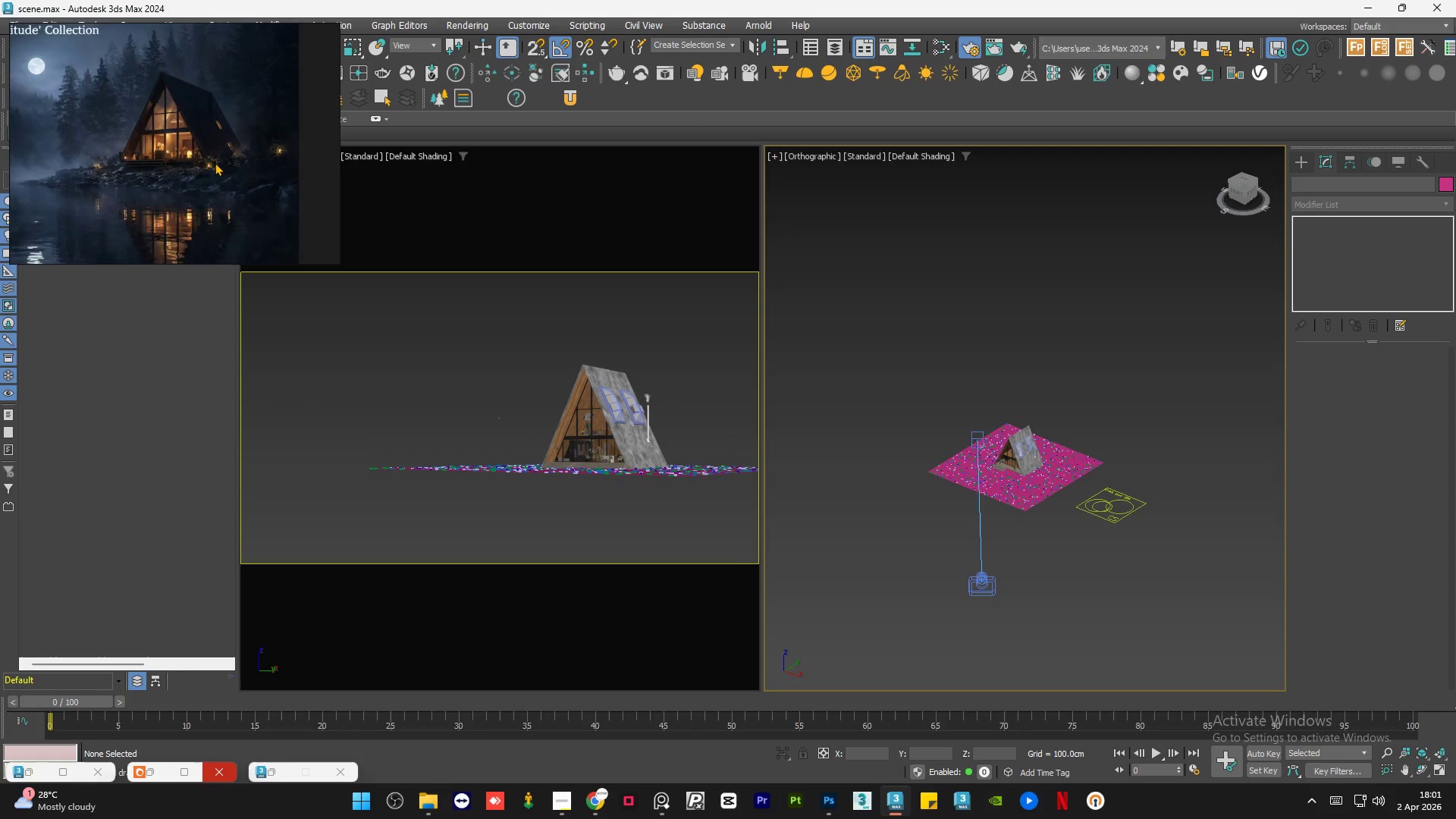 
scroll: coordinate [218, 162], scroll_direction: down, amount: 3.0
 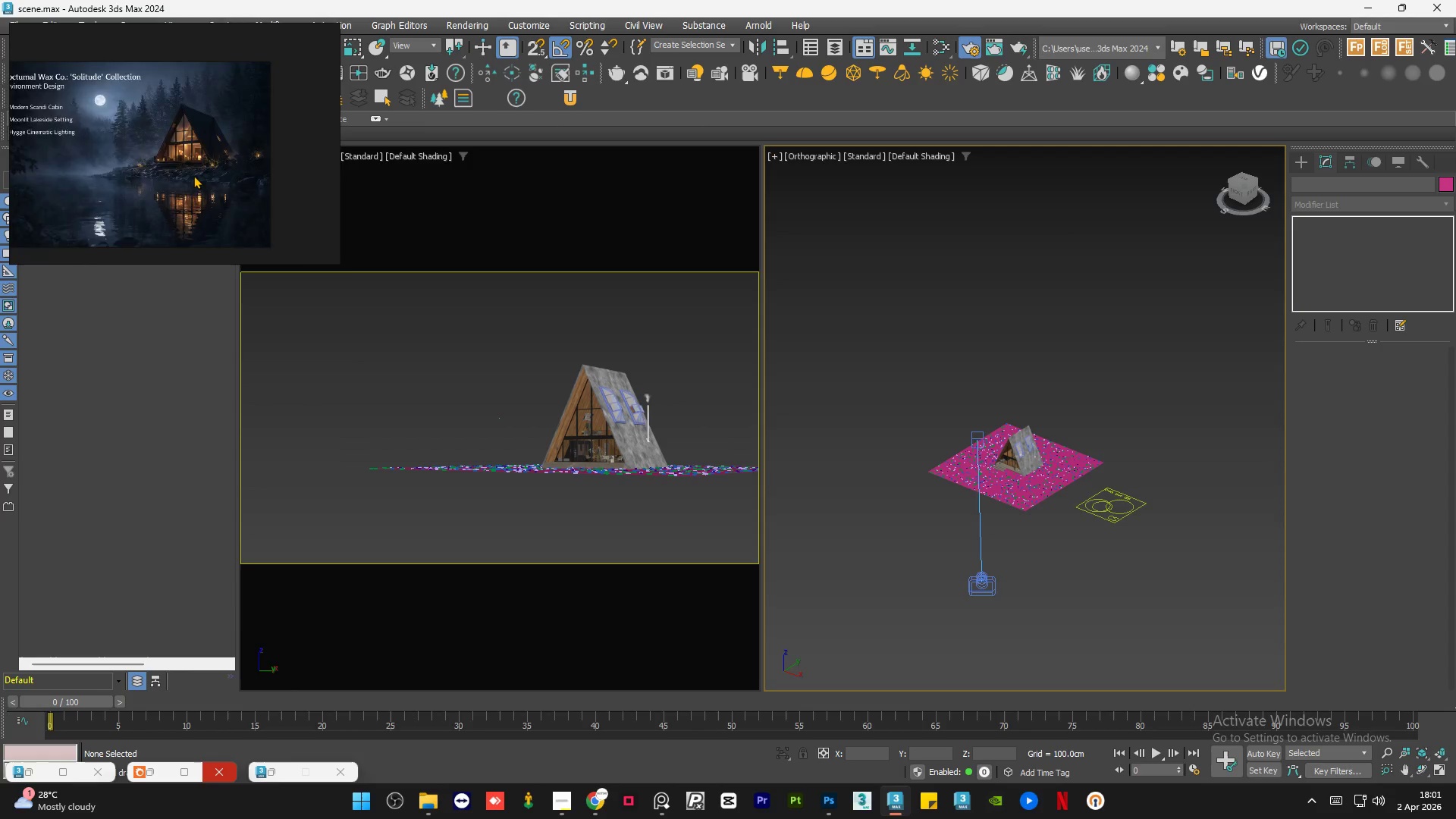 
scroll: coordinate [192, 176], scroll_direction: up, amount: 6.0
 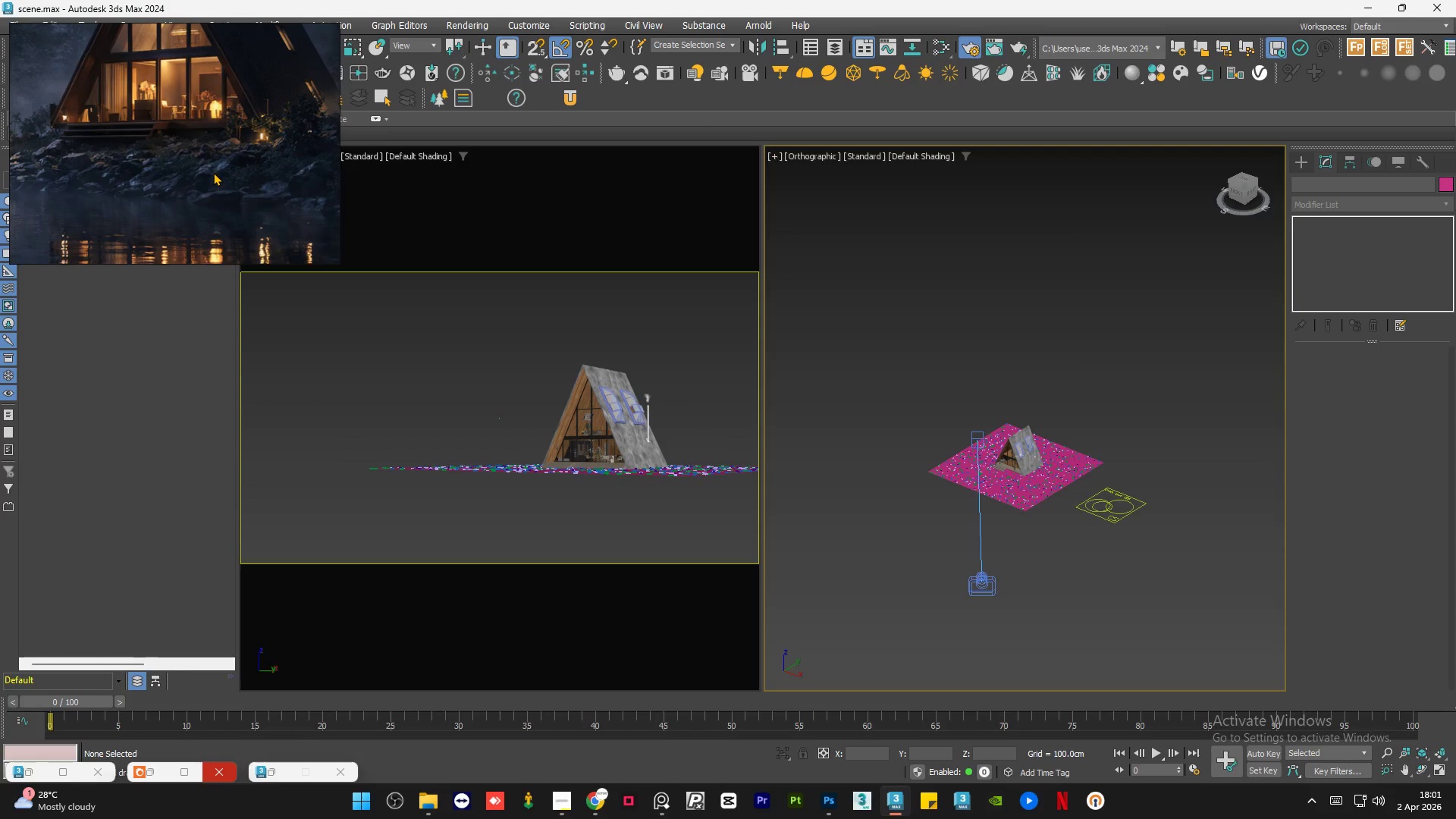 
scroll: coordinate [218, 171], scroll_direction: down, amount: 4.0
 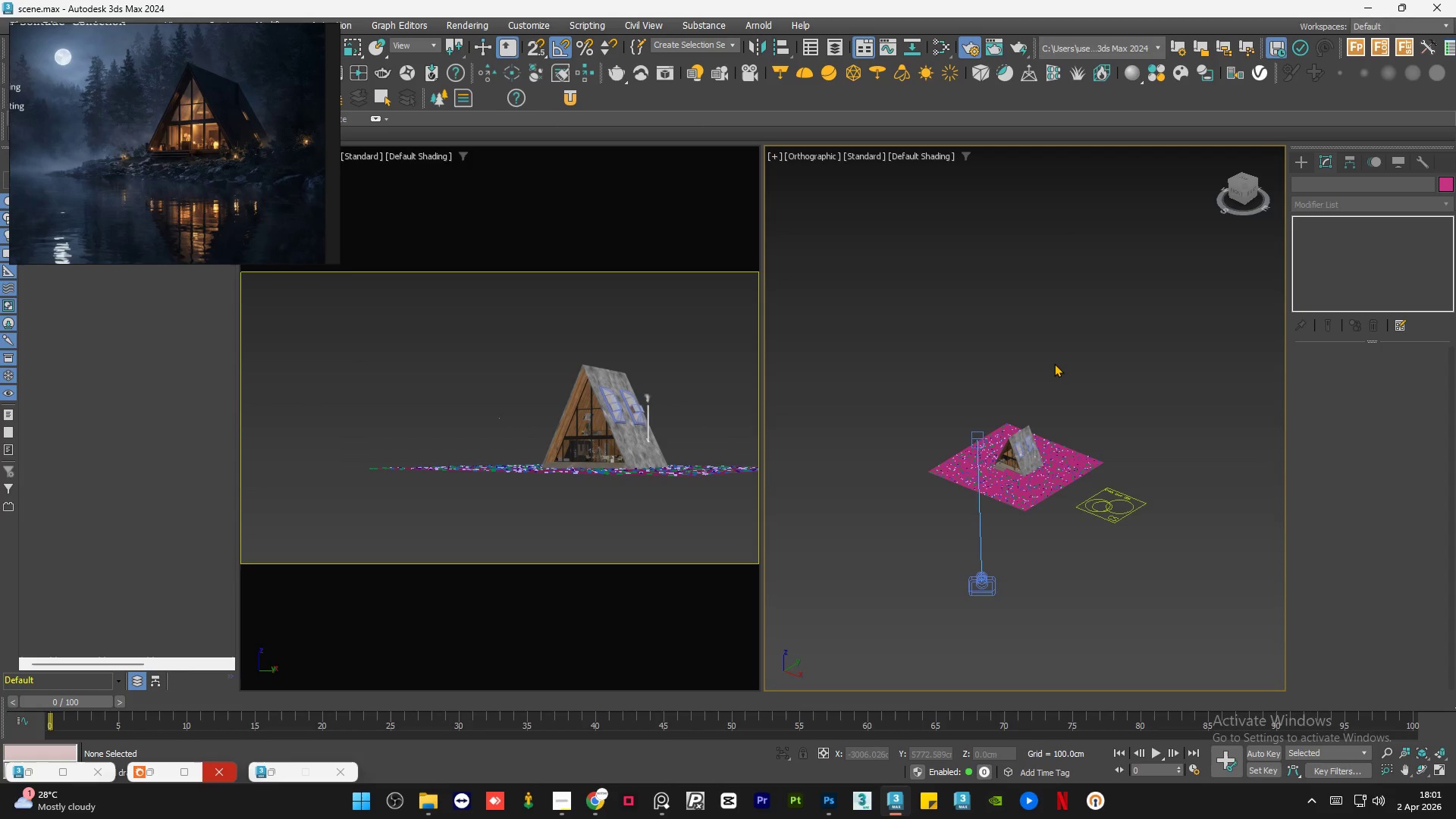 
left_click([563, 327])
 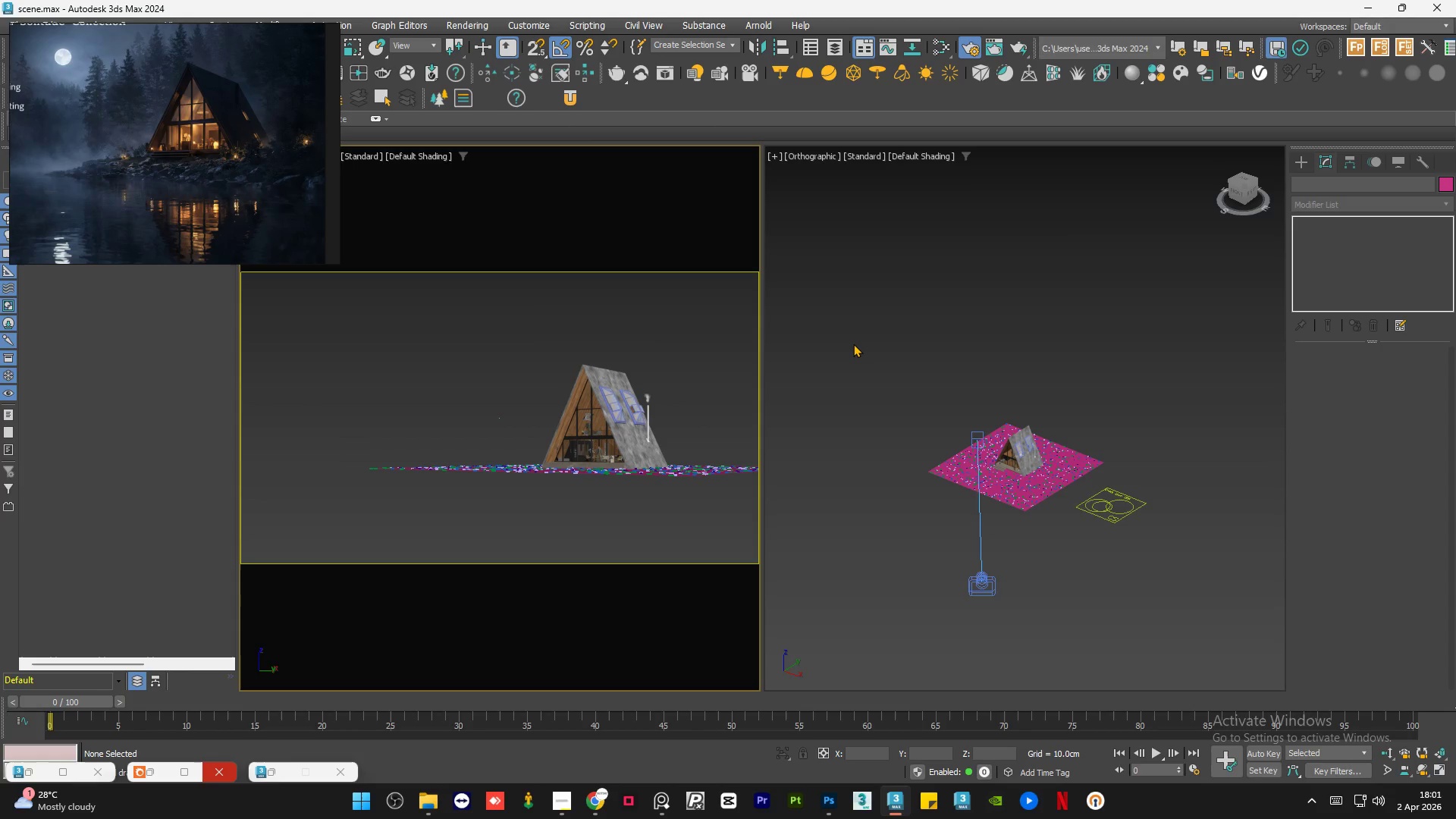 
key(Control+S)
 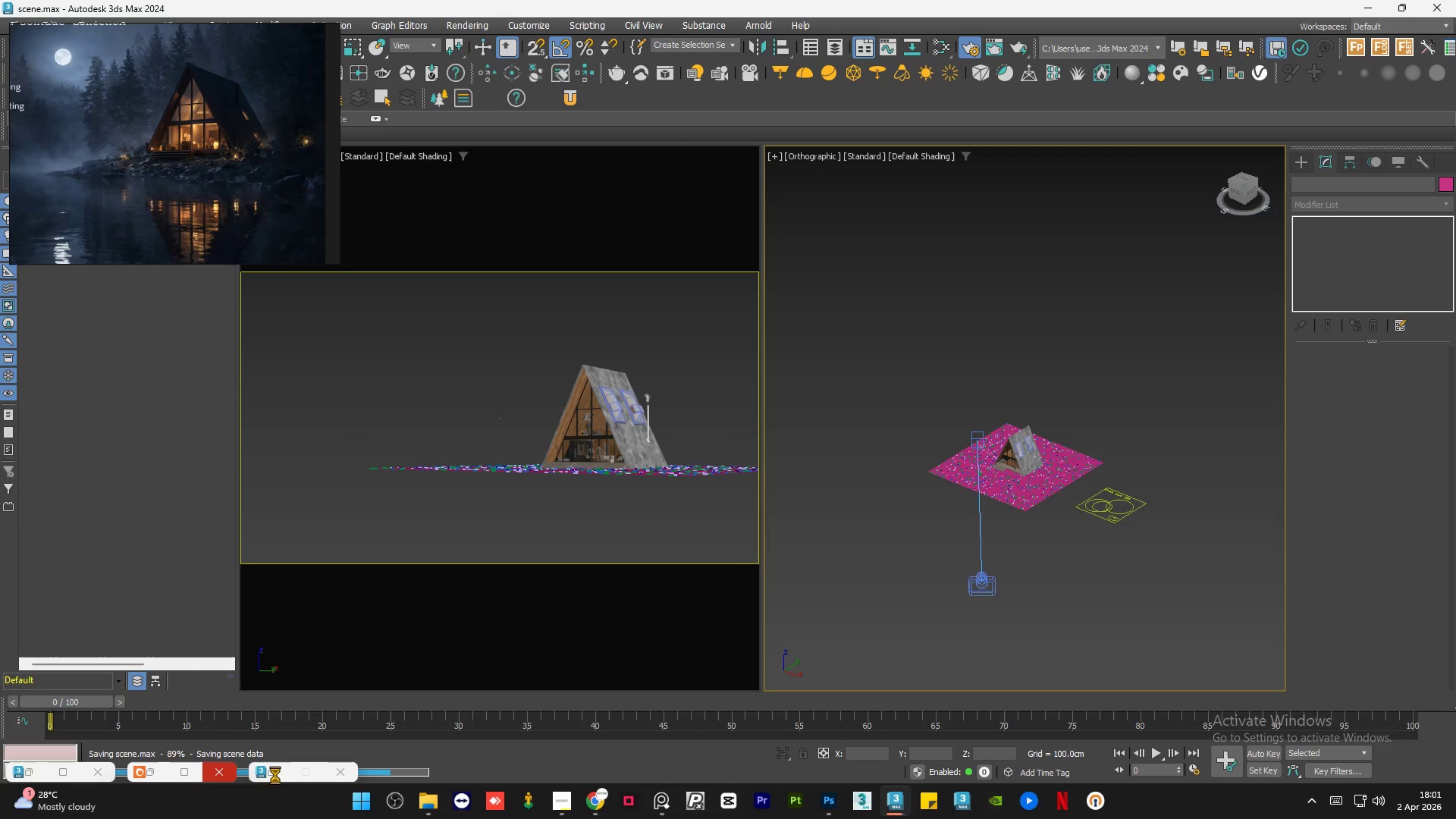 
left_click([275, 773])
 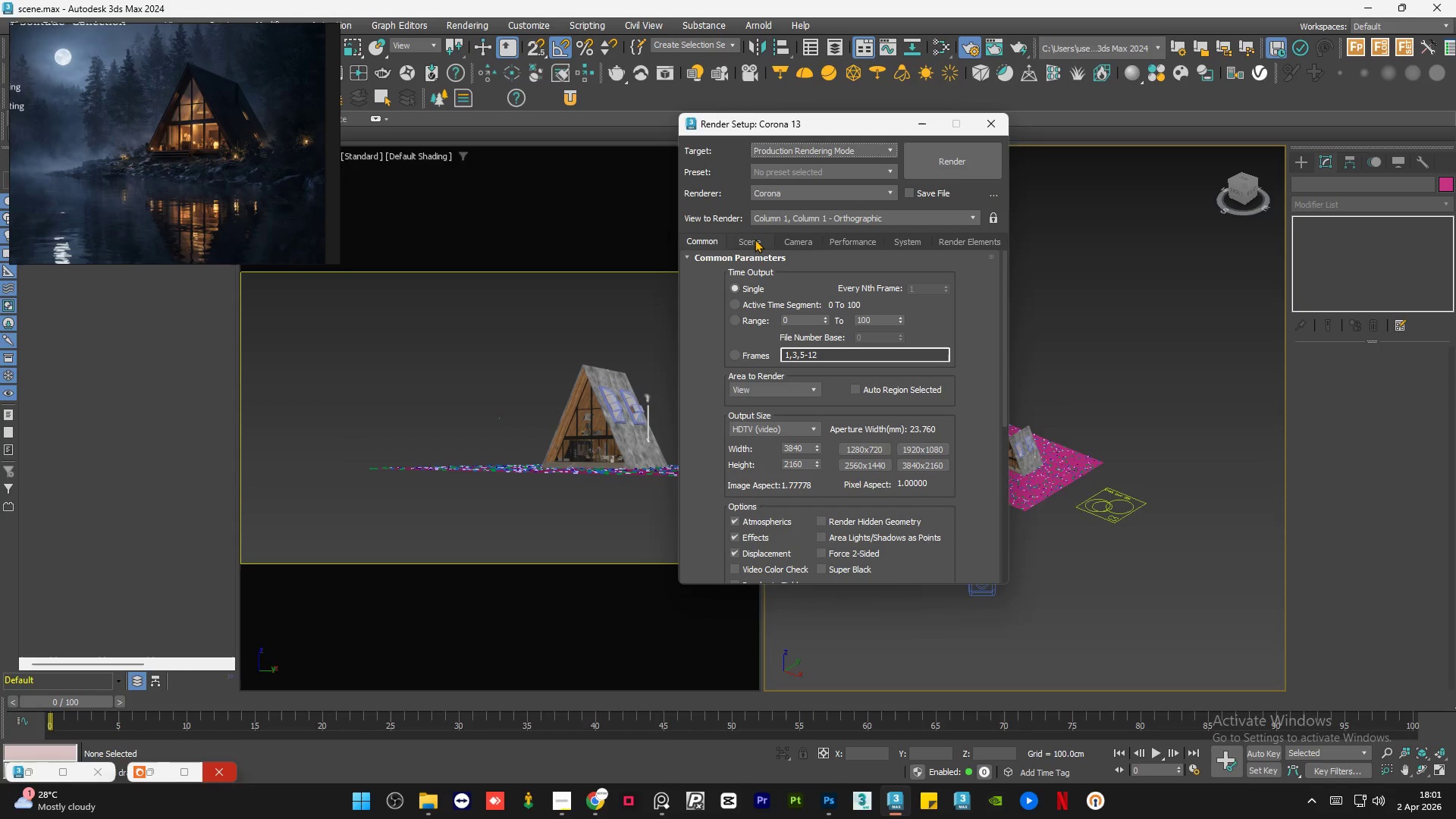 
left_click([755, 239])
 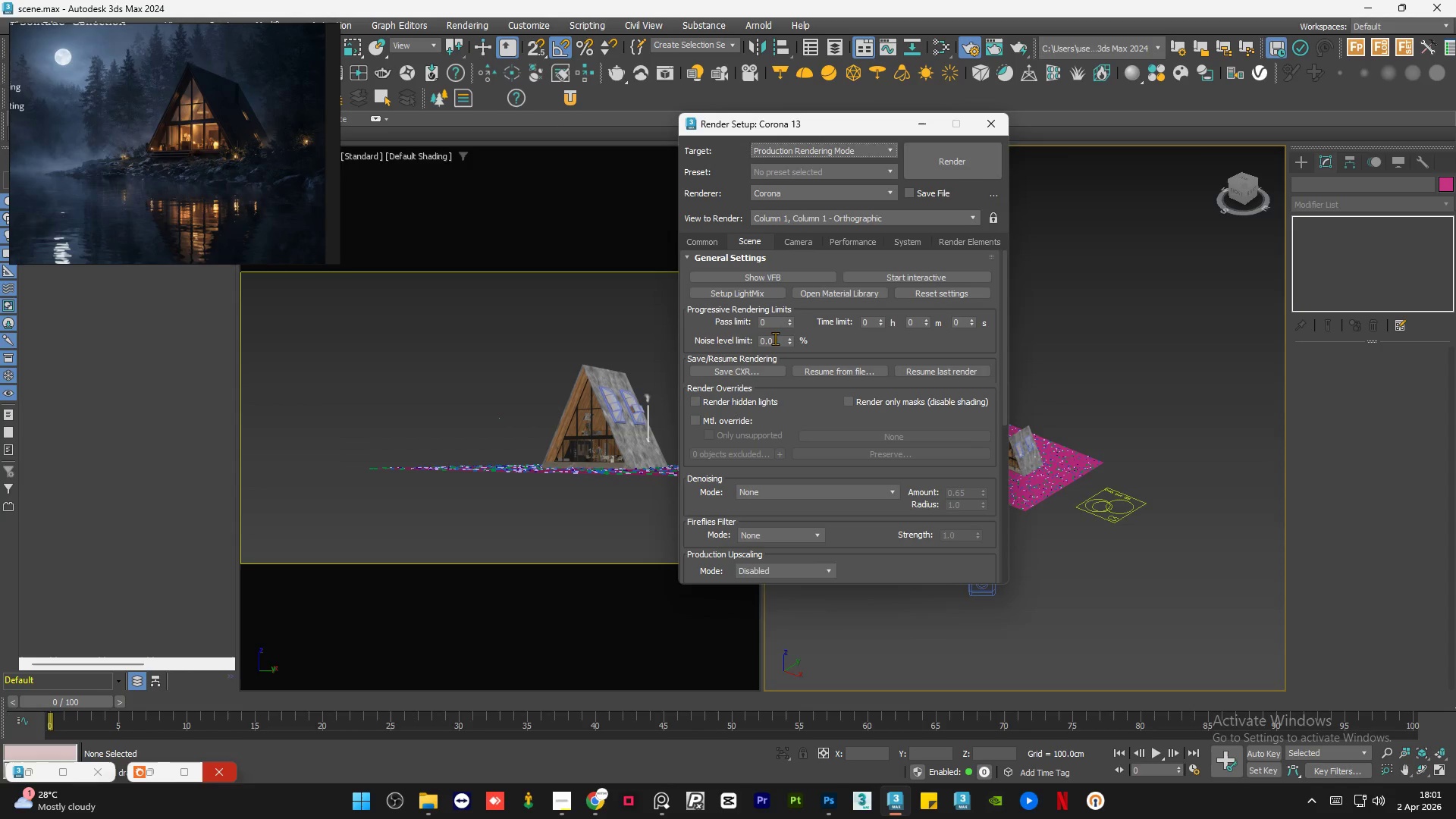 
double_click([775, 338])
 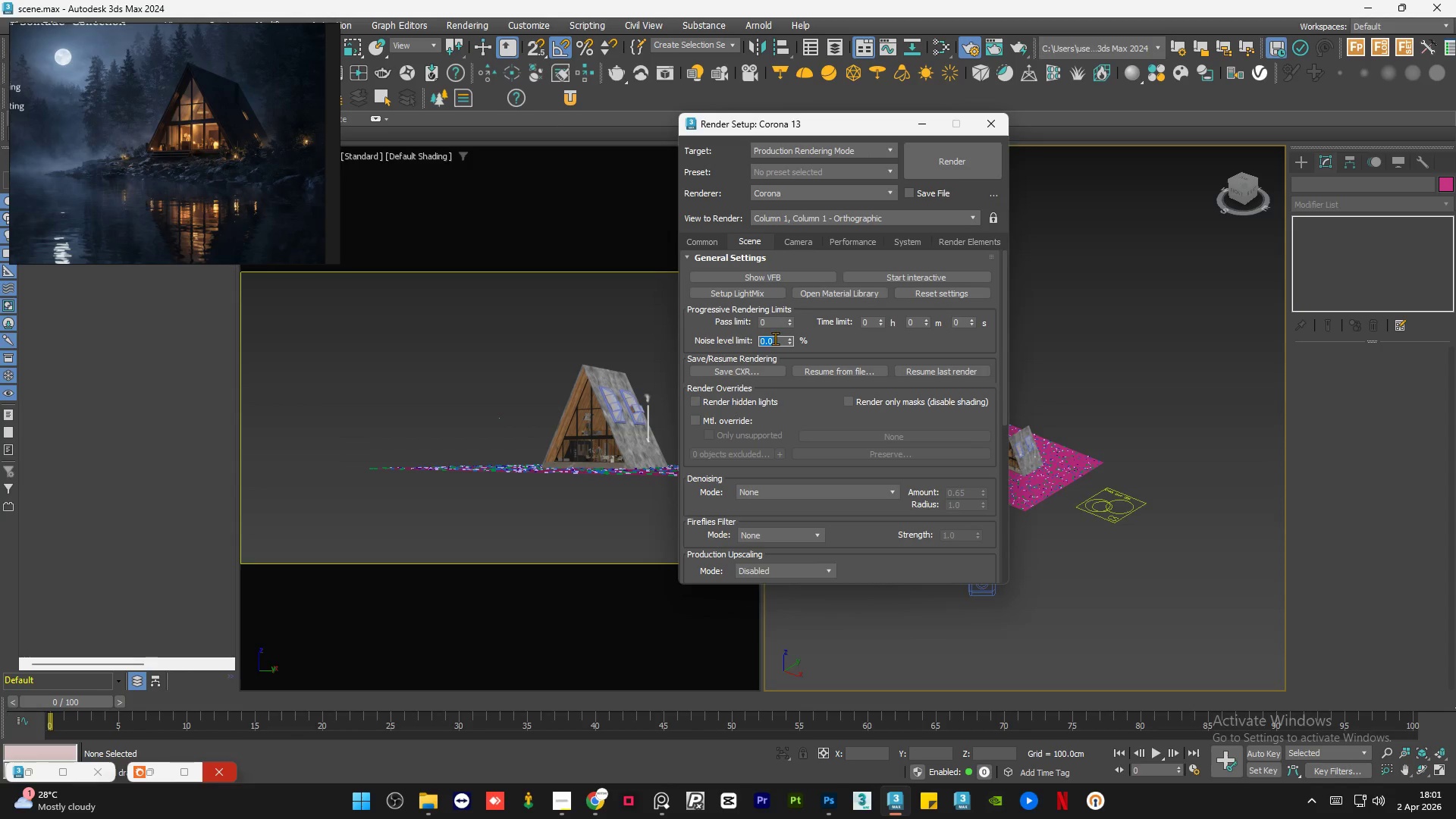 
key(Numpad2)
 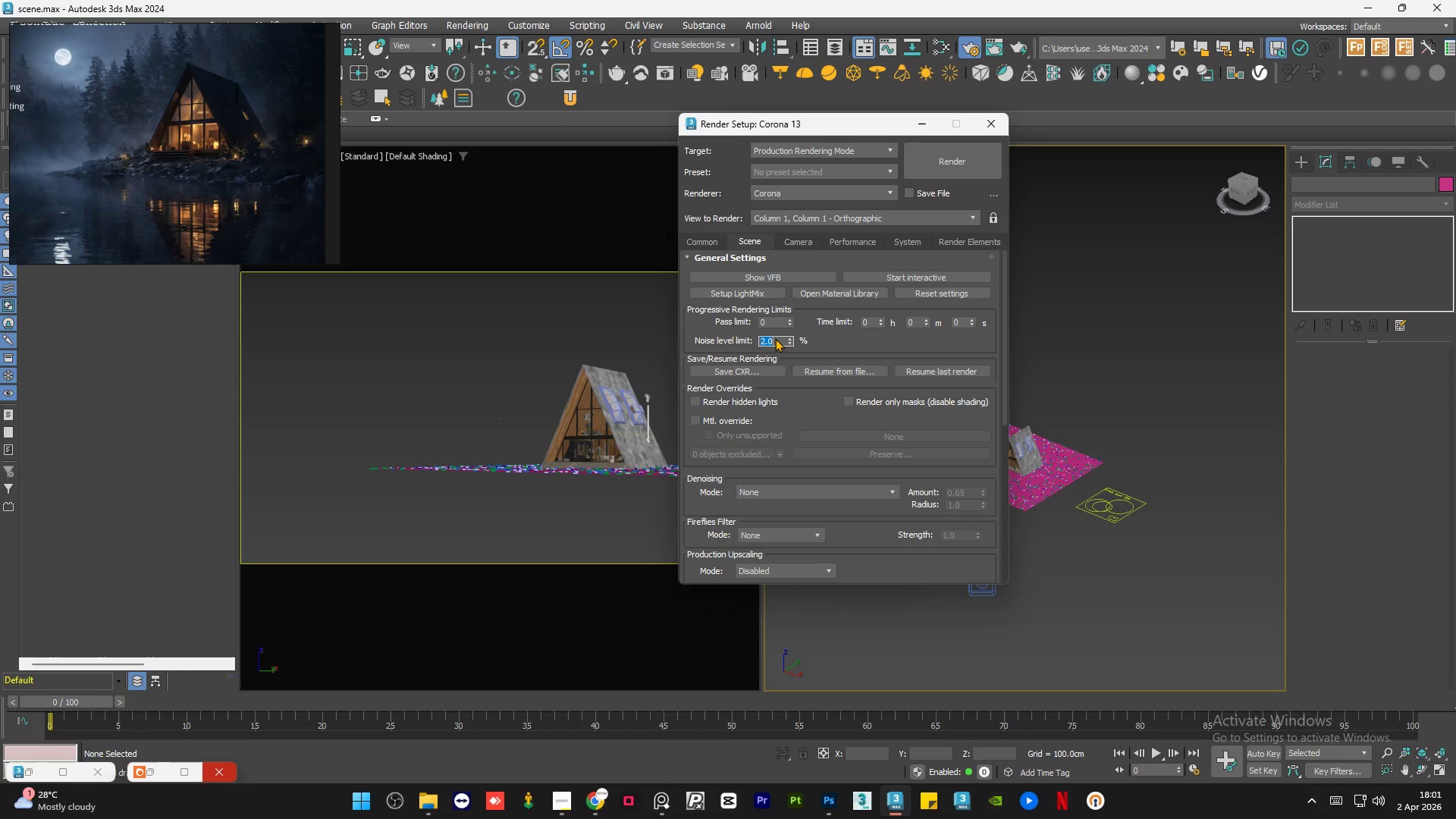 
key(NumpadEnter)
 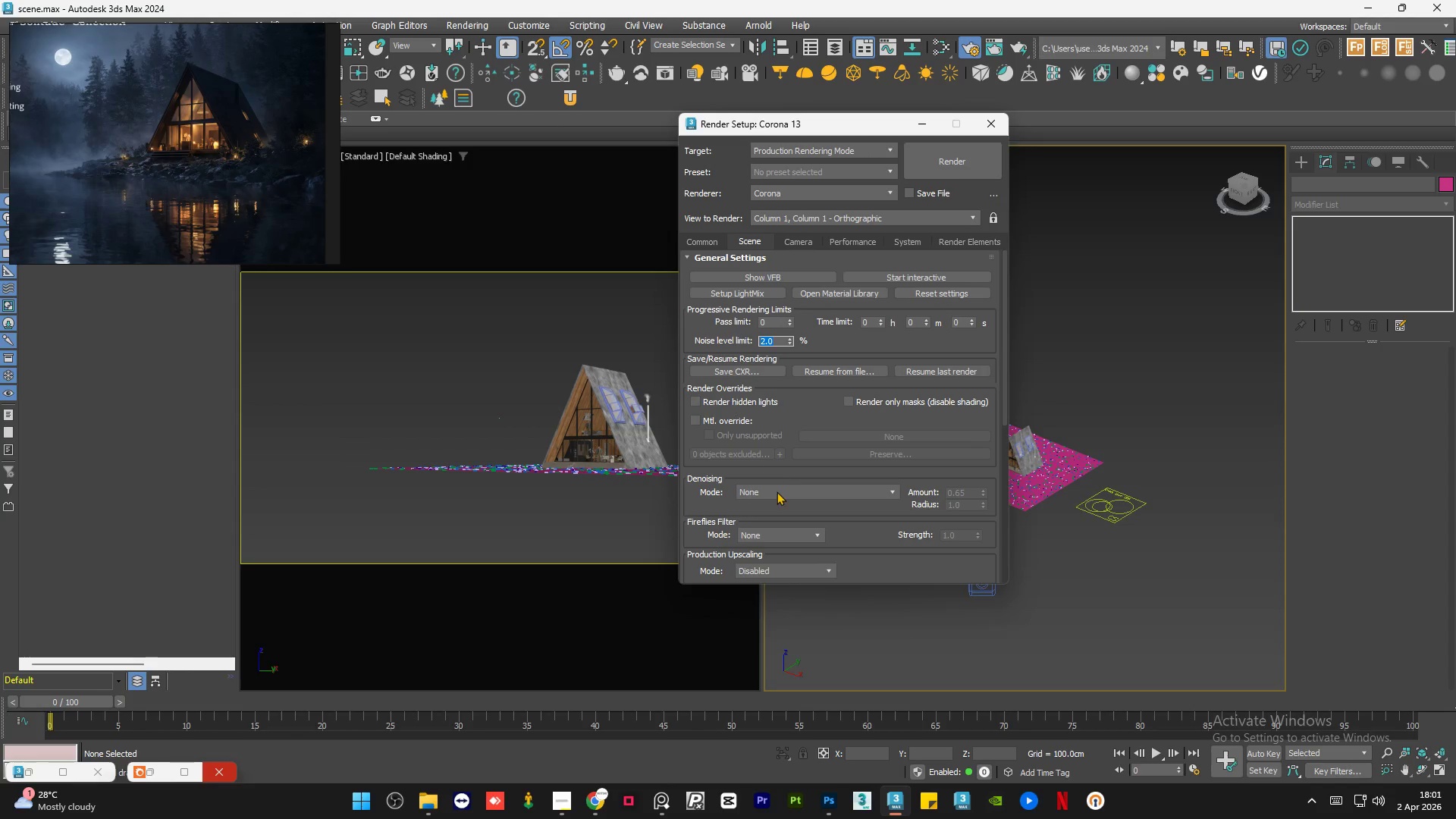 
left_click([777, 491])
 